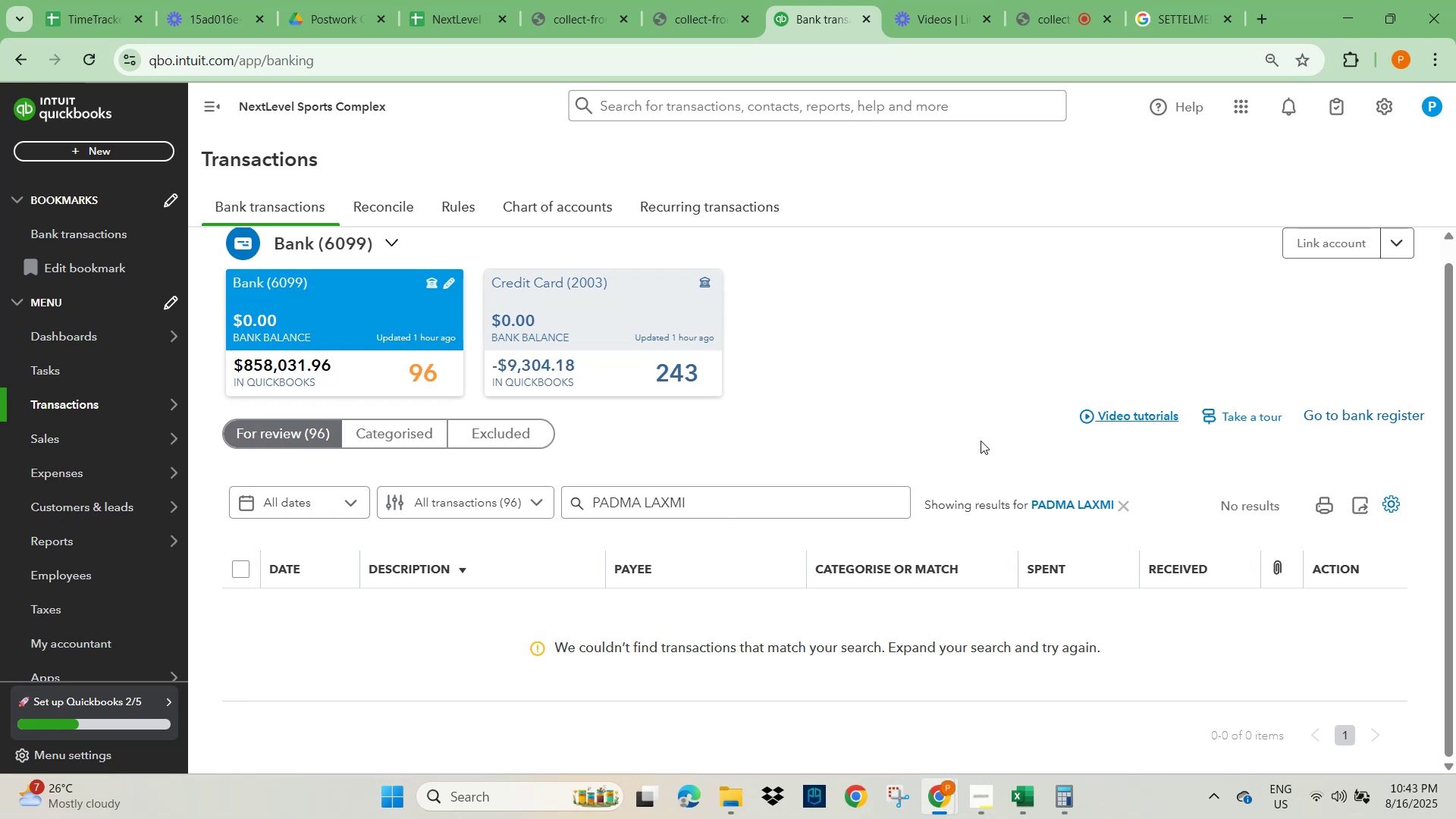 
left_click([1128, 507])
 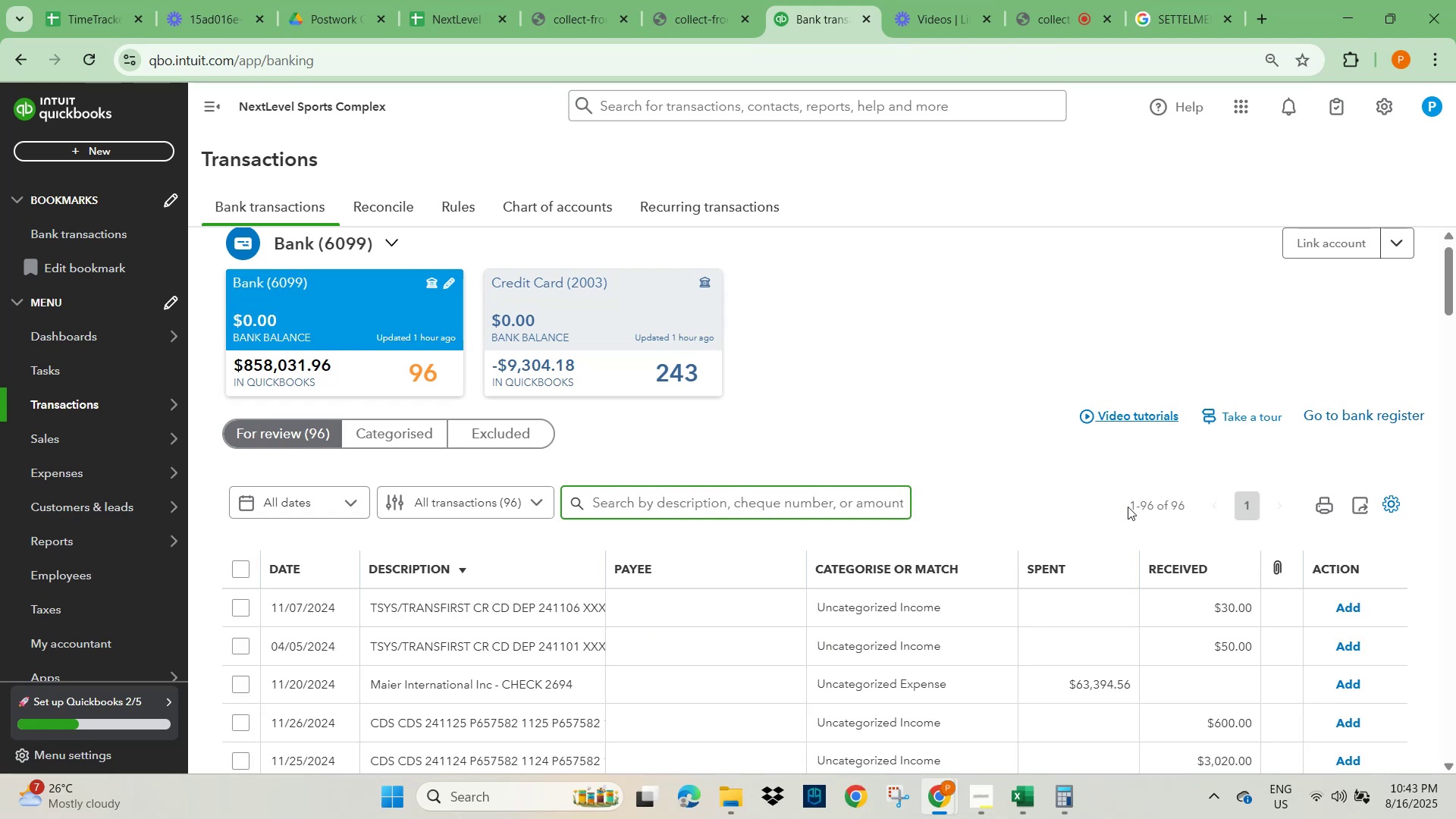 
wait(7.0)
 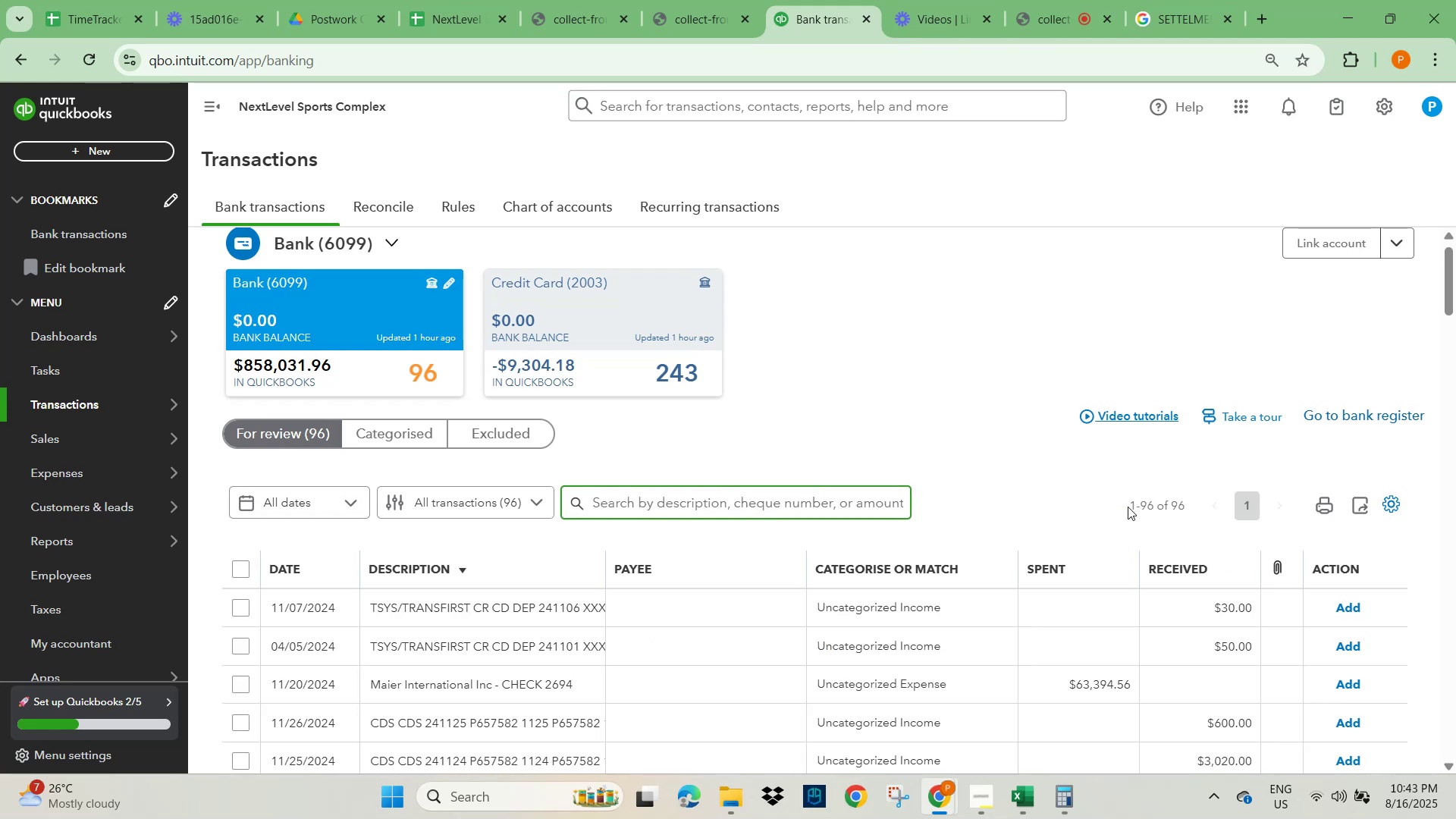 
left_click([1185, 17])
 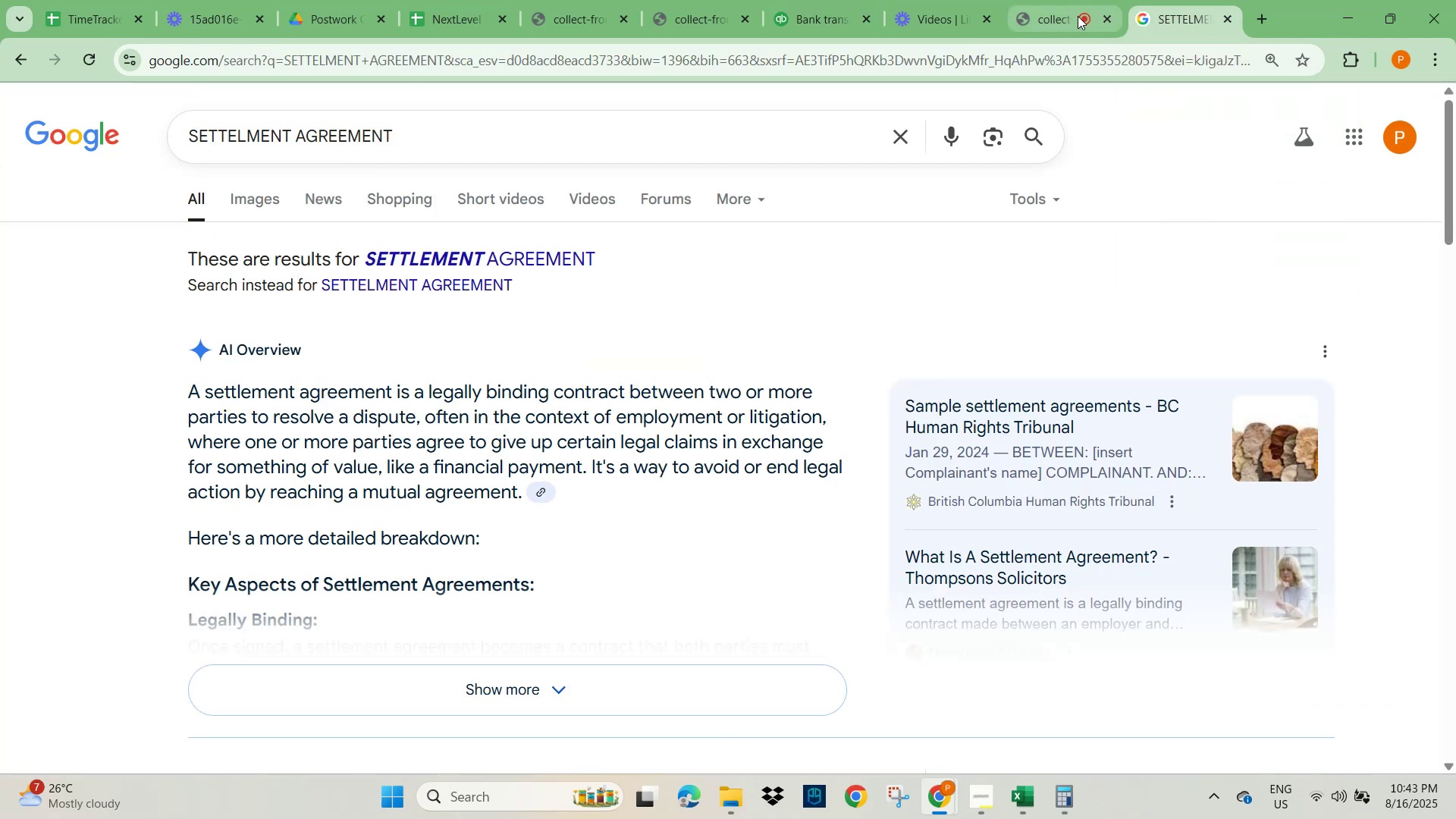 
left_click([1057, 17])
 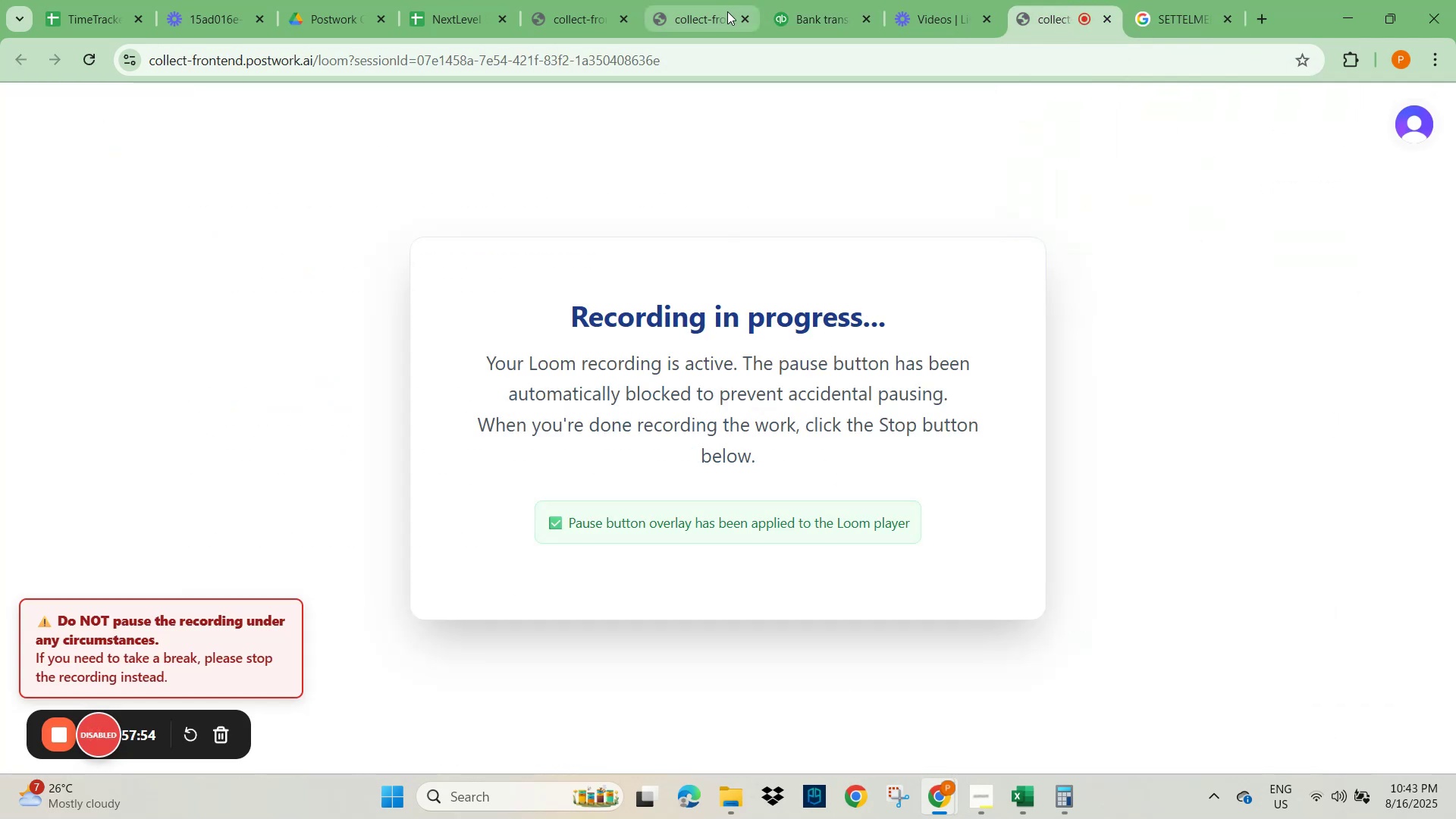 
left_click([701, 17])
 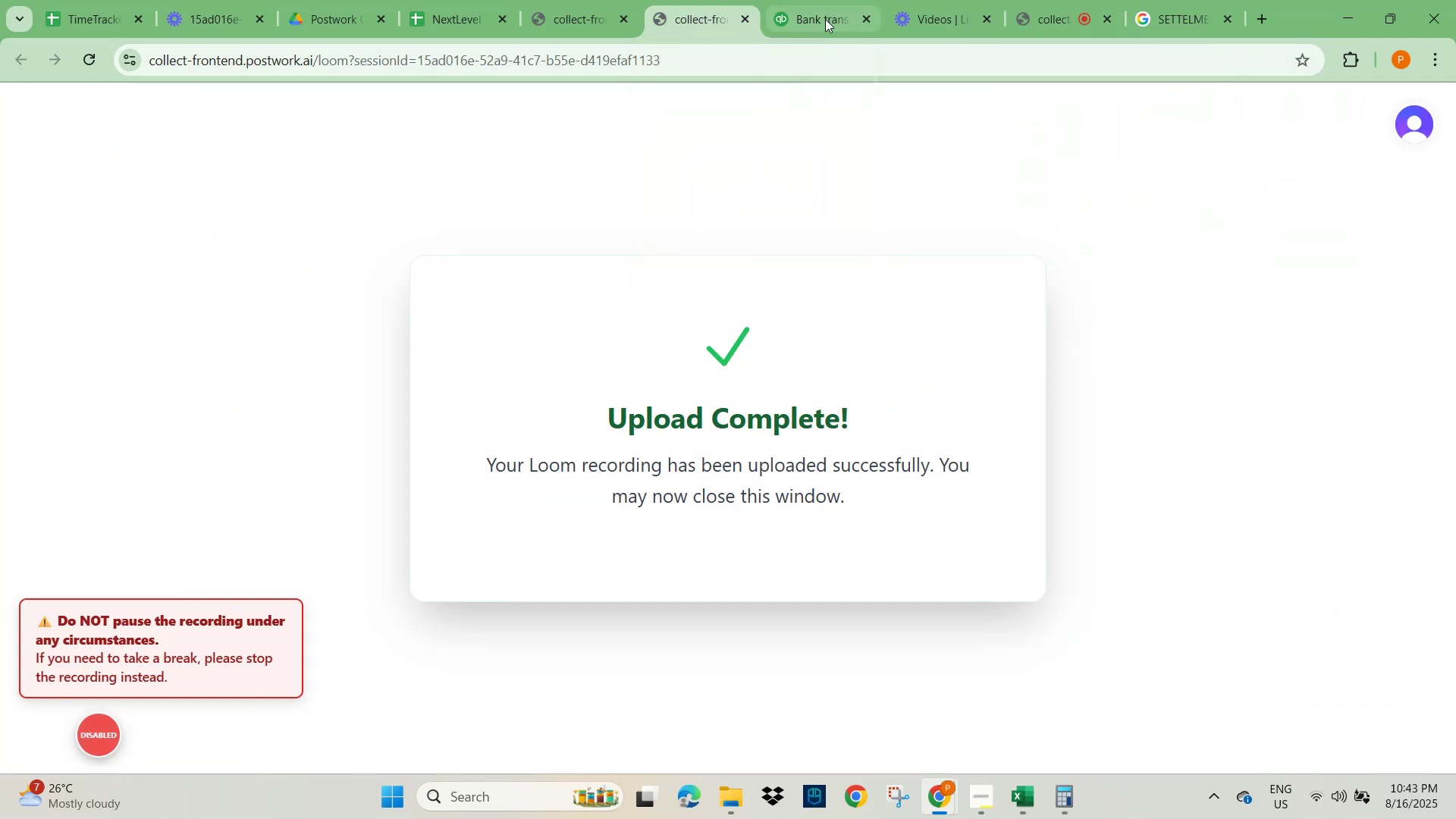 
left_click([825, 19])
 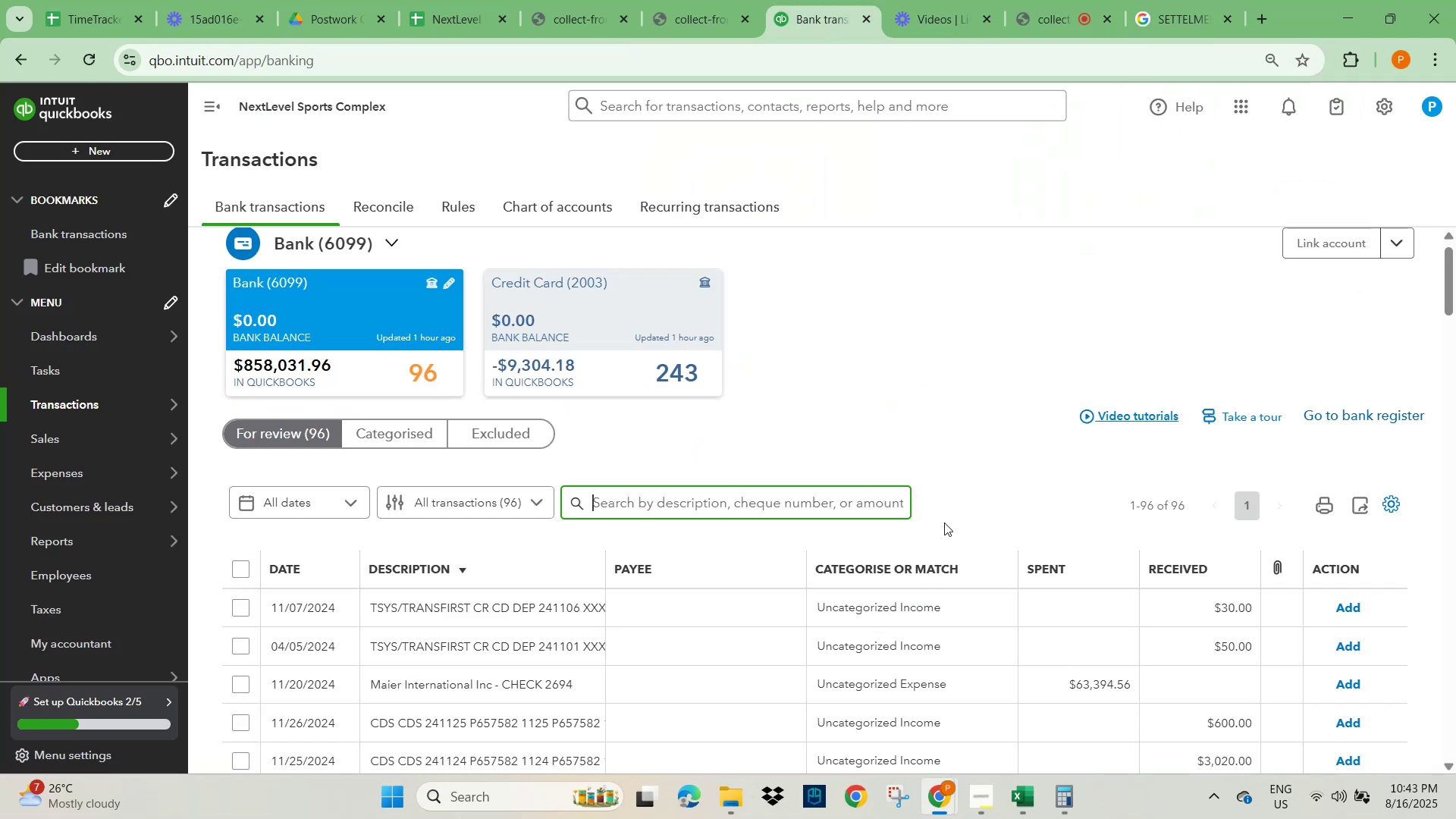 
scroll: coordinate [491, 595], scroll_direction: down, amount: 4.0
 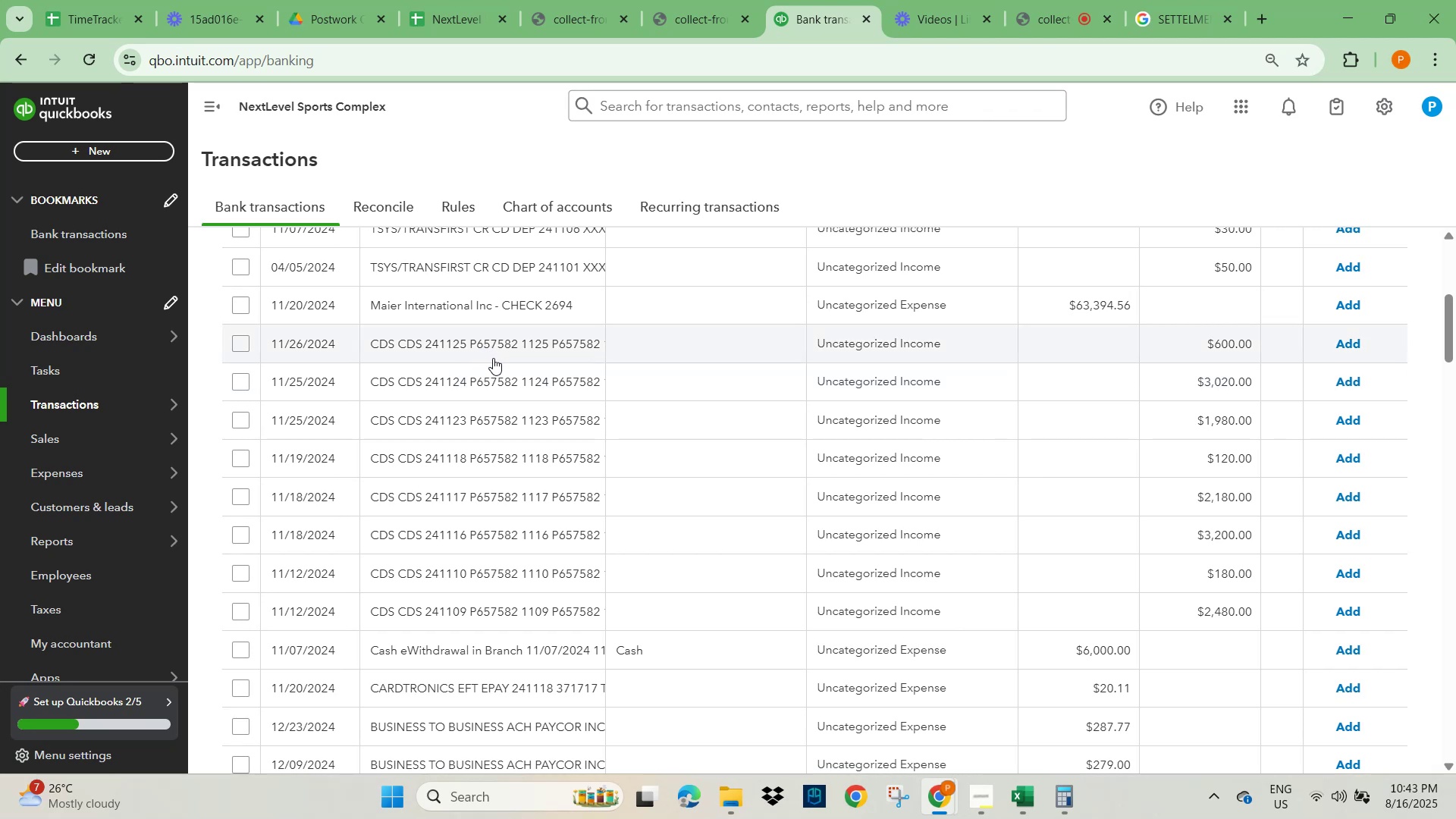 
wait(7.76)
 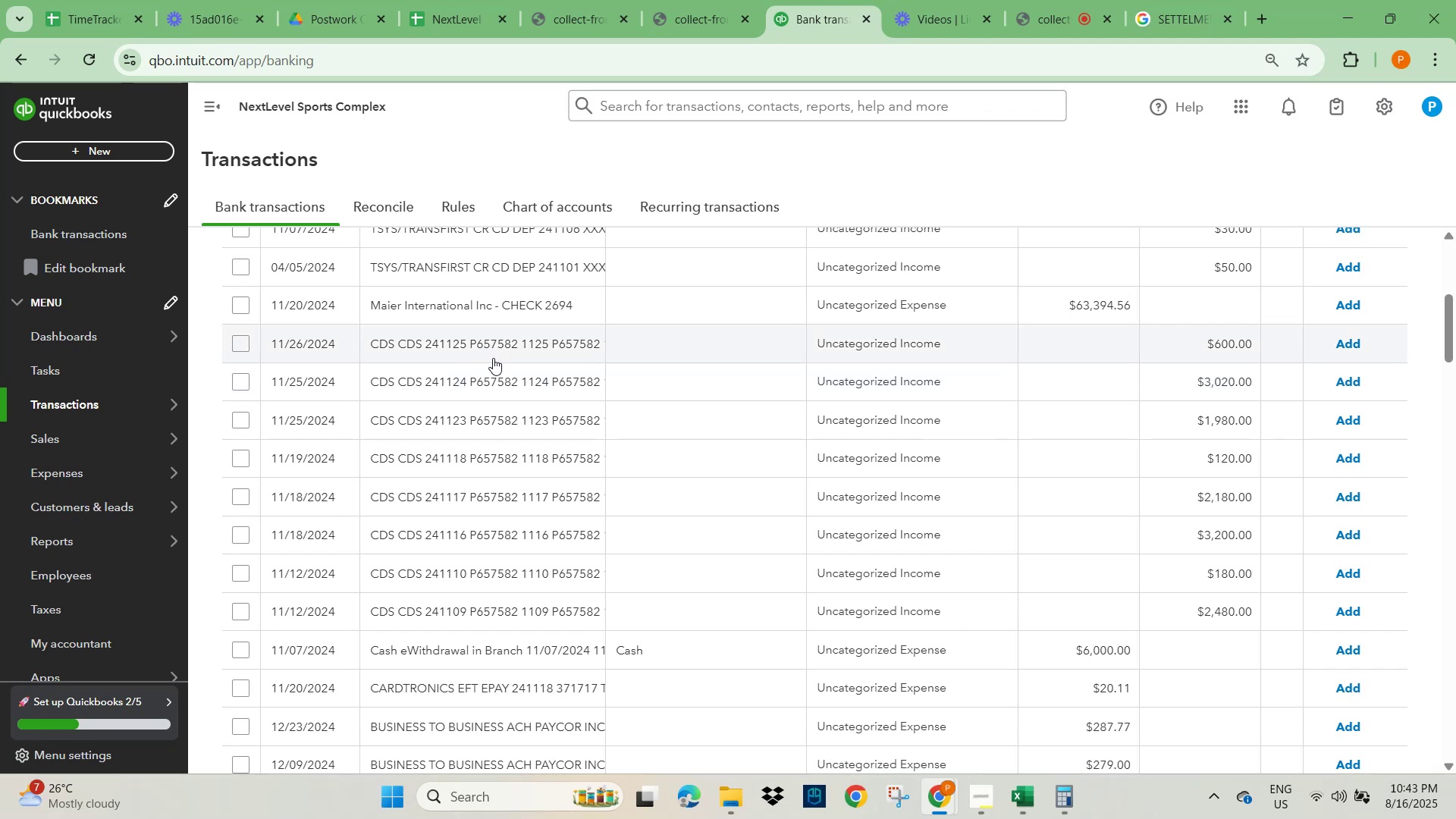 
scroll: coordinate [491, 500], scroll_direction: down, amount: 3.0
 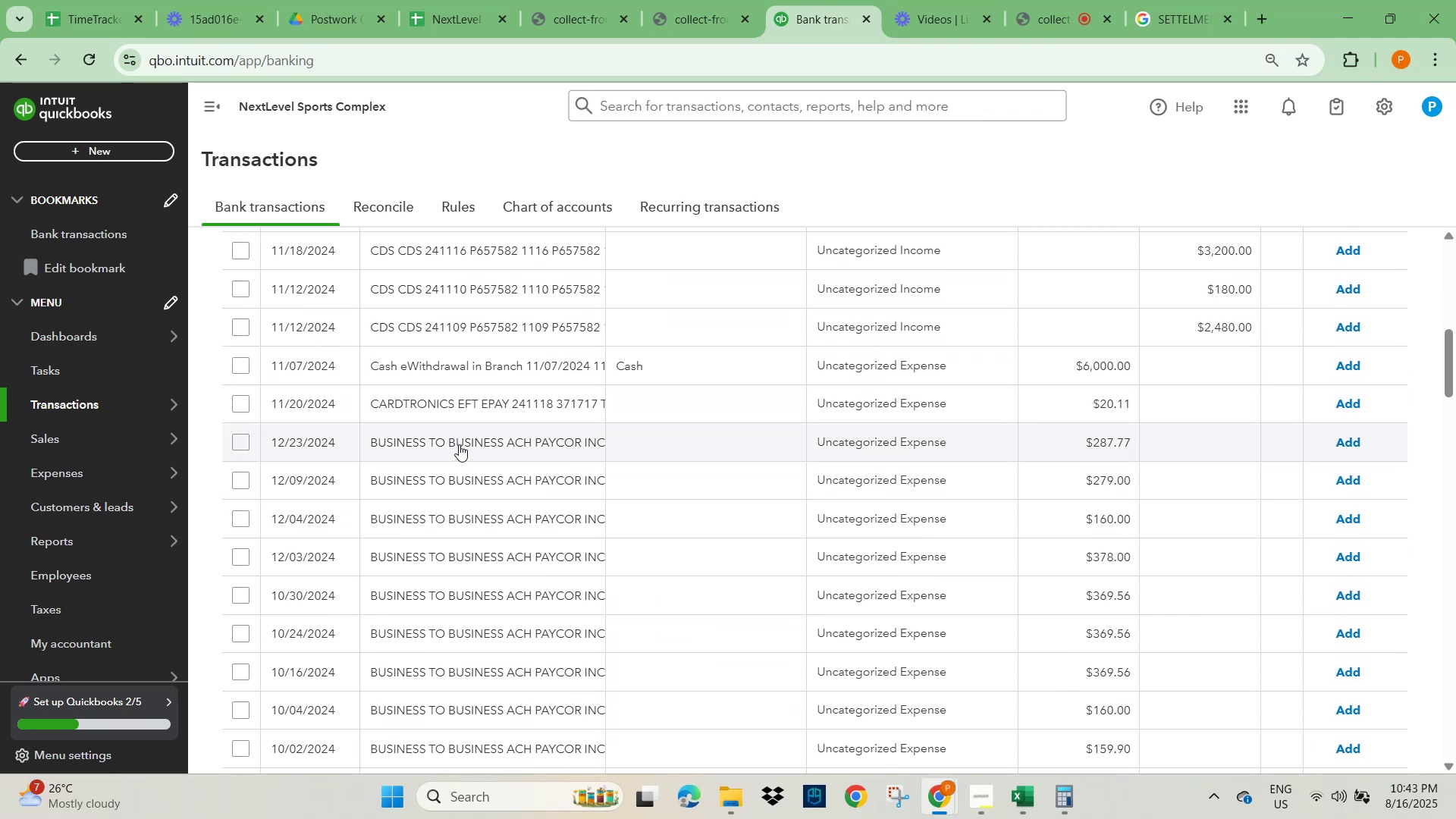 
left_click([459, 444])
 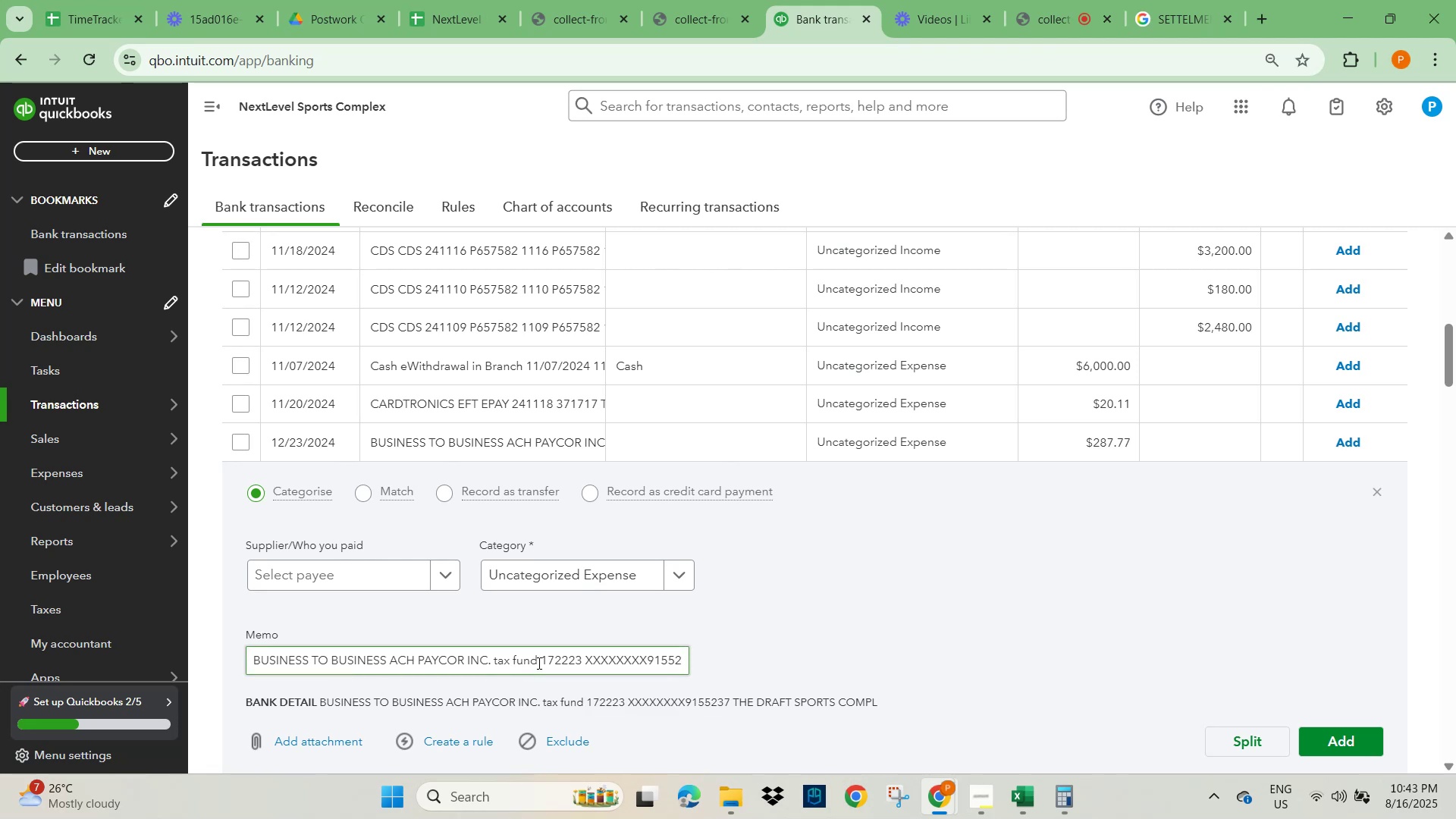 
left_click_drag(start_coordinate=[538, 663], to_coordinate=[495, 666])
 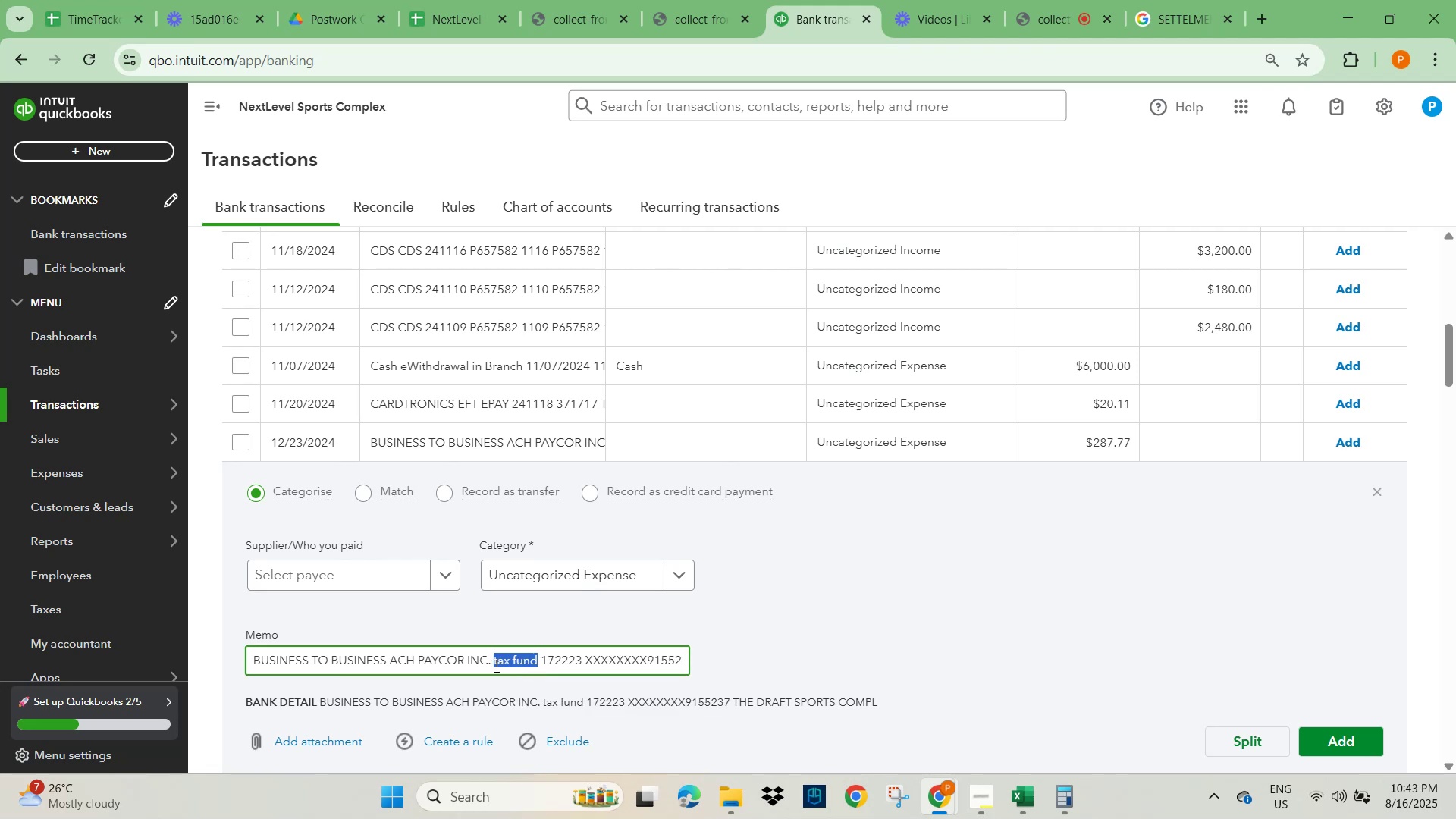 
key(Control+C)
 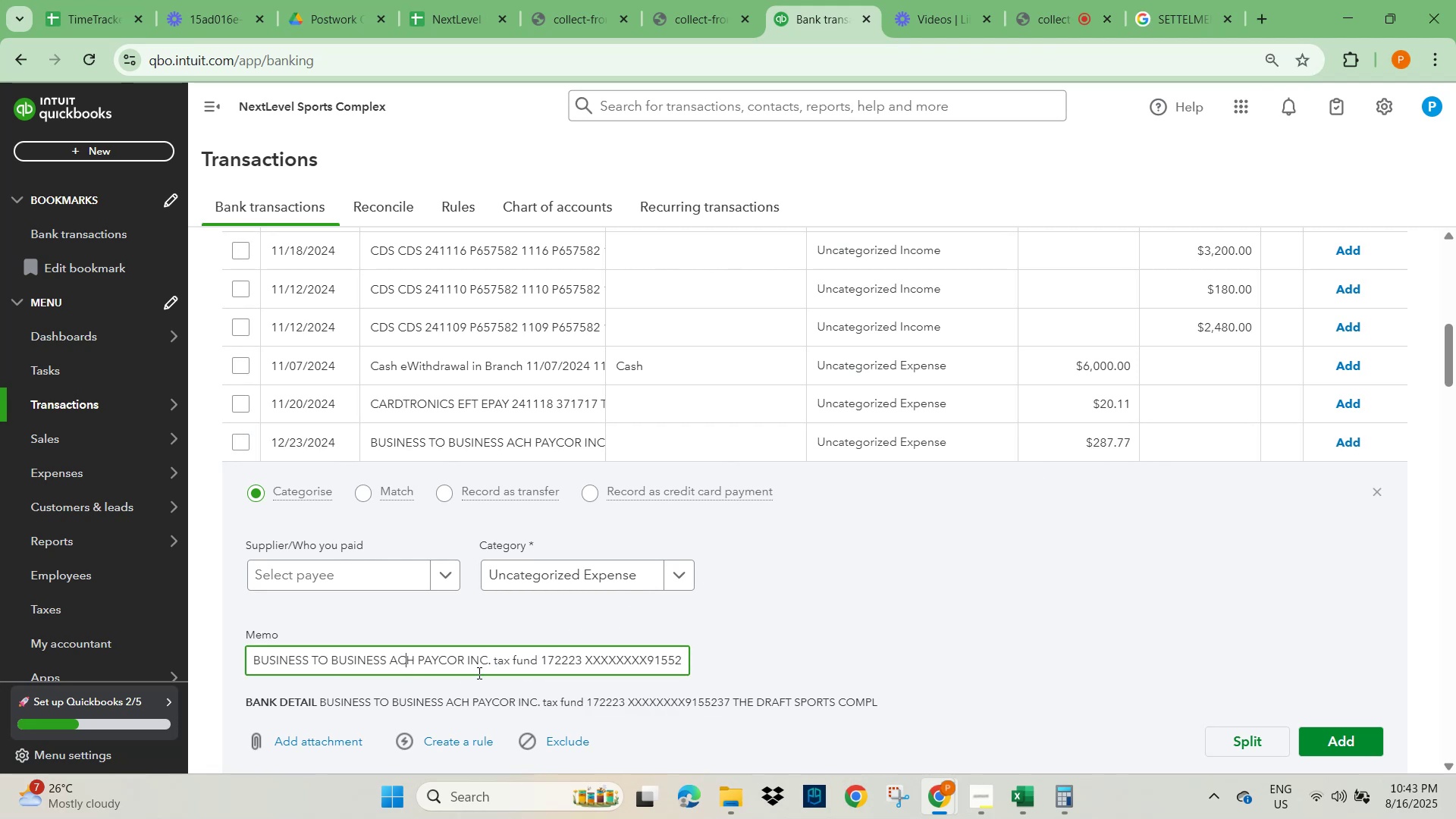 
left_click_drag(start_coordinate=[538, 658], to_coordinate=[253, 654])
 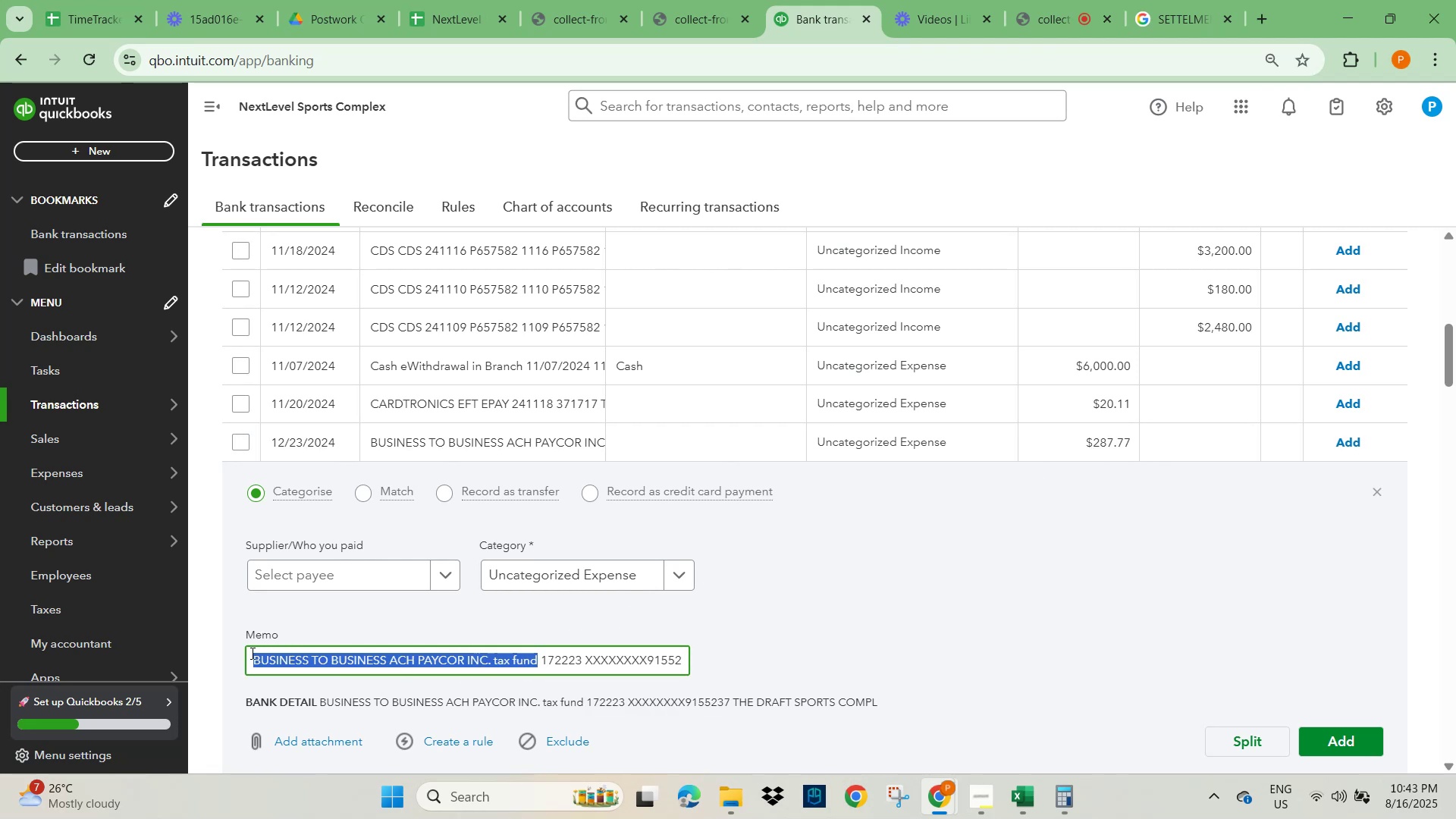 
key(Control+C)
 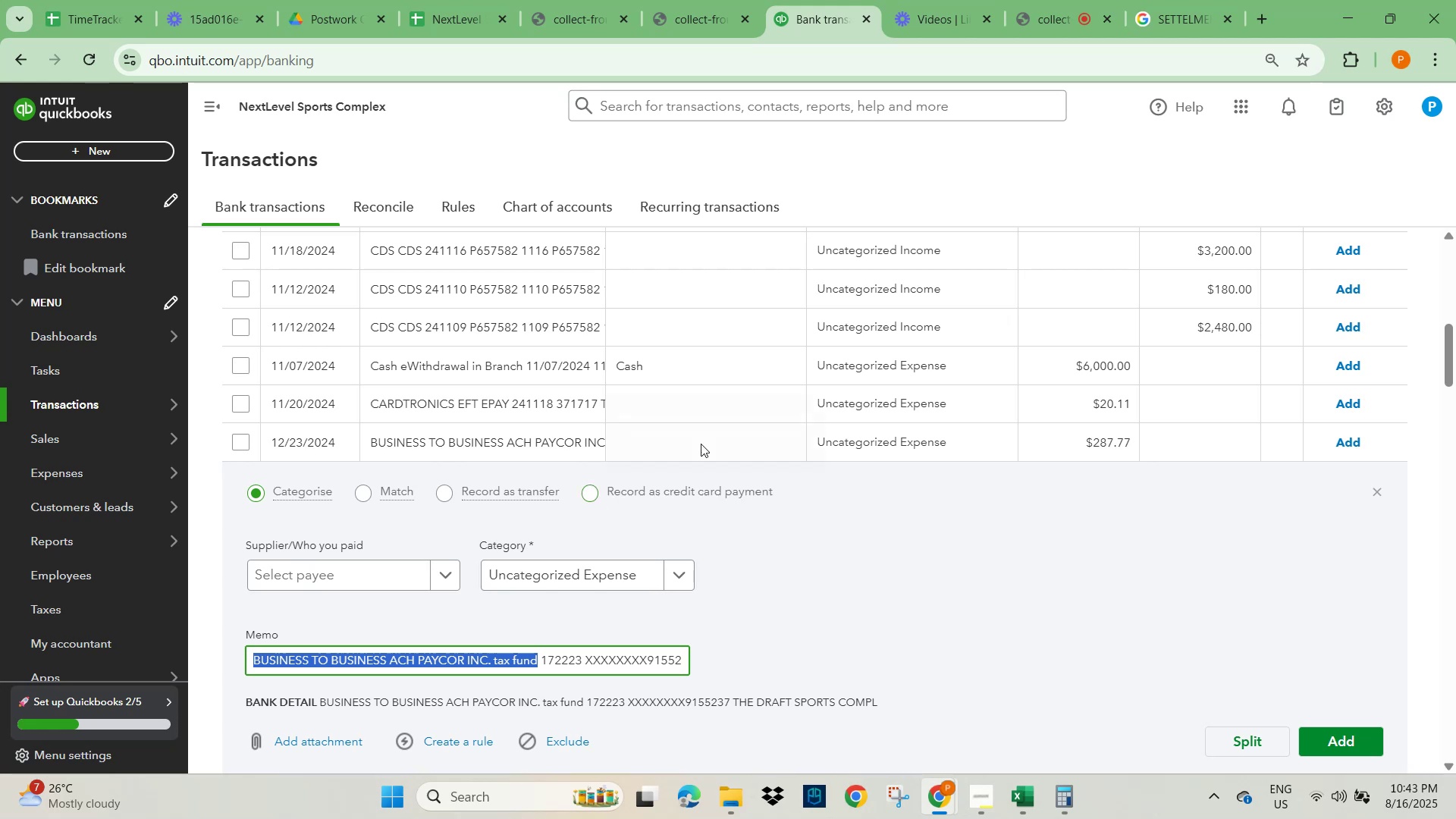 
scroll: coordinate [905, 432], scroll_direction: up, amount: 8.0
 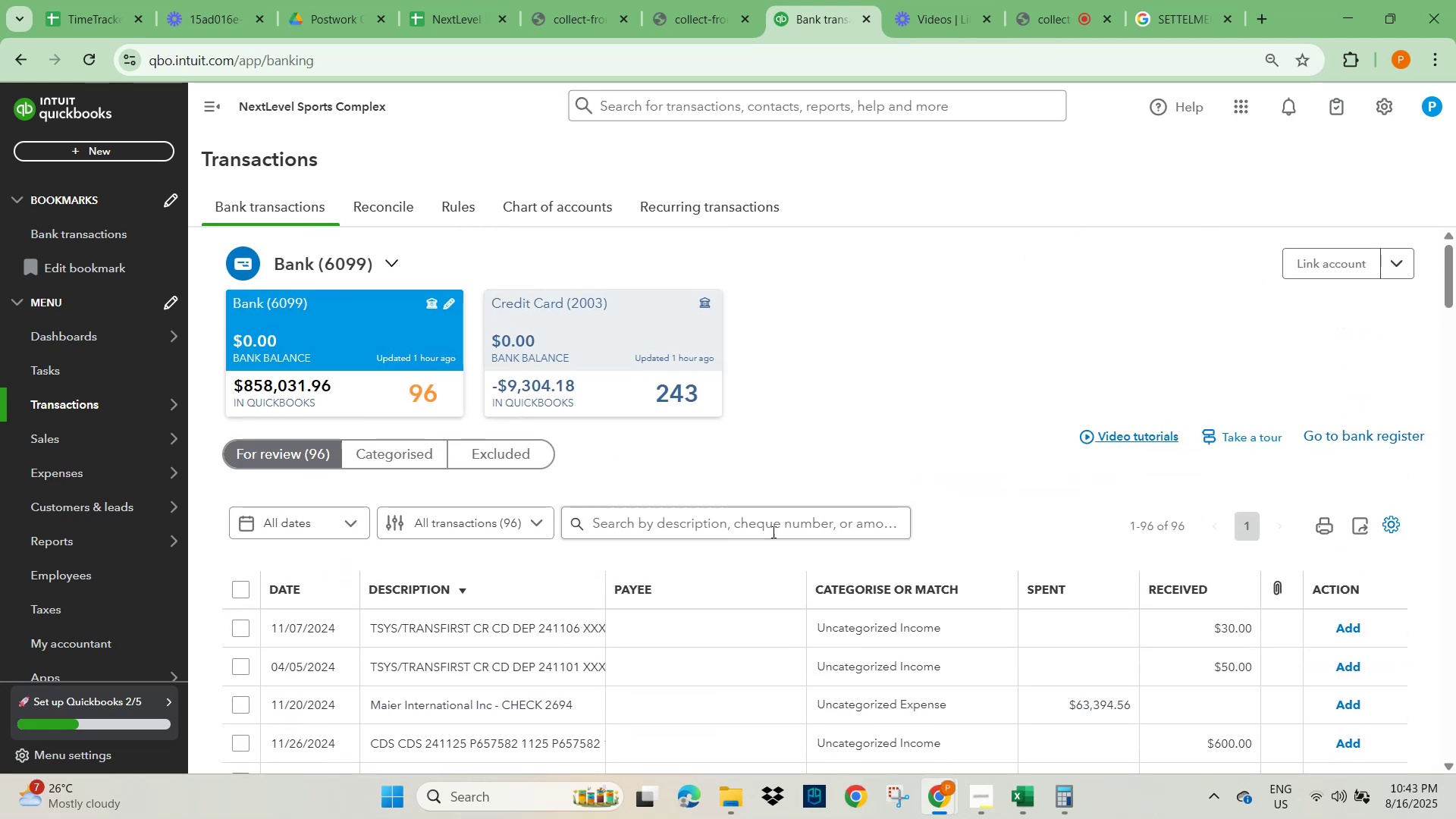 
key(Control+V)
 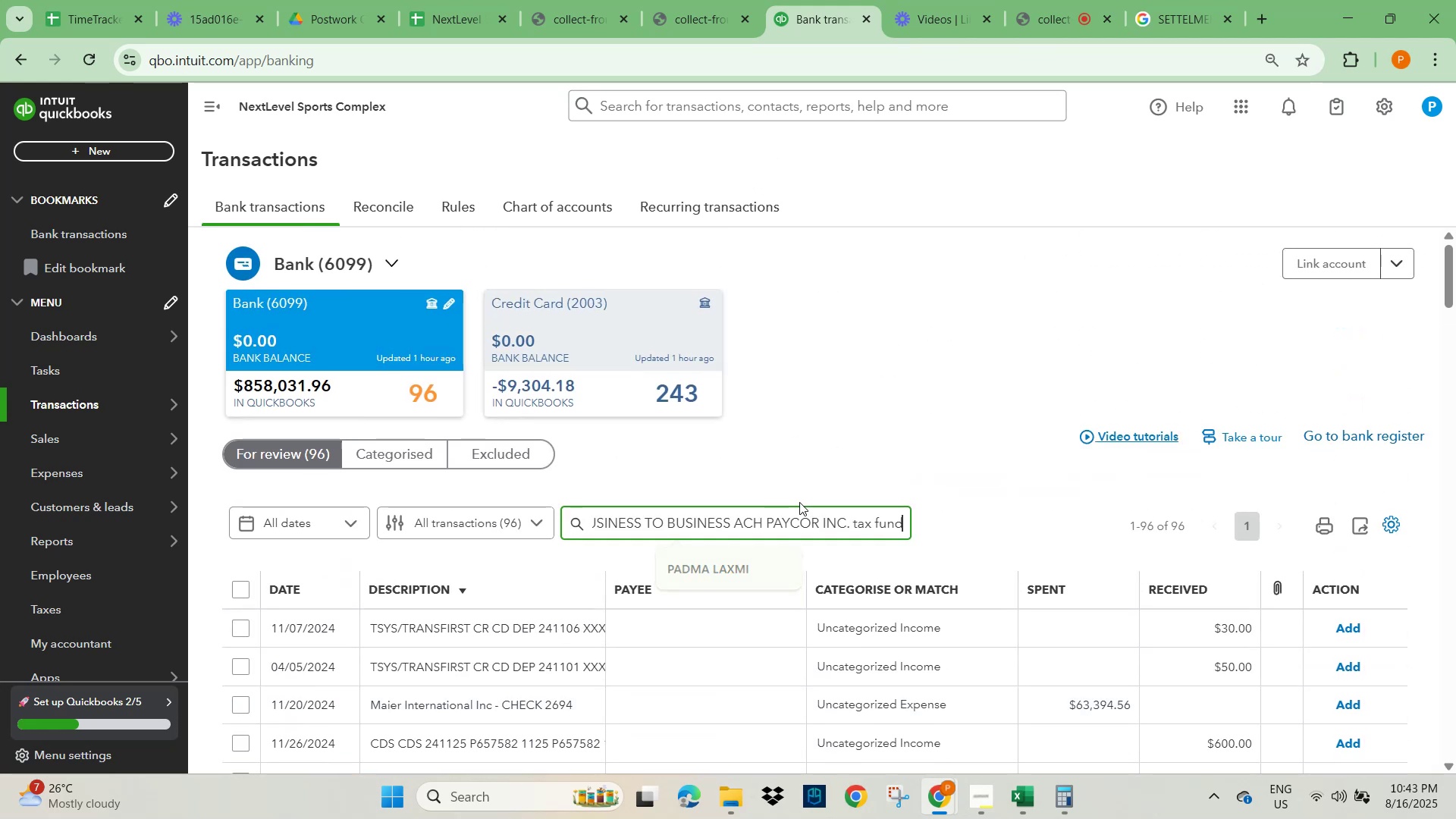 
key(NumpadEnter)
 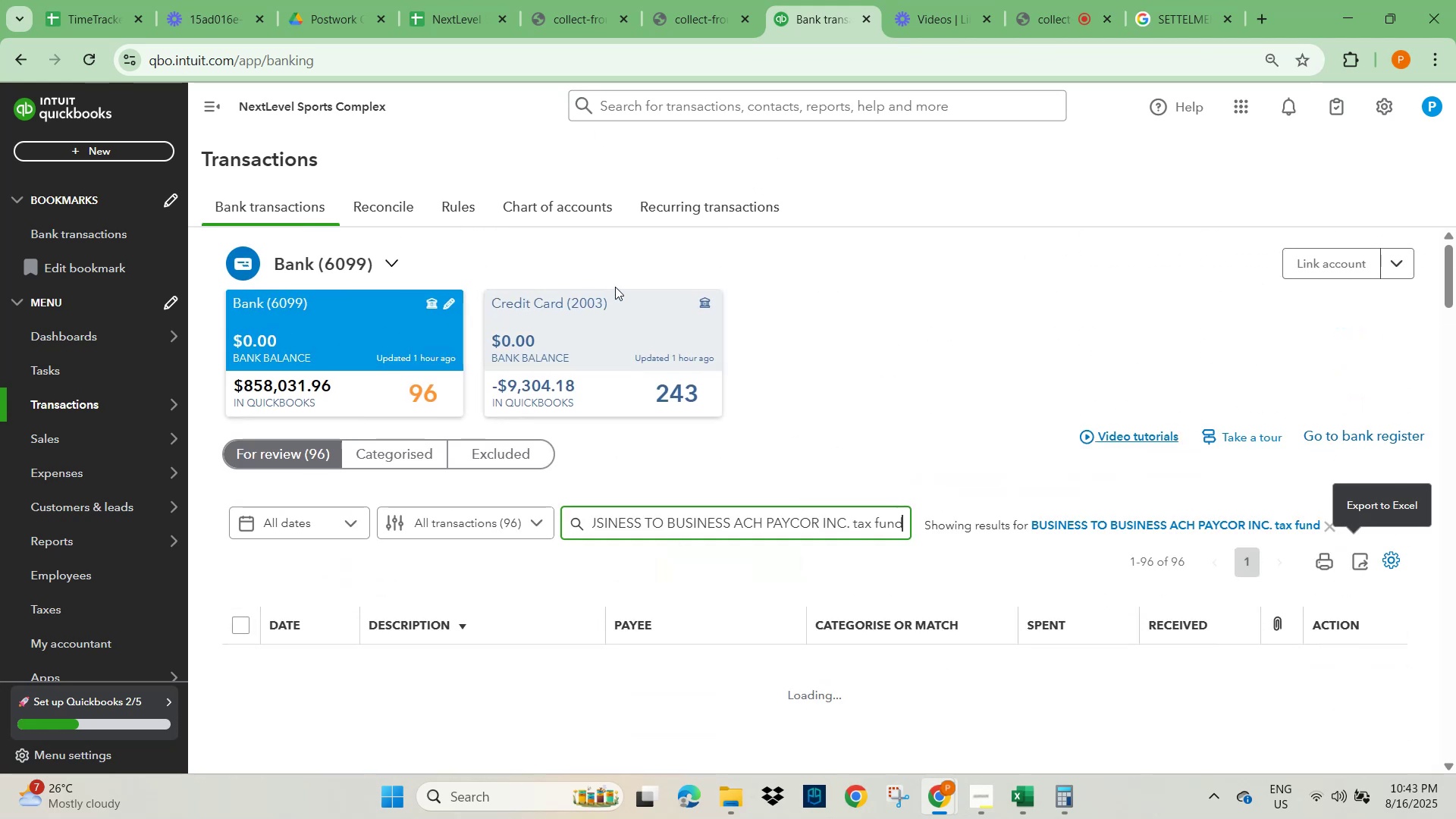 
scroll: coordinate [541, 568], scroll_direction: down, amount: 2.0
 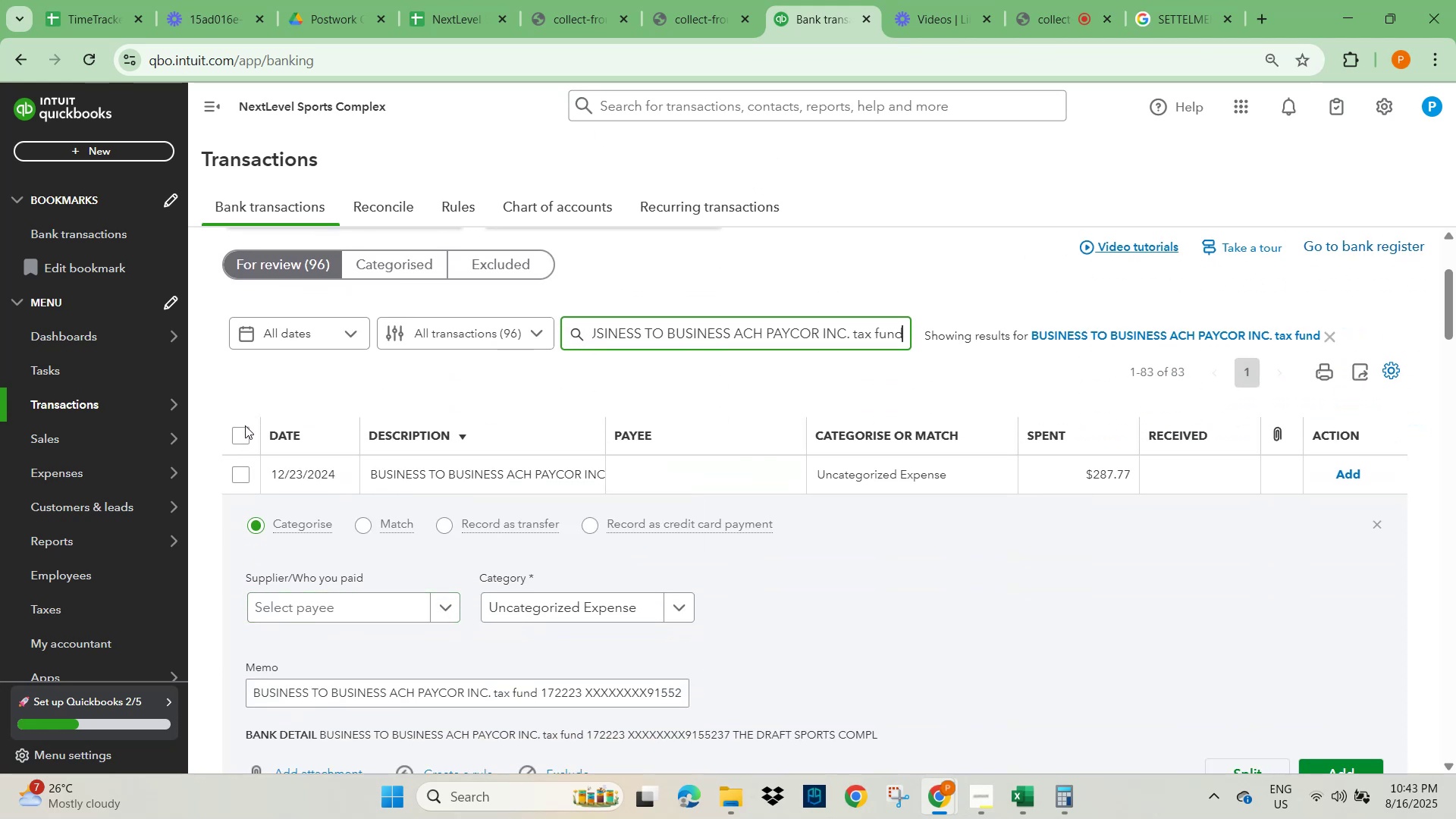 
left_click([241, 438])
 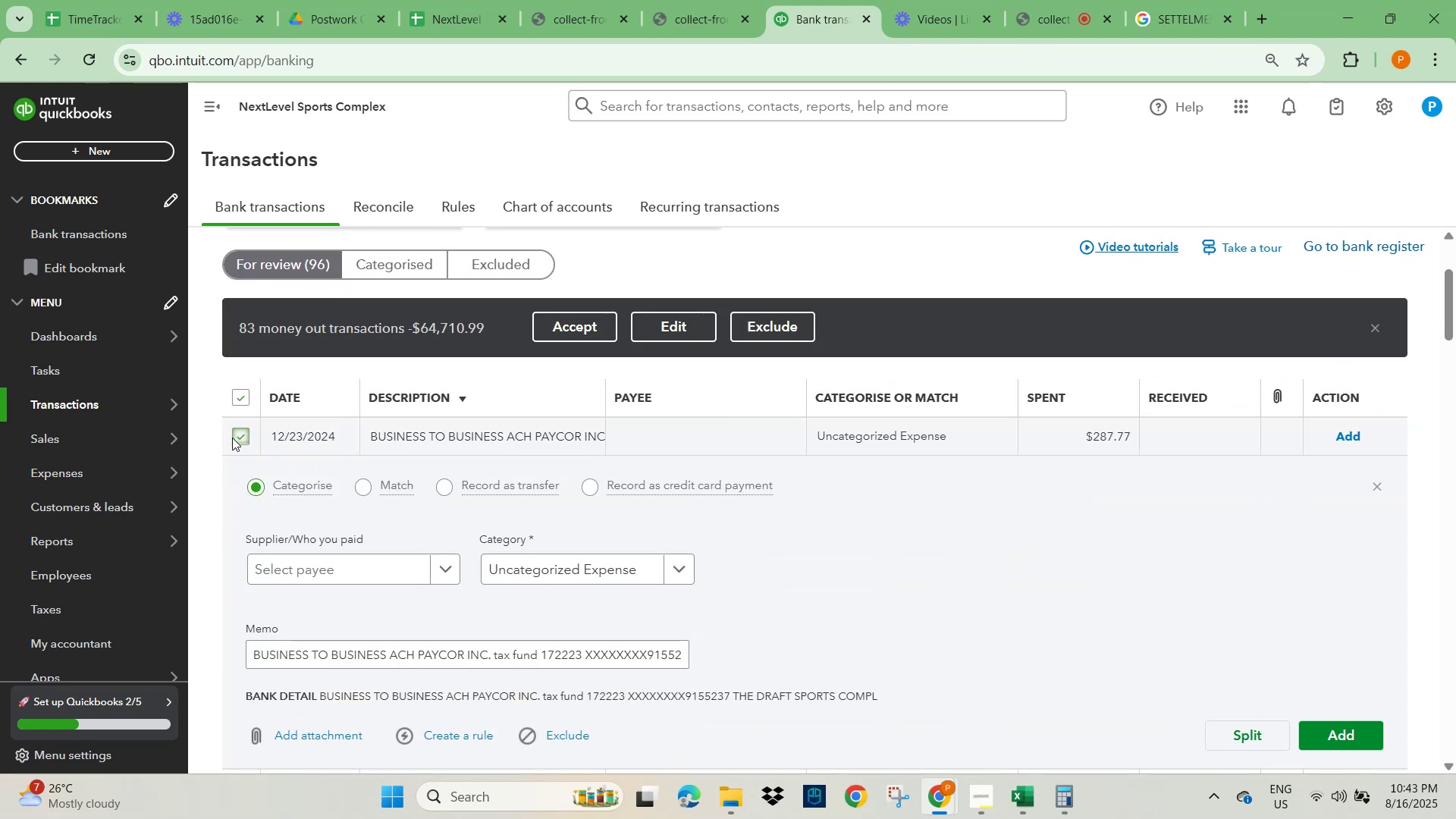 
left_click([240, 438])
 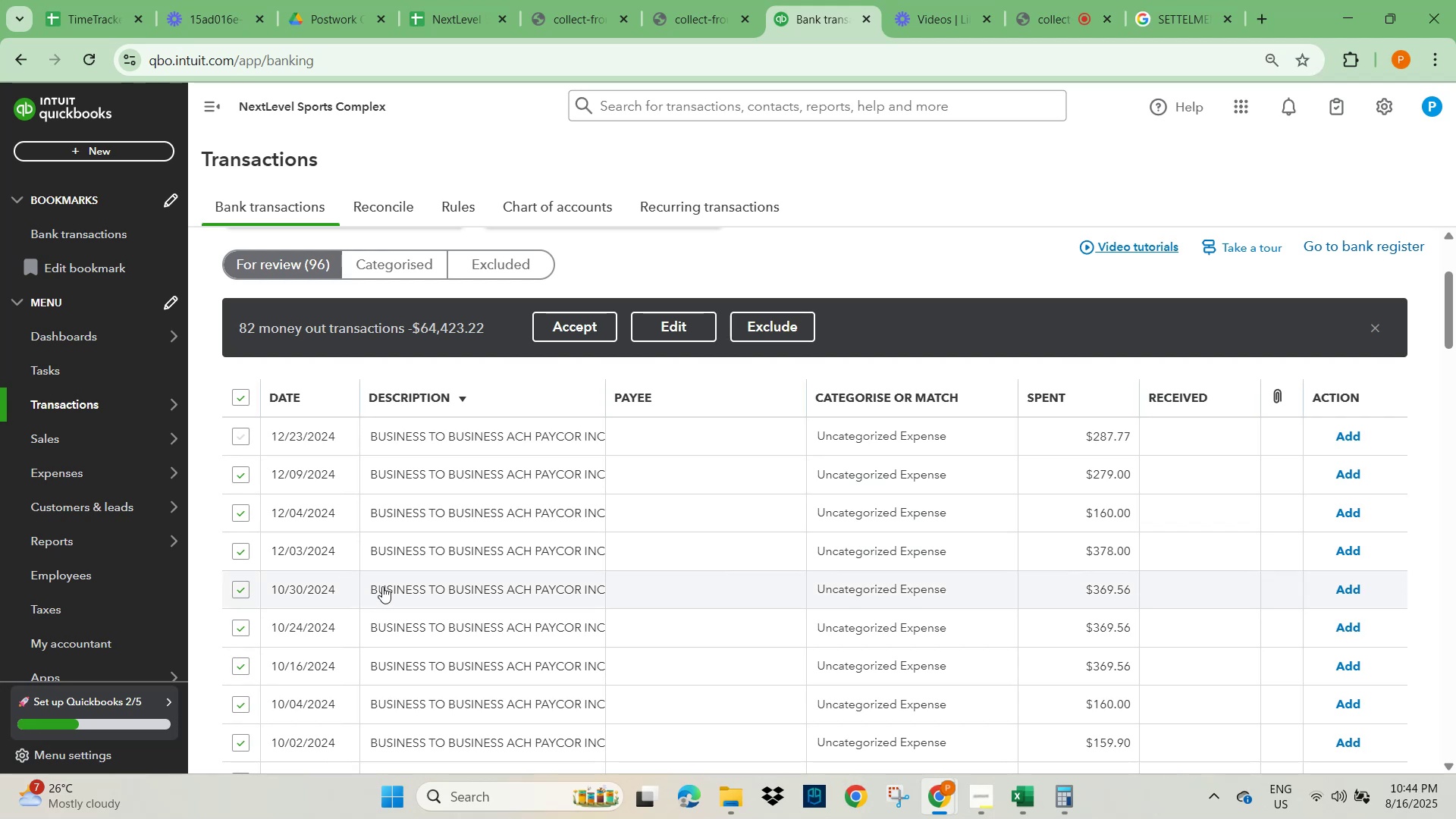 
scroll: coordinate [460, 571], scroll_direction: down, amount: 3.0
 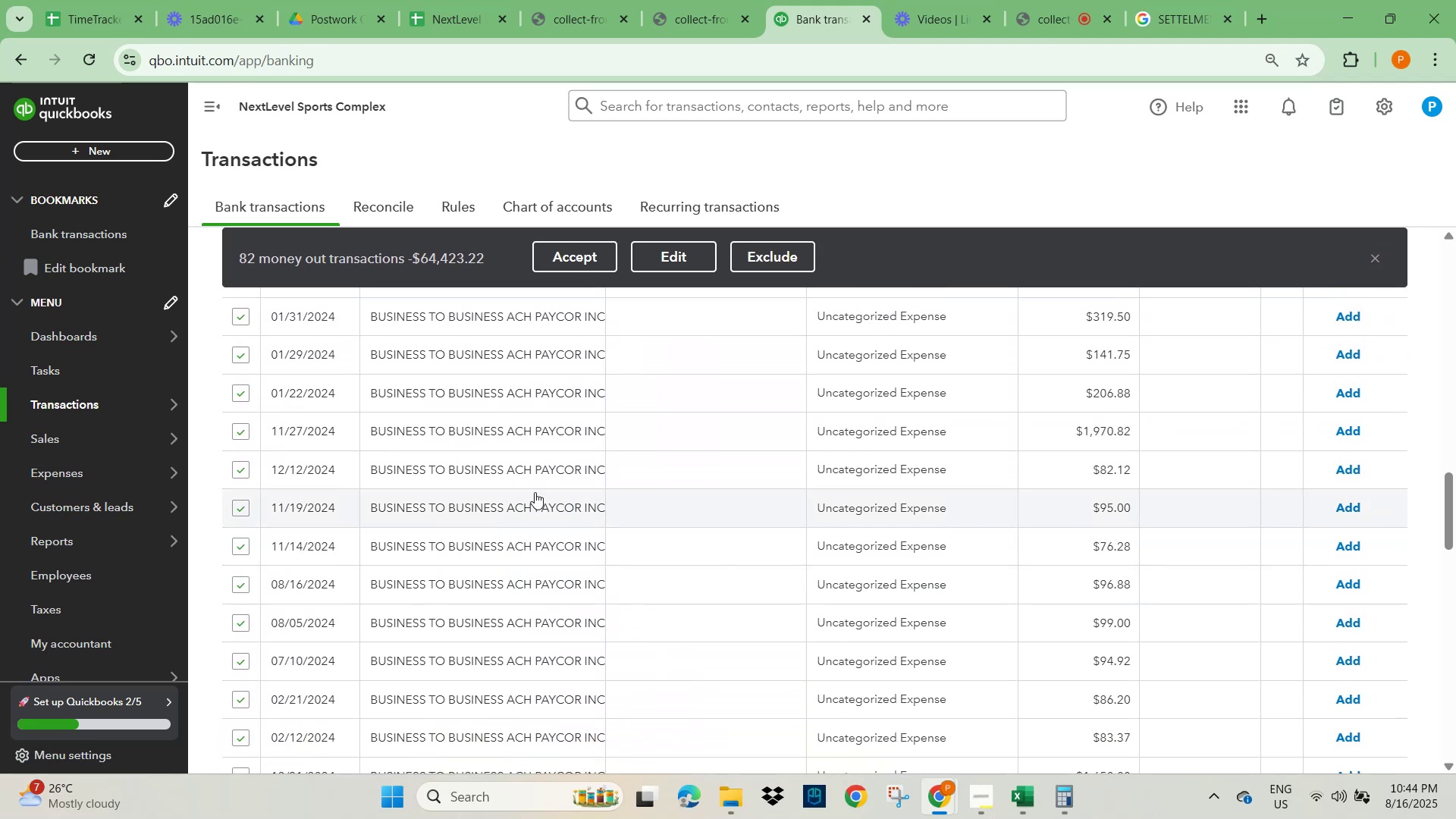 
left_click([1175, 12])
 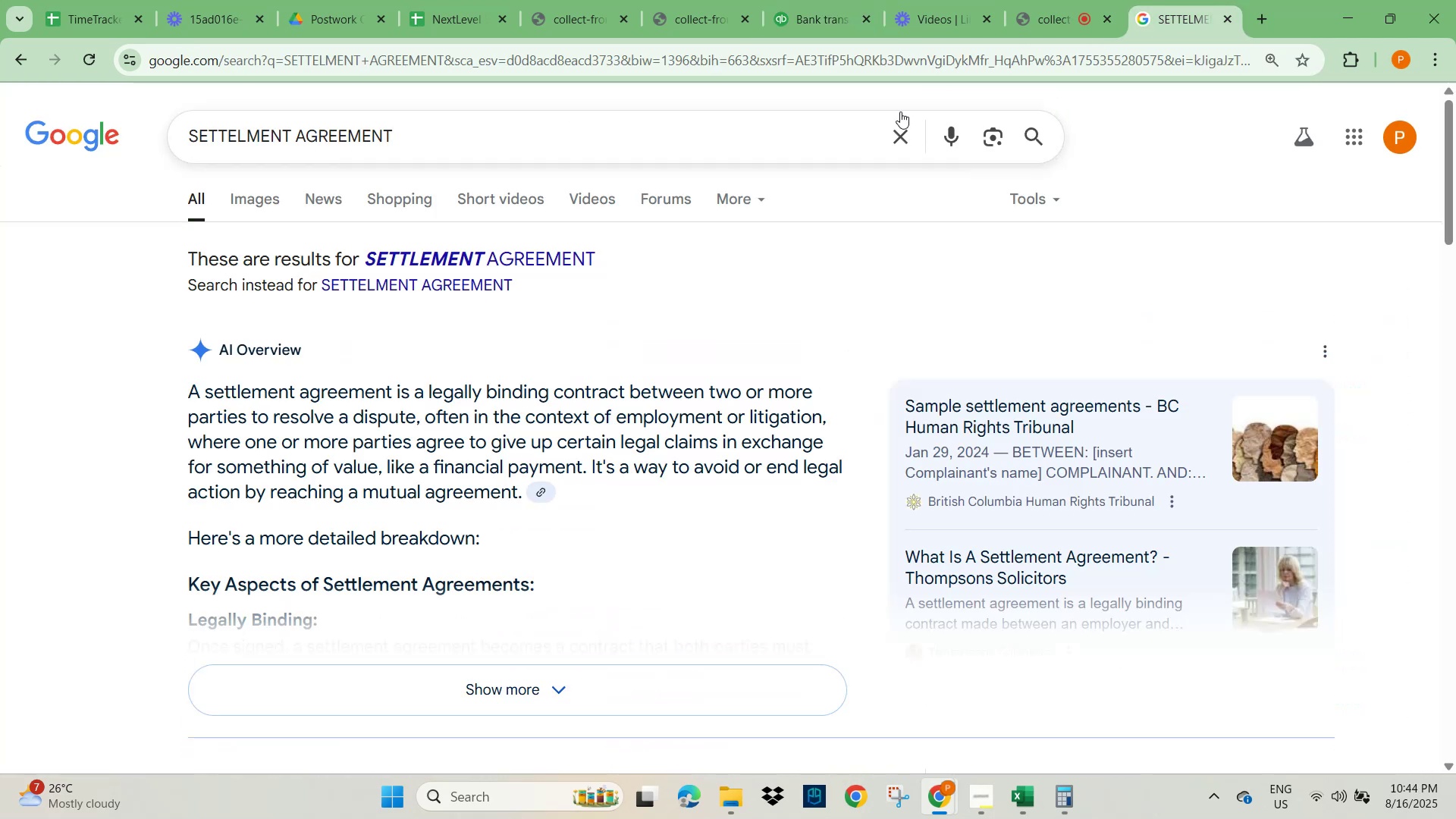 
left_click([890, 133])
 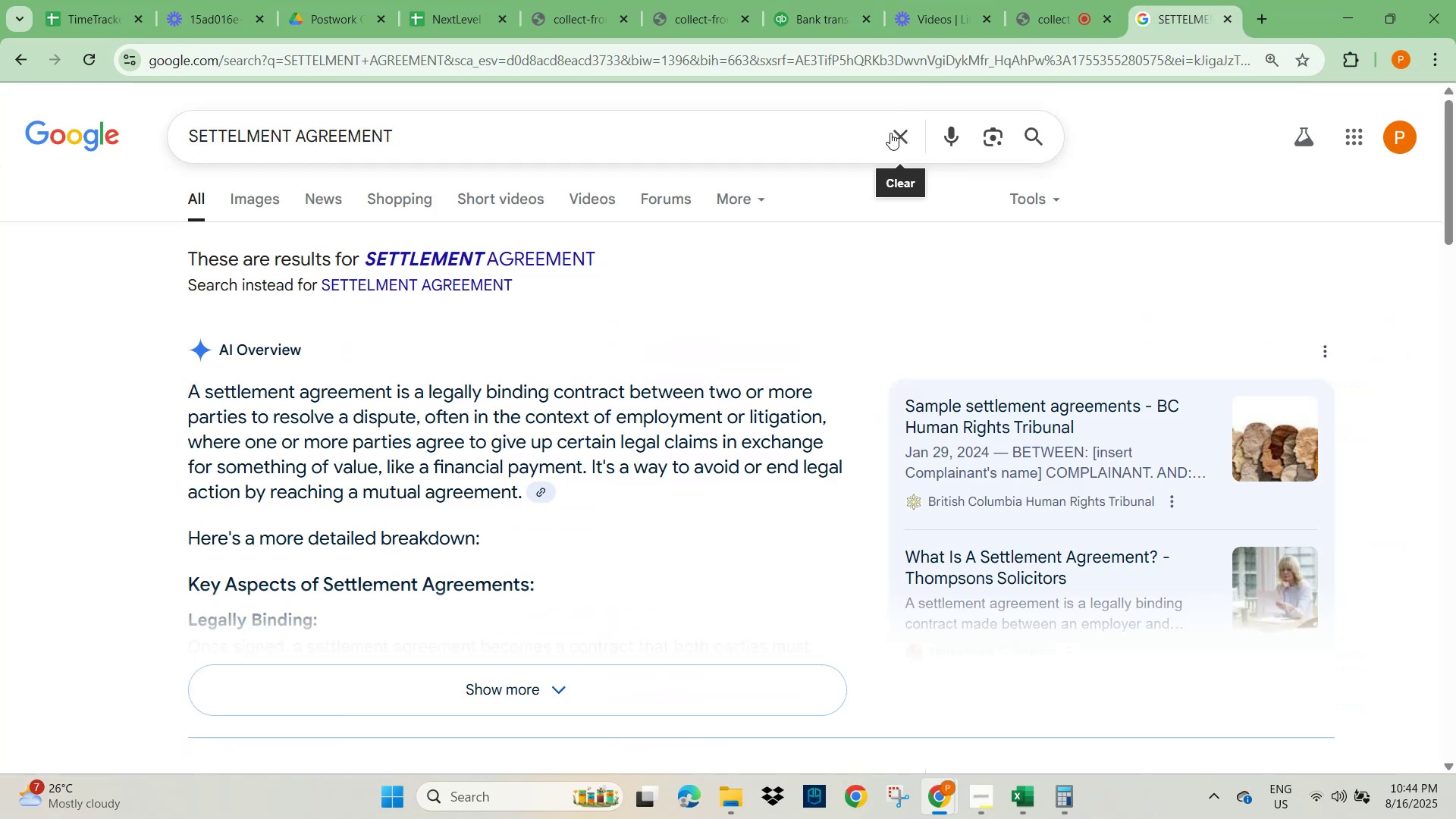 
key(Control+V)
 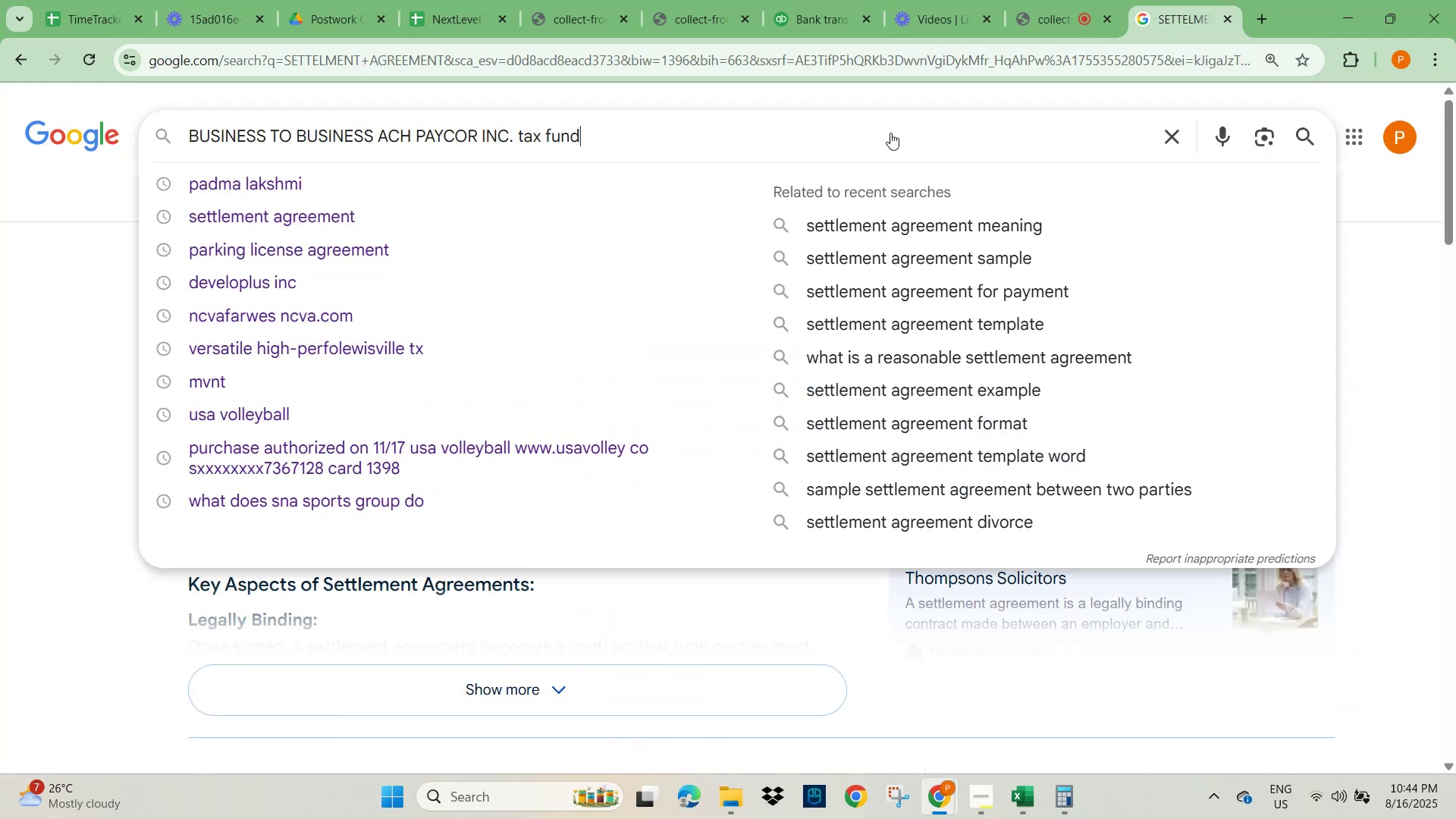 
key(NumpadEnter)
 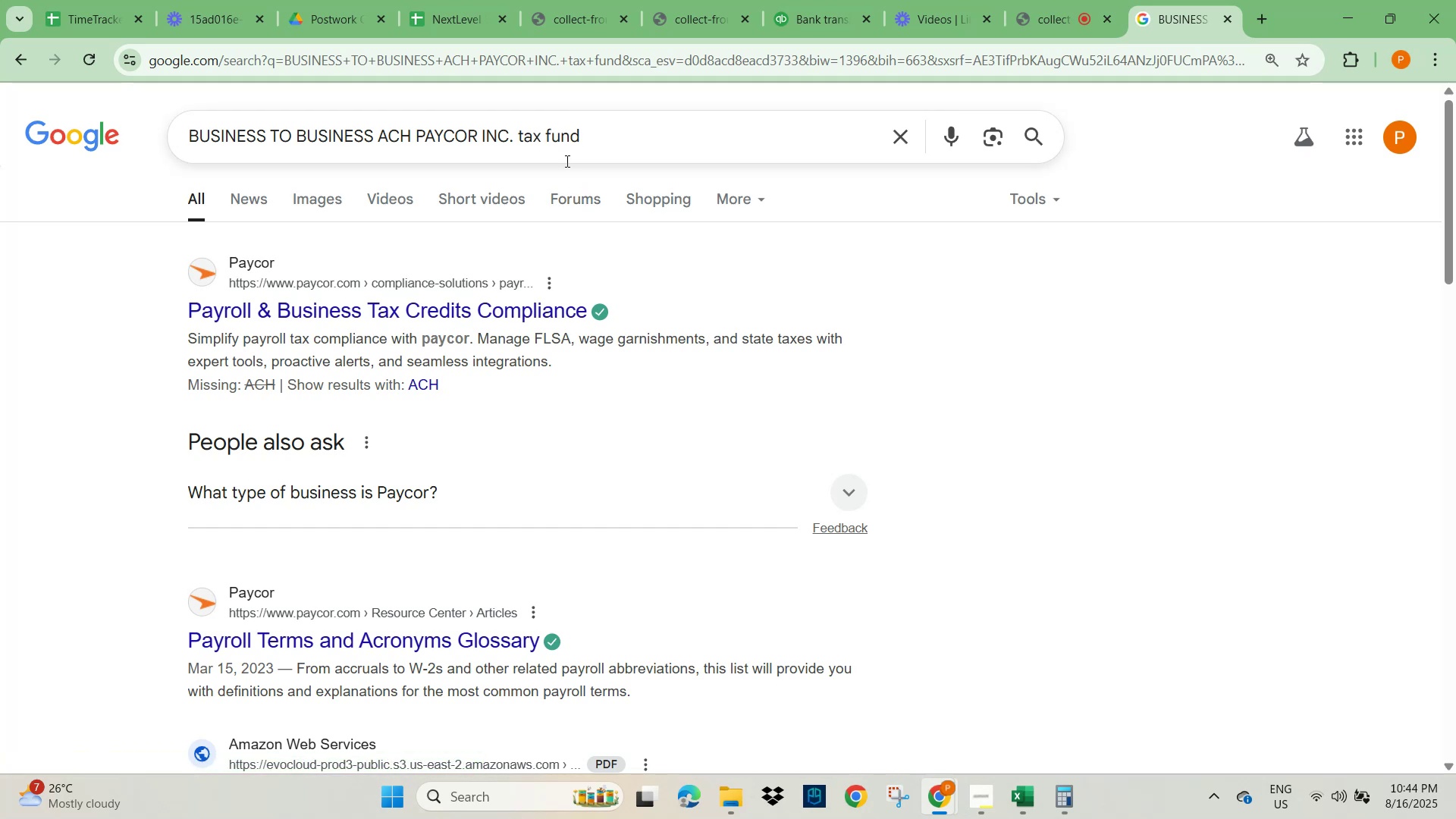 
left_click_drag(start_coordinate=[519, 140], to_coordinate=[120, 162])
 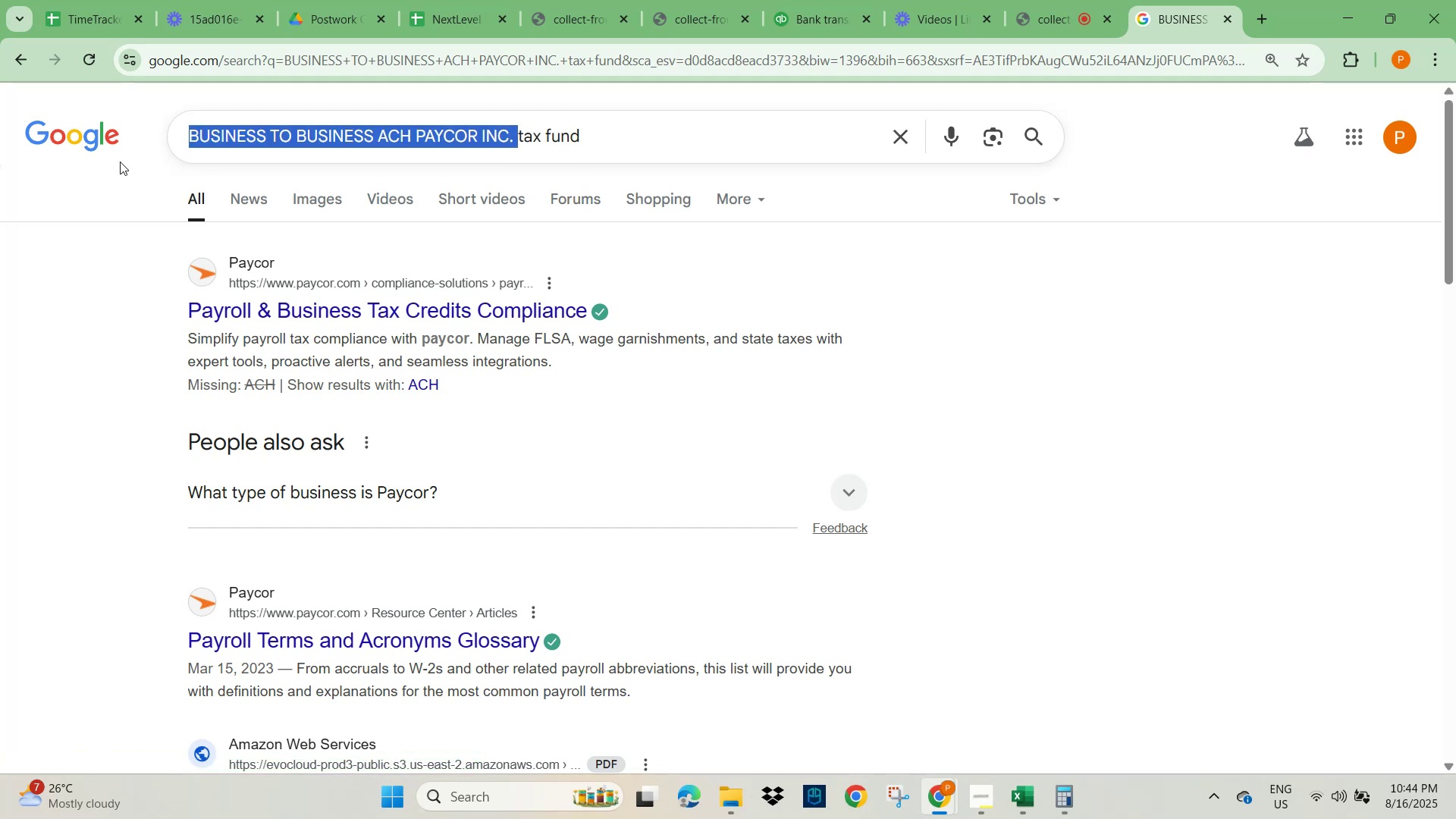 
key(Backspace)
 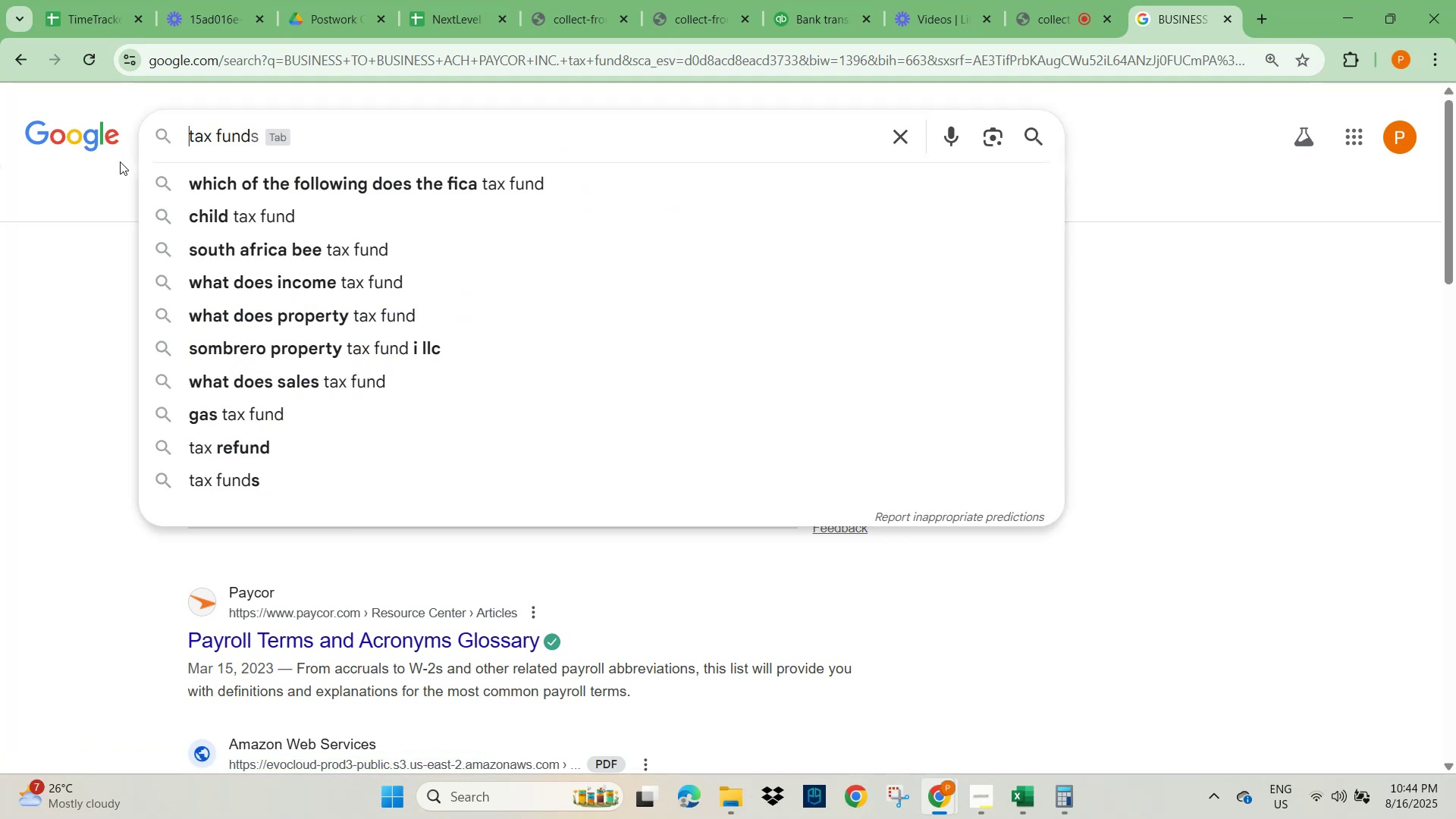 
key(NumpadEnter)
 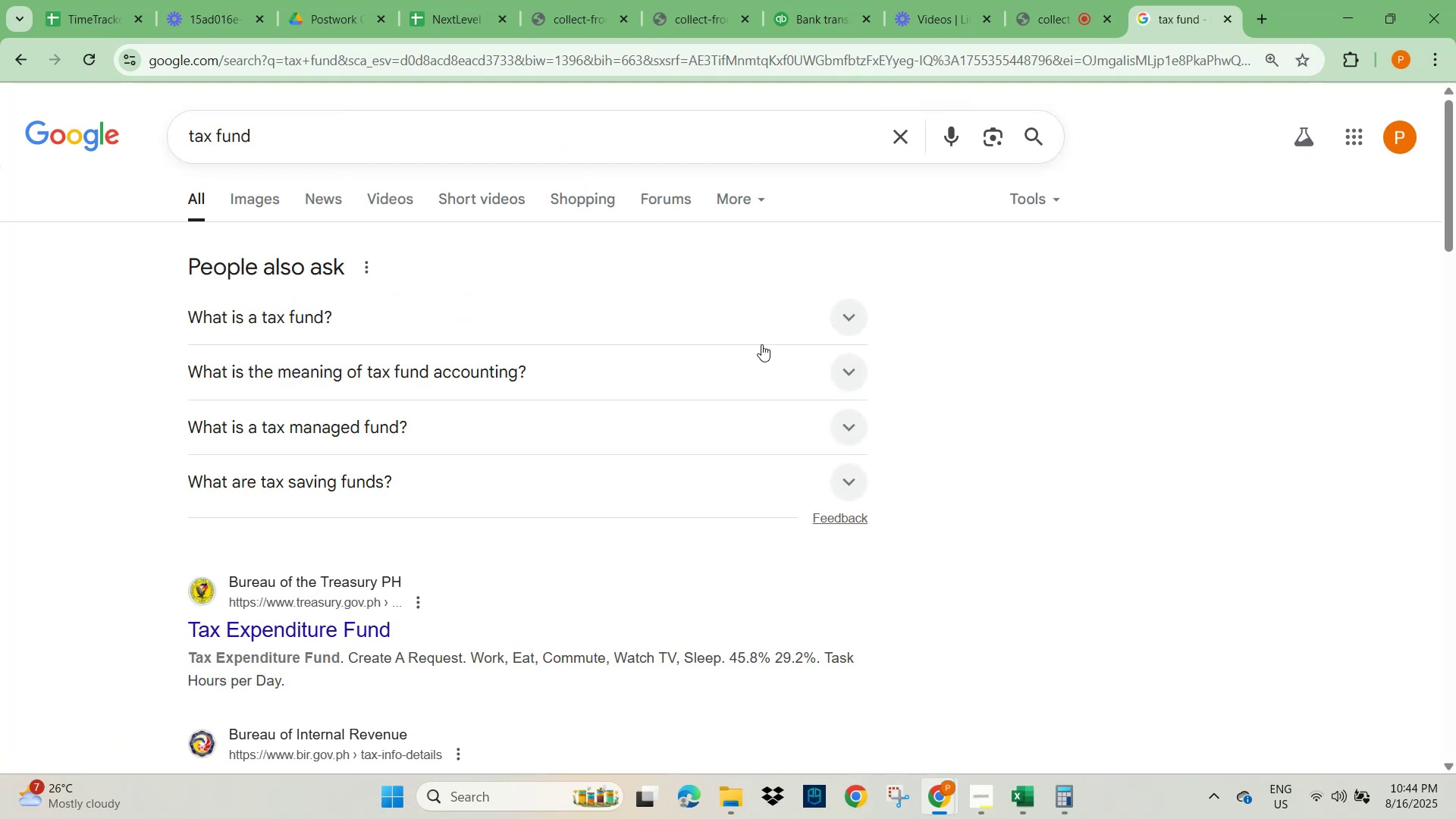 
left_click([861, 315])
 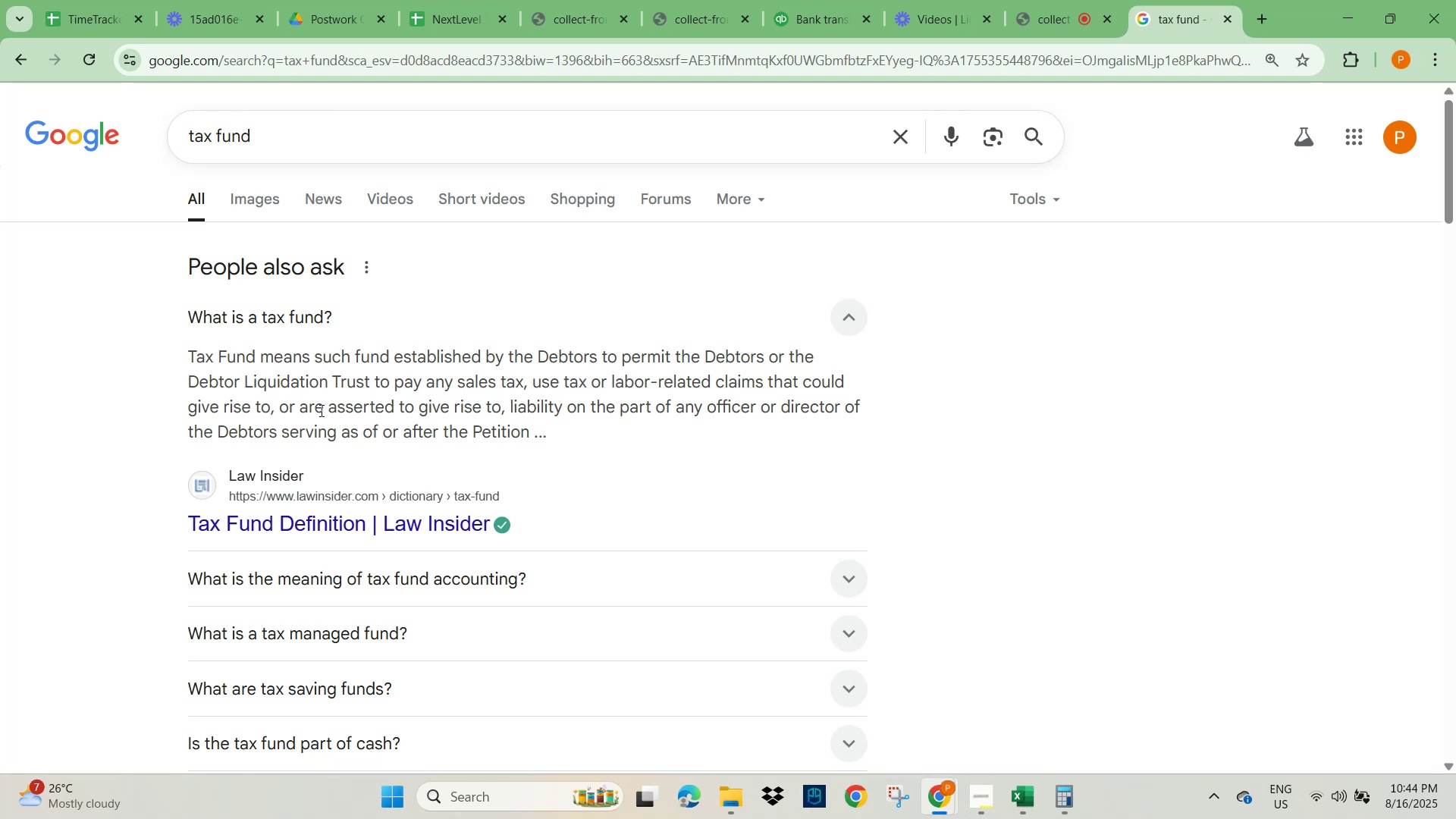 
wait(16.68)
 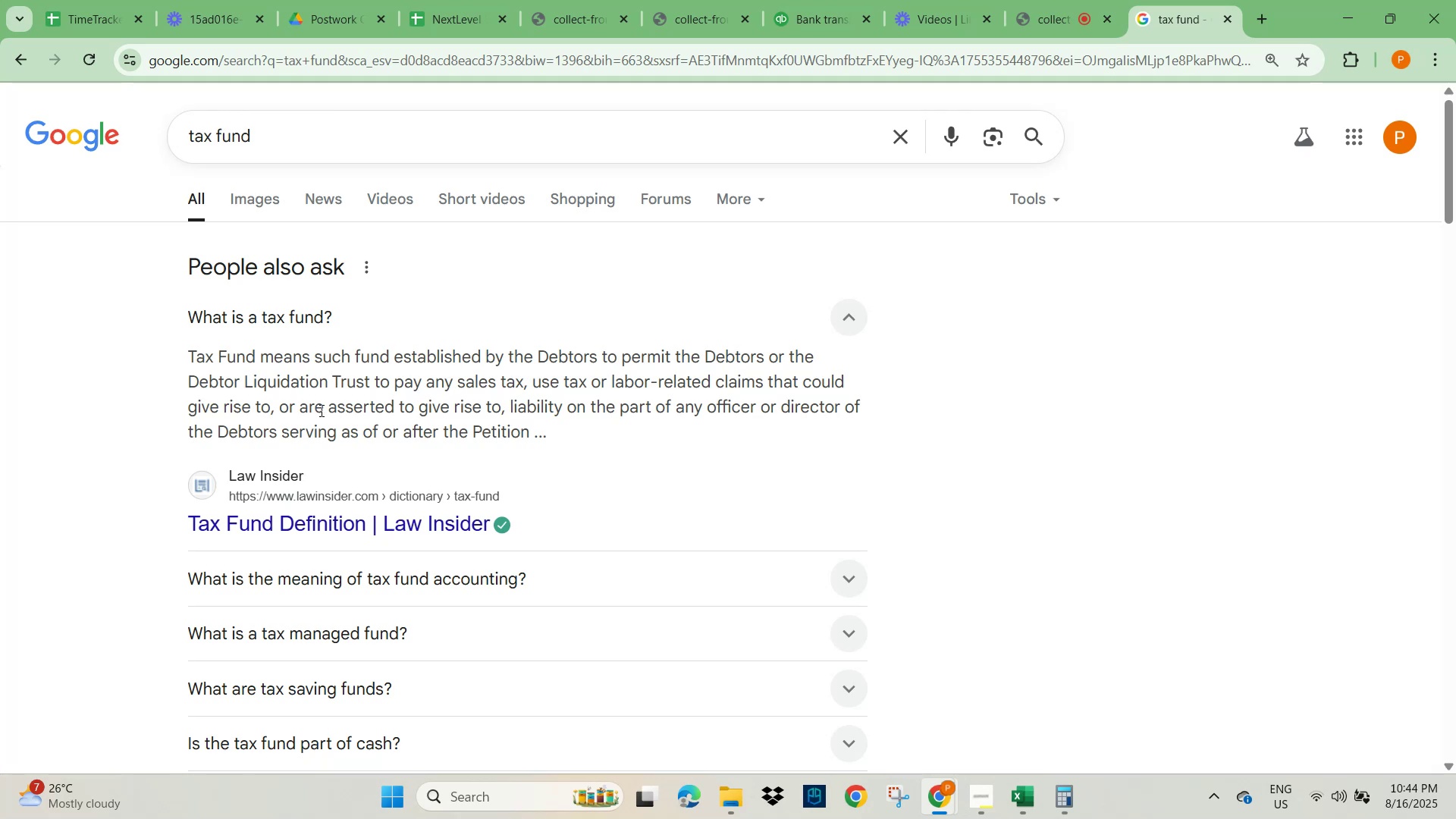 
scroll: coordinate [514, 460], scroll_direction: down, amount: 2.0
 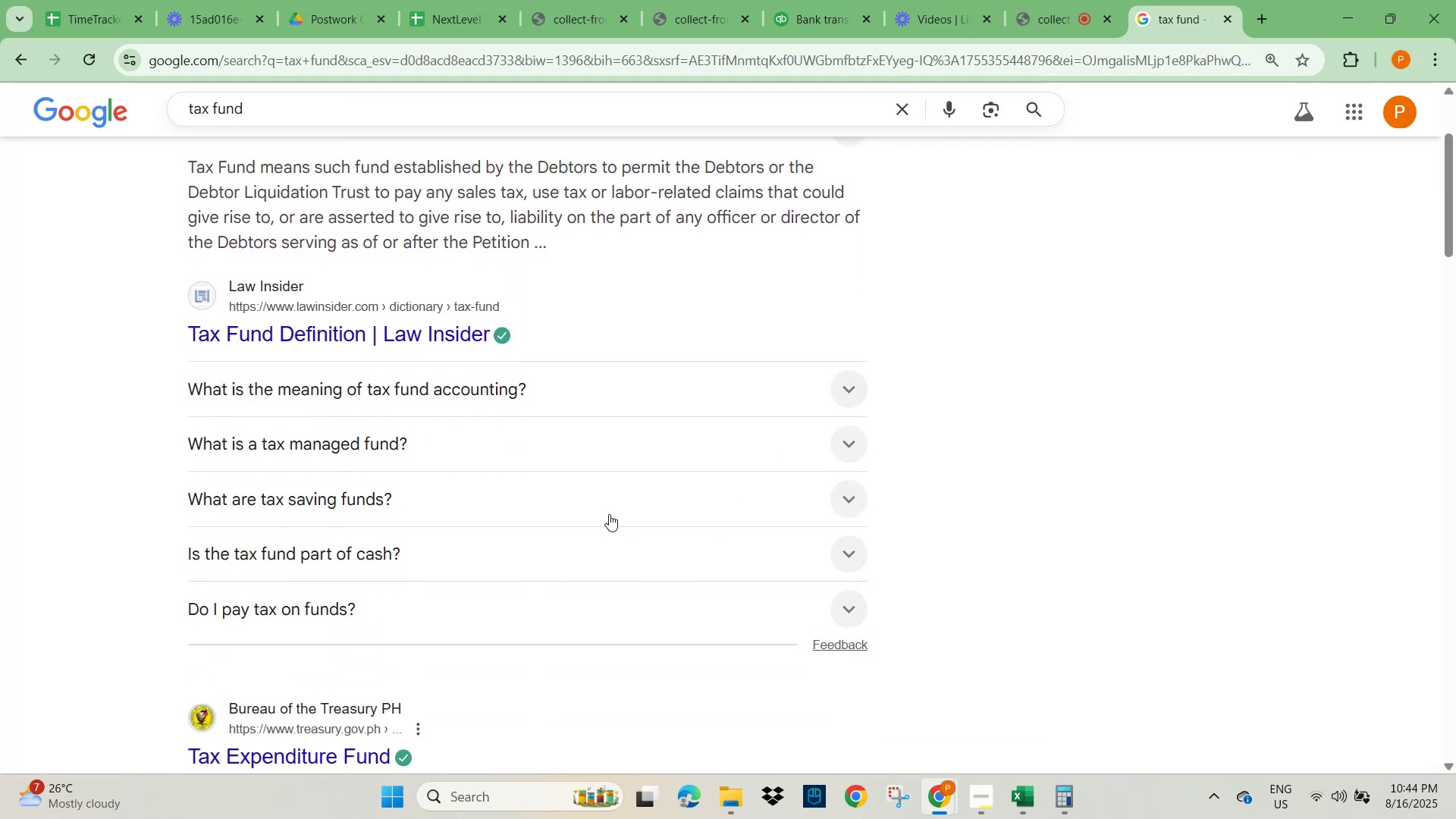 
wait(7.07)
 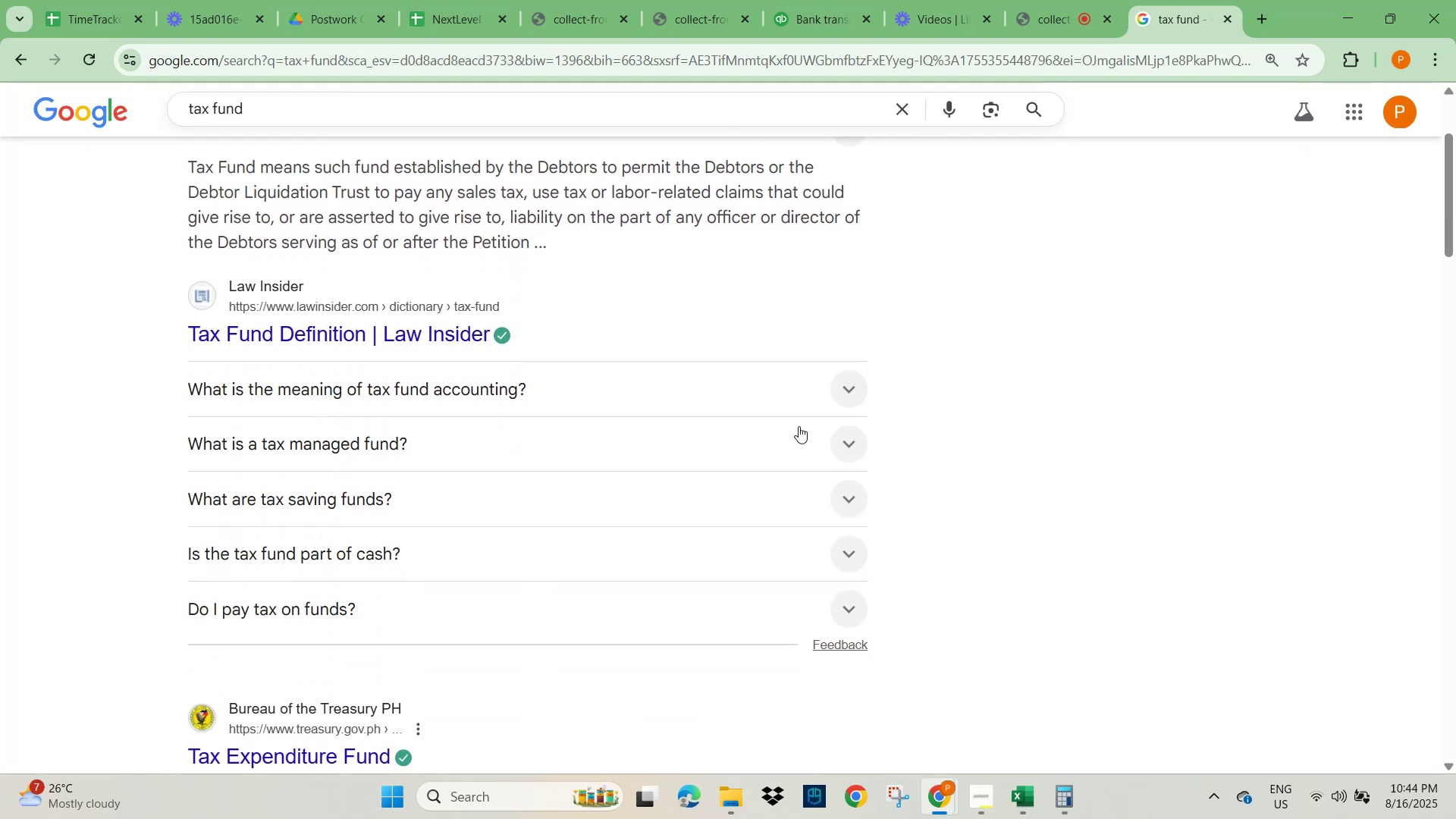 
left_click([849, 603])
 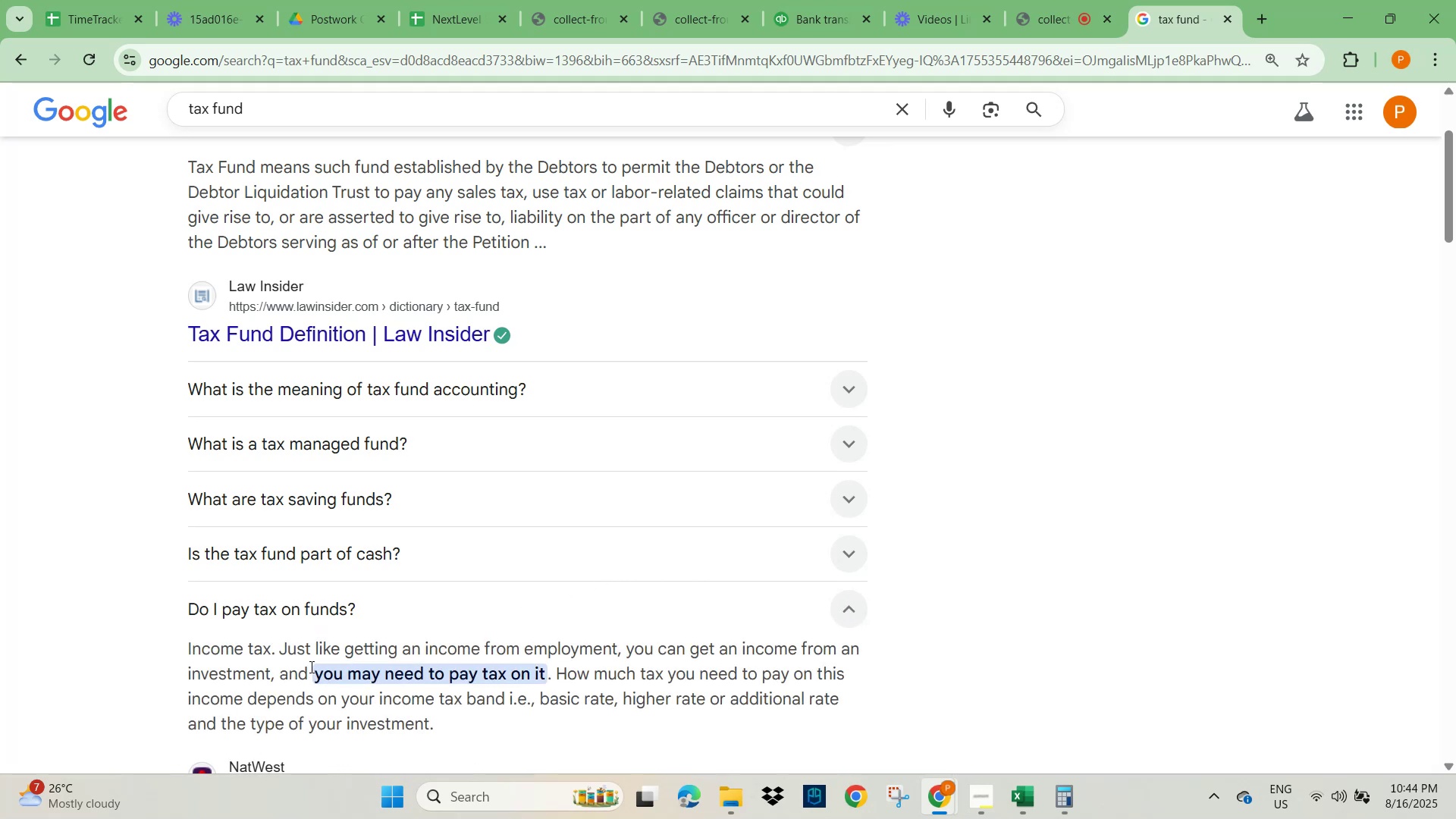 
scroll: coordinate [324, 639], scroll_direction: up, amount: 3.0
 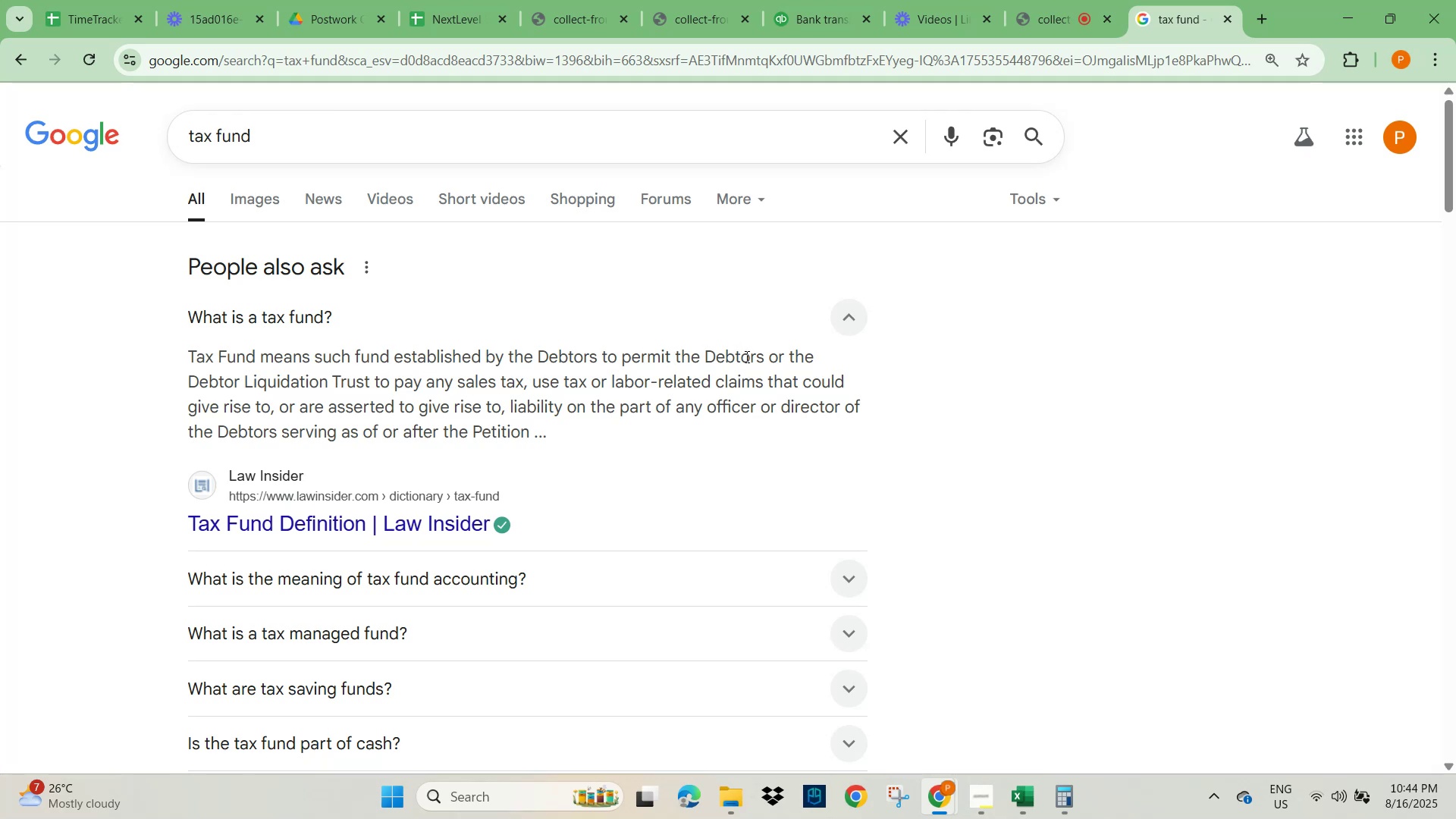 
wait(19.2)
 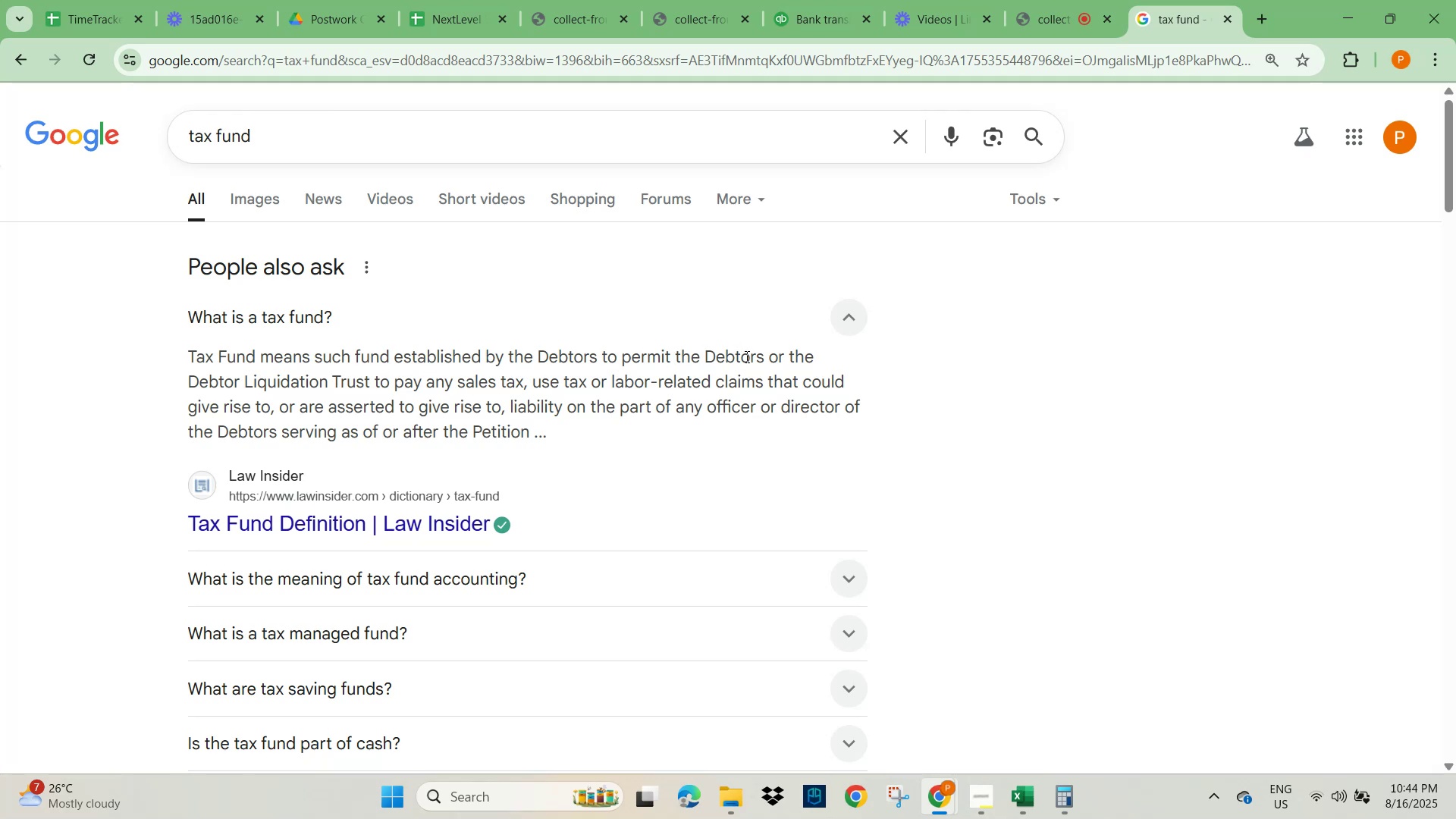 
left_click([814, 19])
 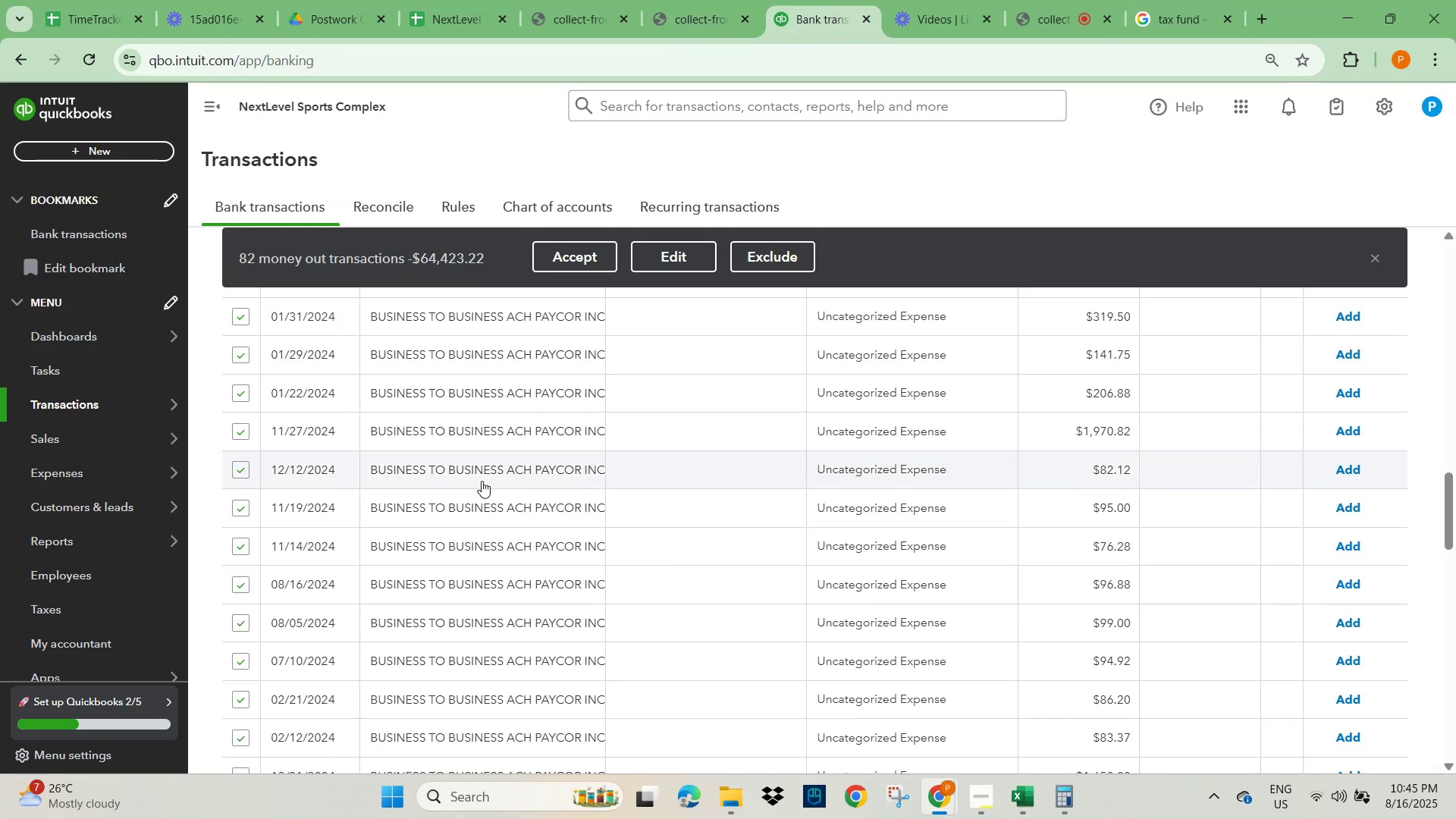 
scroll: coordinate [485, 515], scroll_direction: down, amount: 13.0
 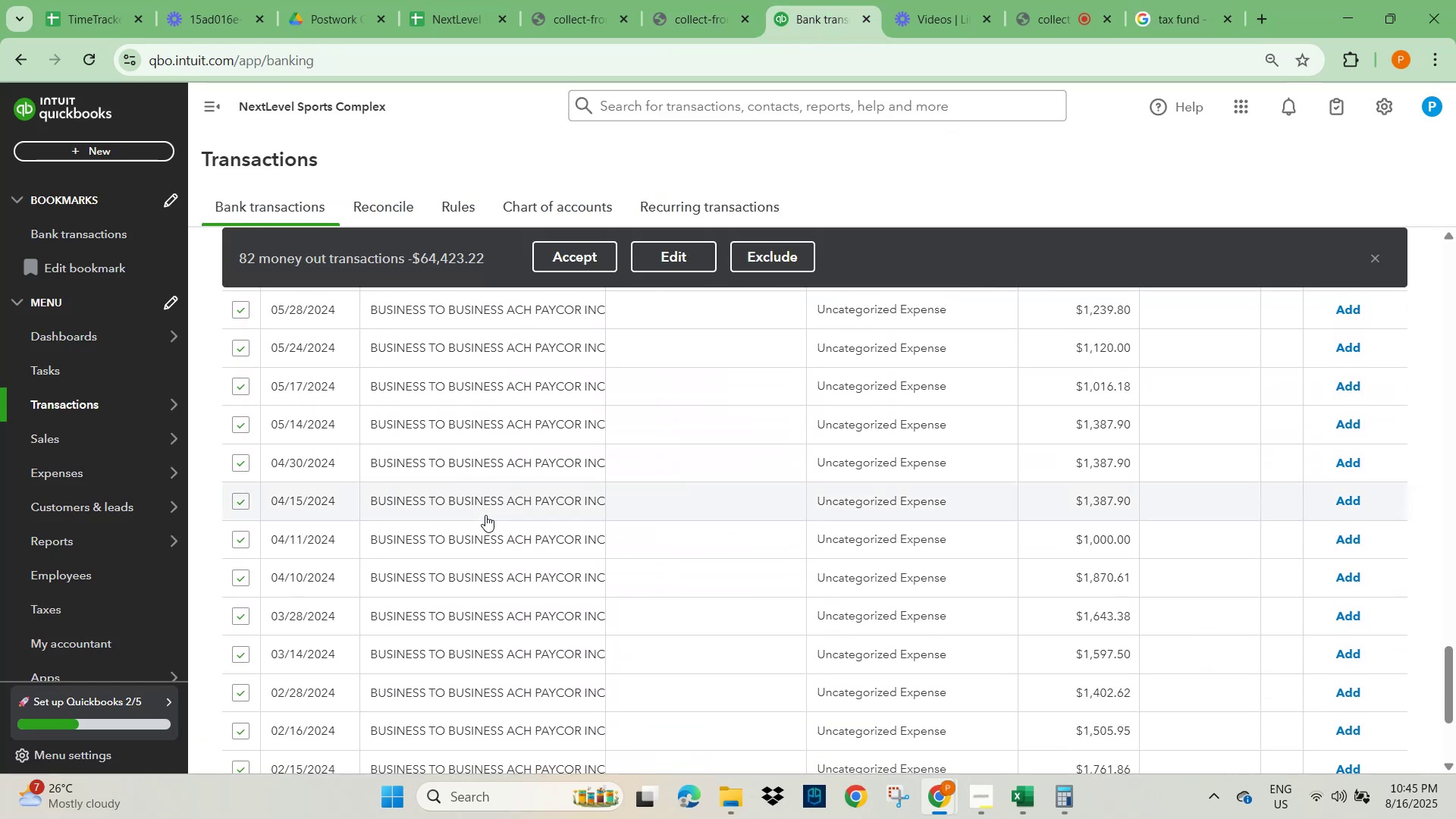 
scroll: coordinate [598, 506], scroll_direction: up, amount: 33.0
 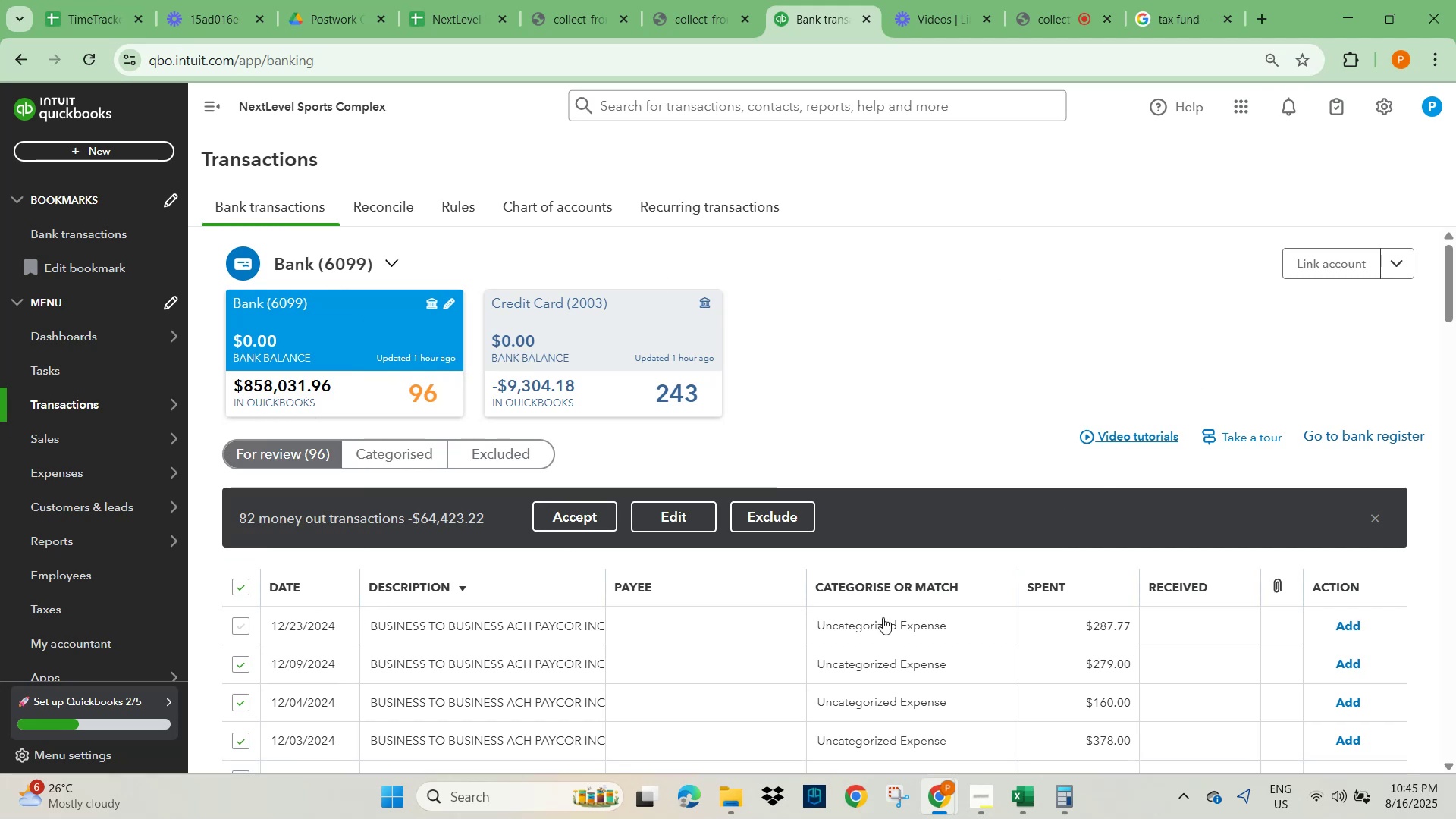 
left_click([554, 626])
 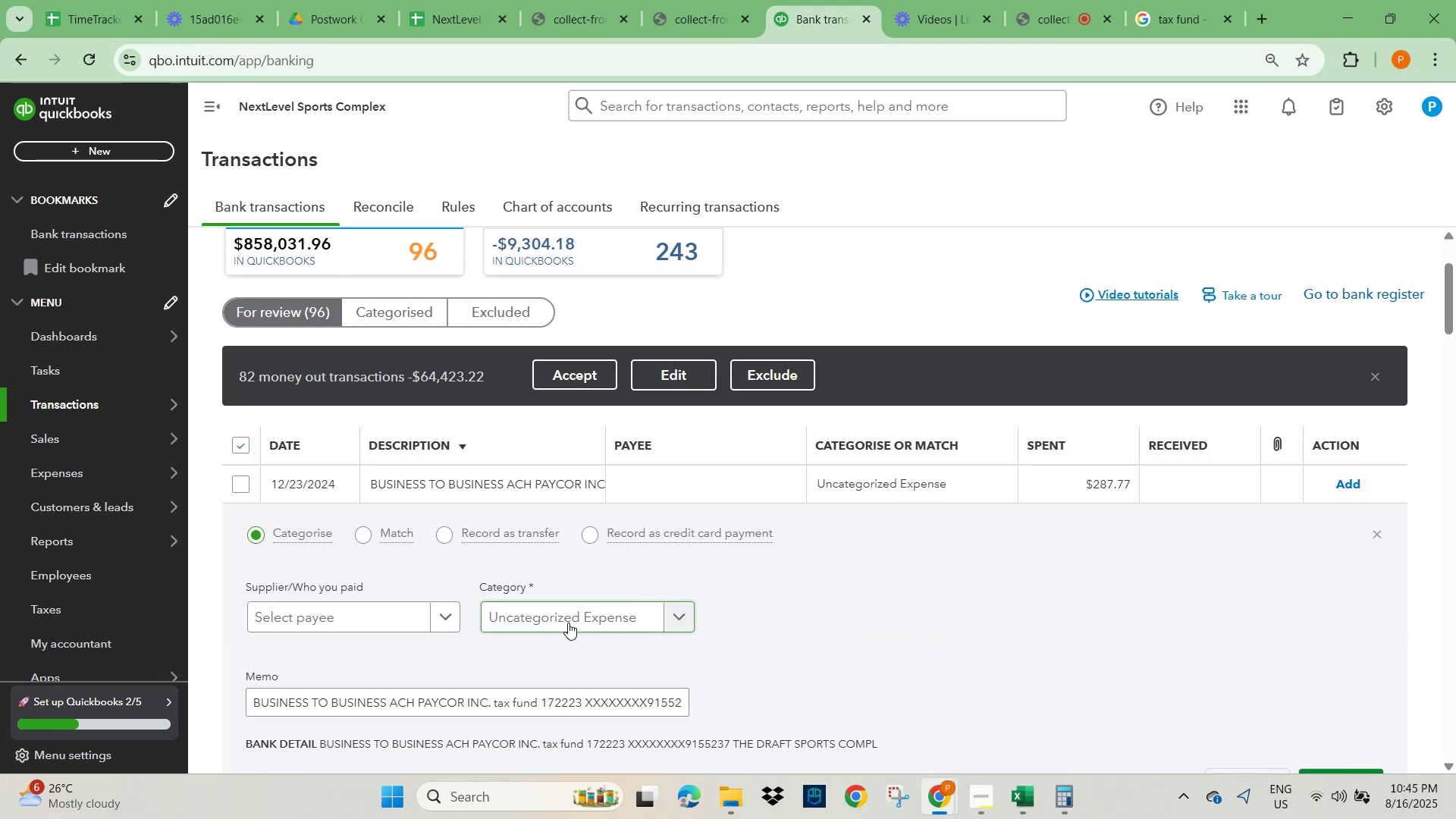 
scroll: coordinate [571, 622], scroll_direction: down, amount: 1.0
 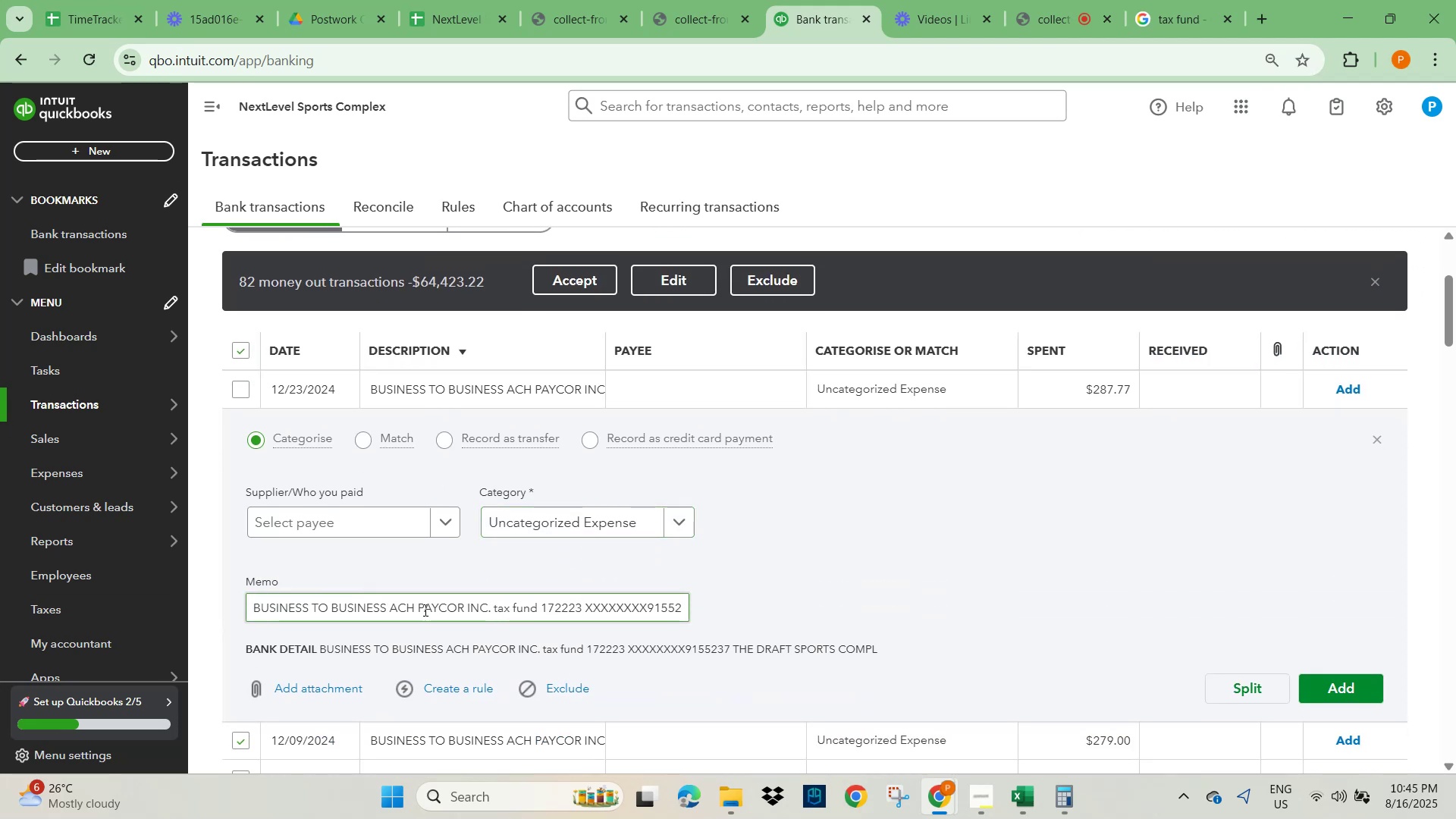 
left_click_drag(start_coordinate=[417, 609], to_coordinate=[491, 614])
 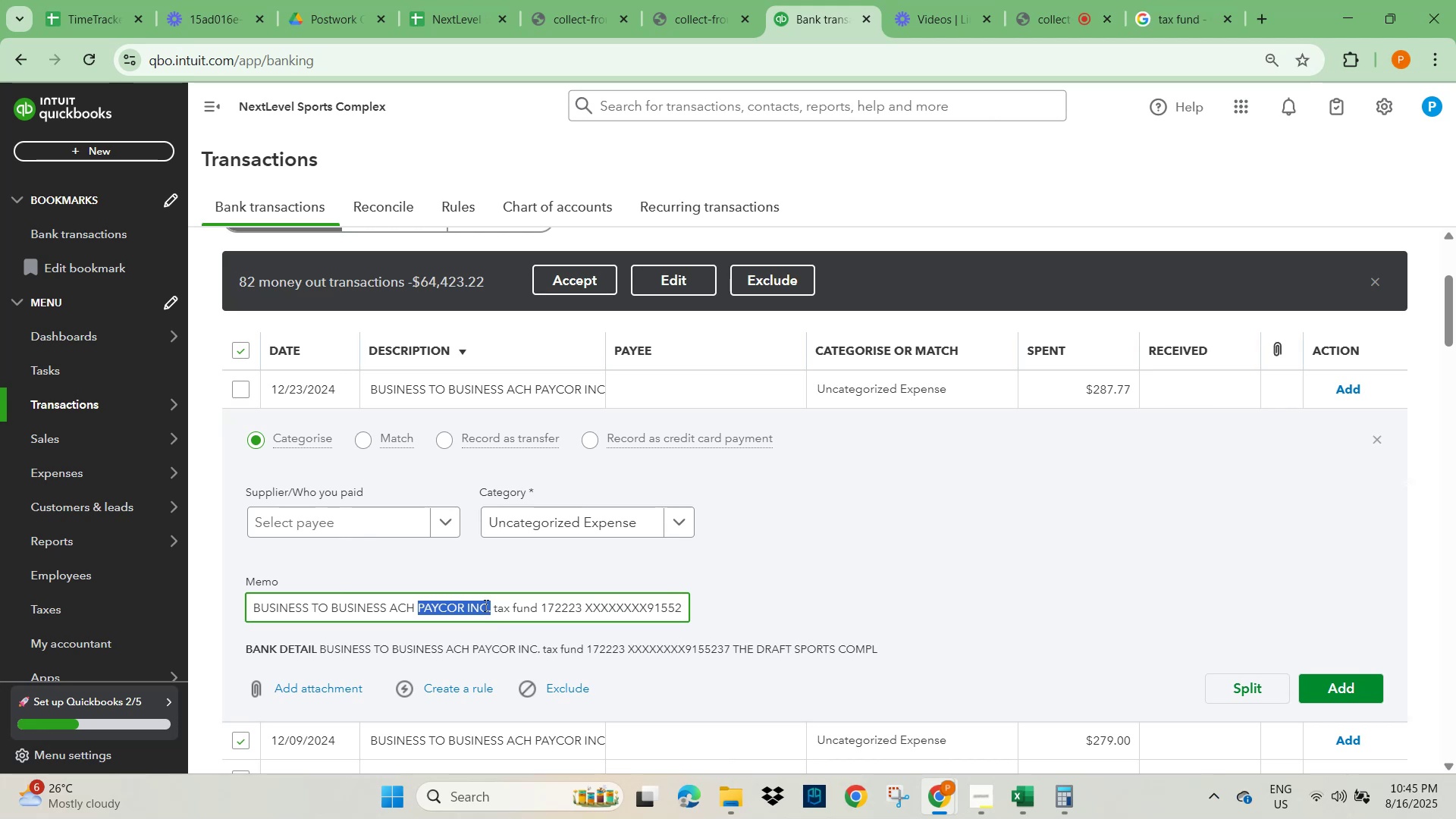 
left_click([503, 609])
 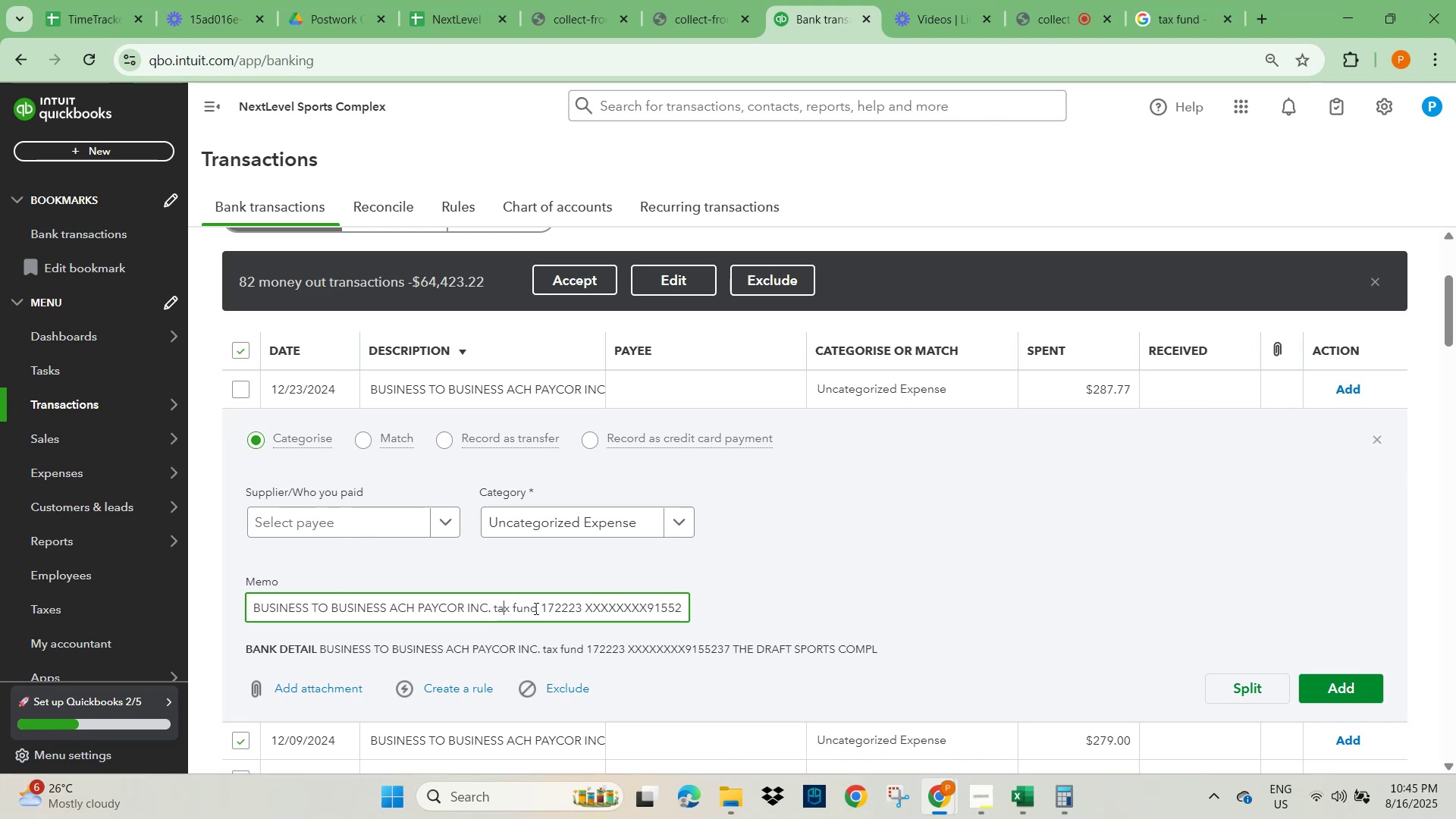 
left_click_drag(start_coordinate=[540, 609], to_coordinate=[419, 607])
 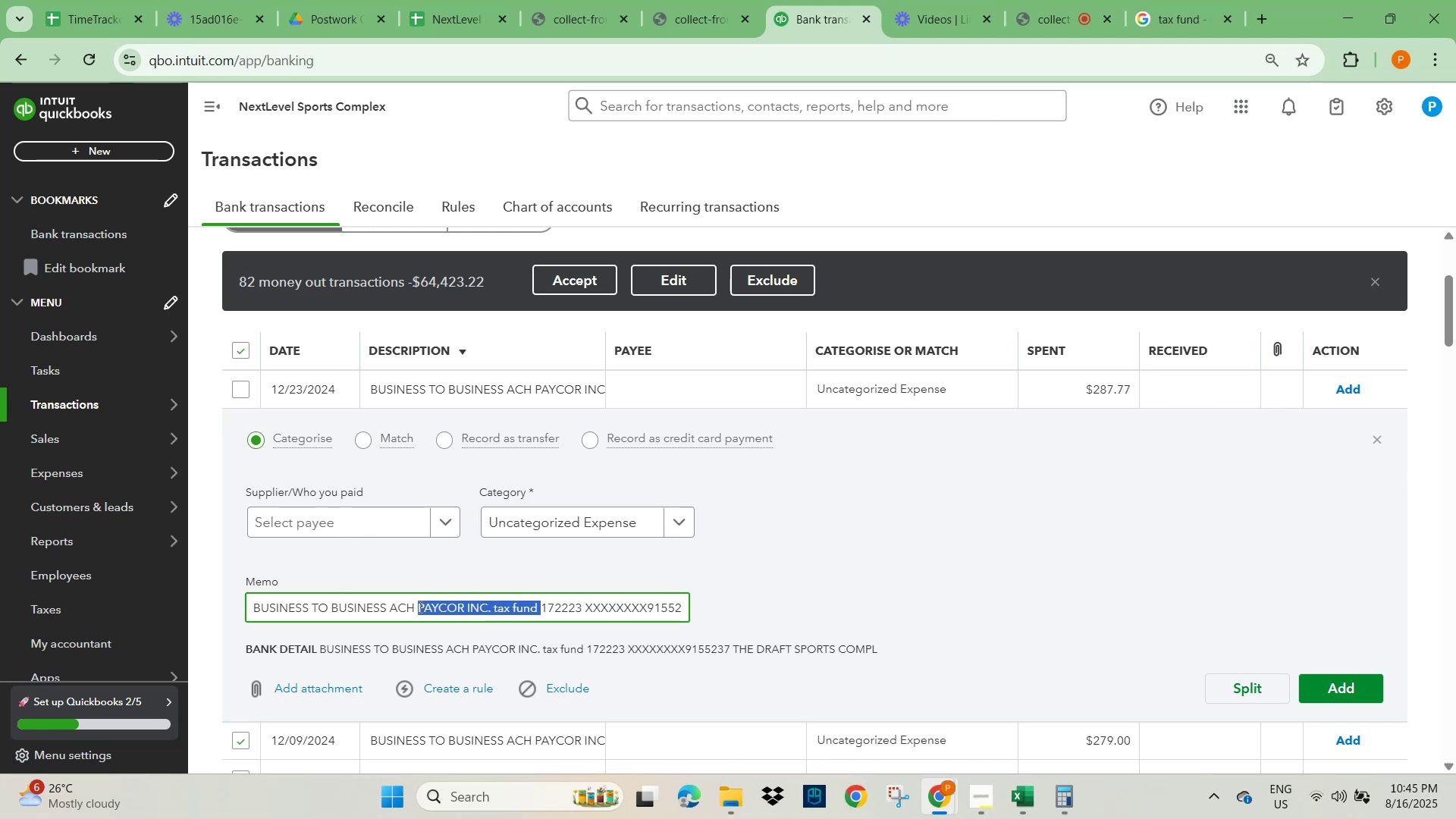 
key(Control+C)
 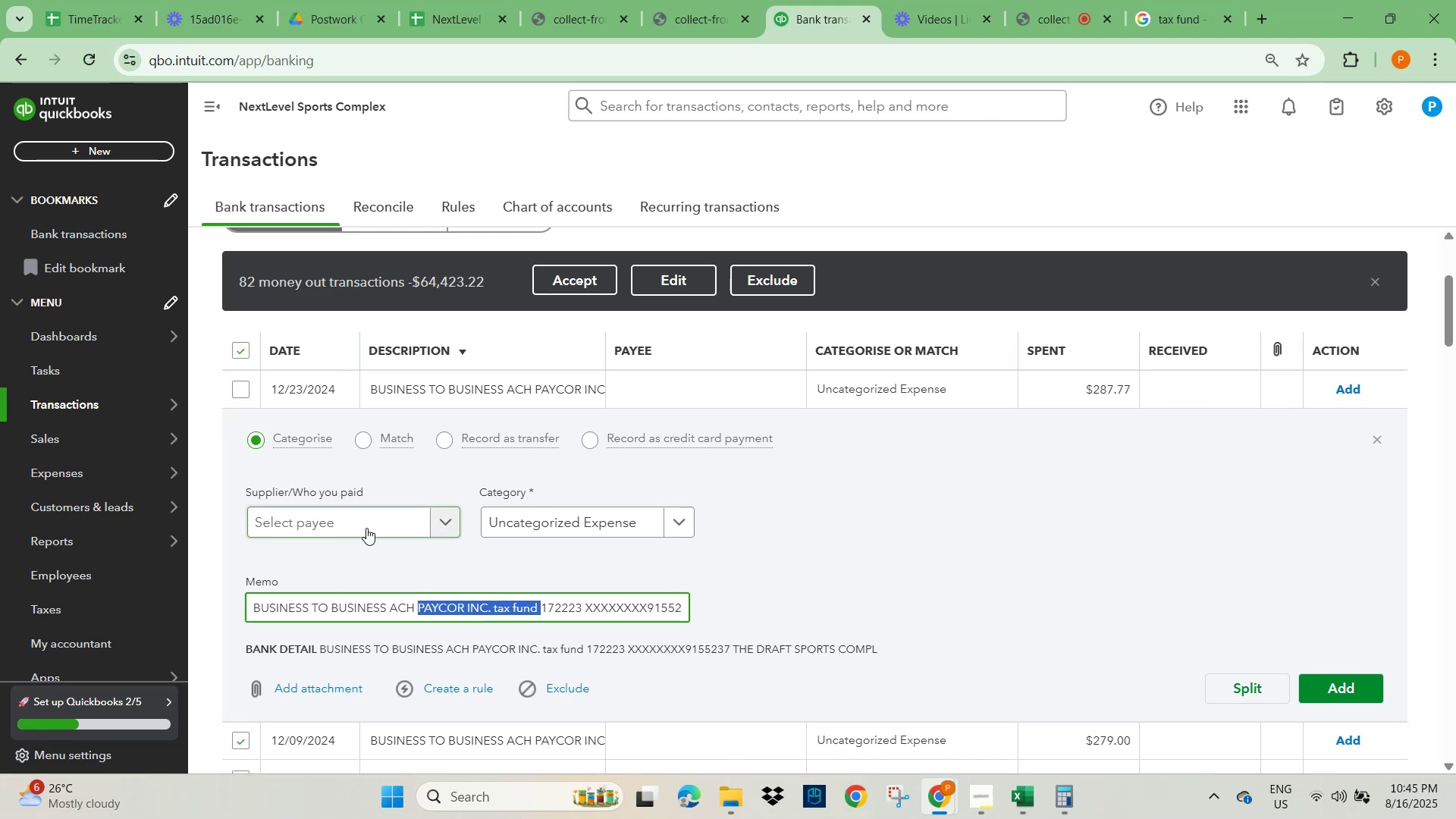 
left_click([359, 513])
 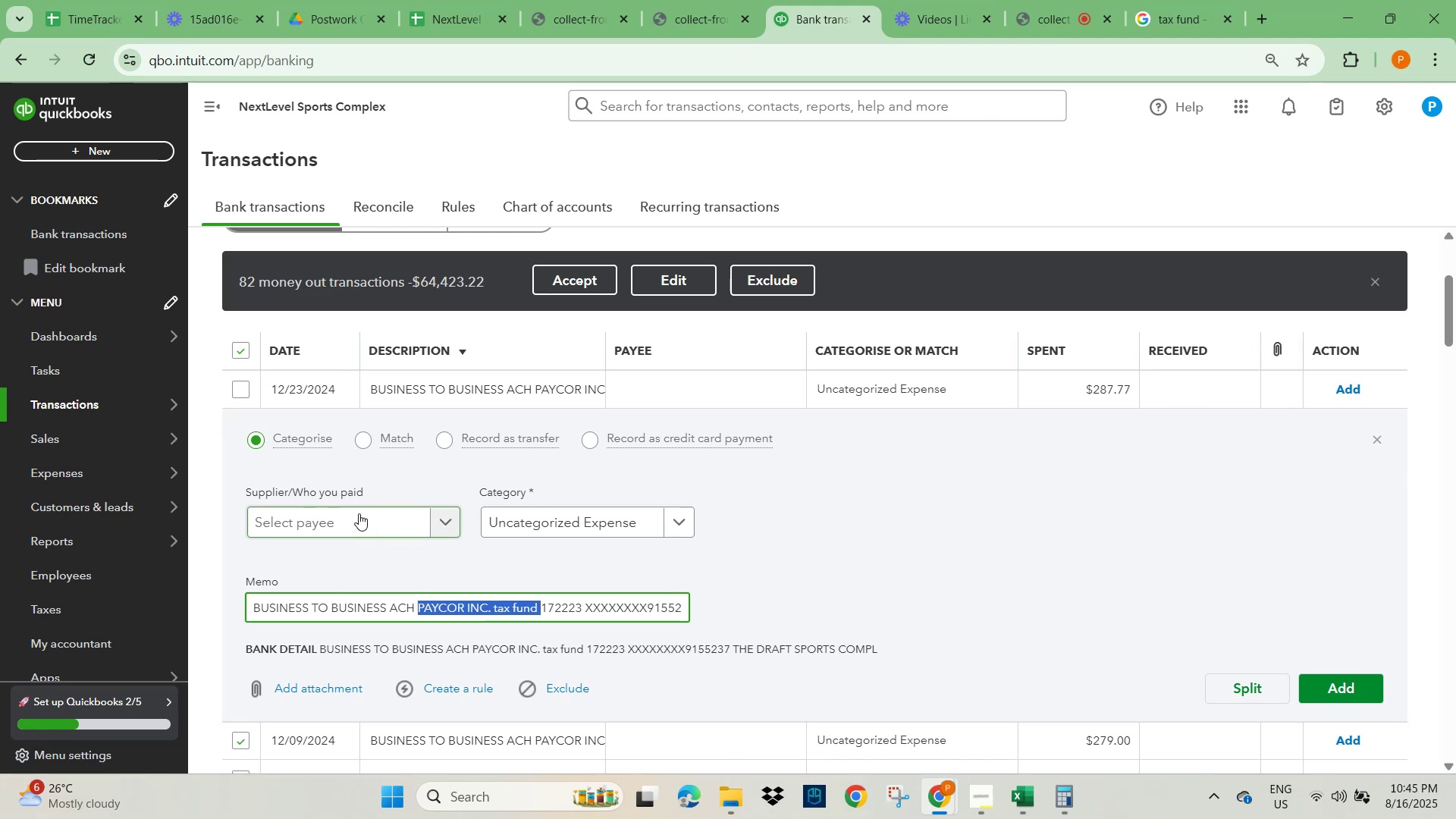 
key(Control+V)
 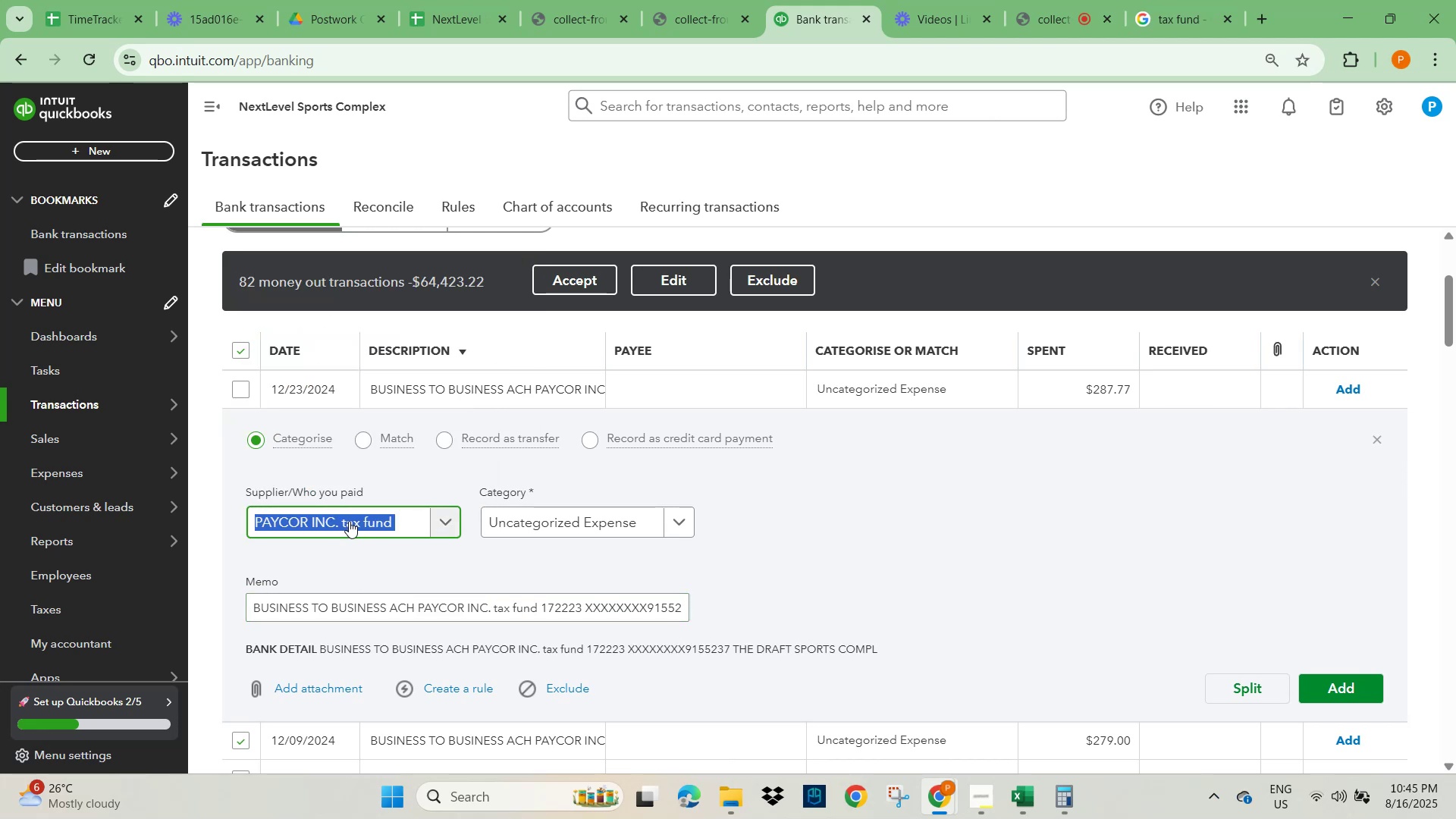 
left_click([349, 522])
 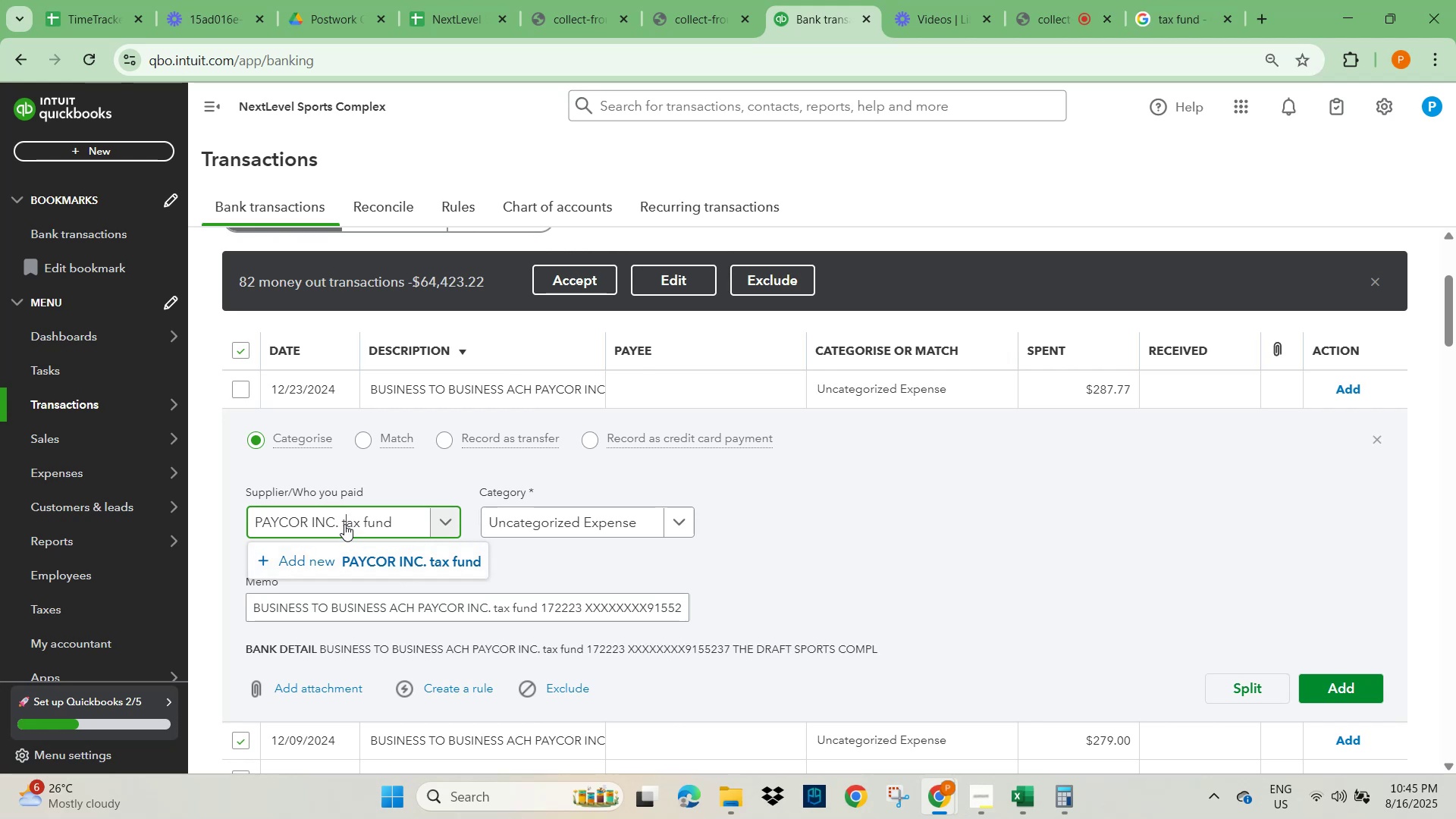 
key(Backspace)
 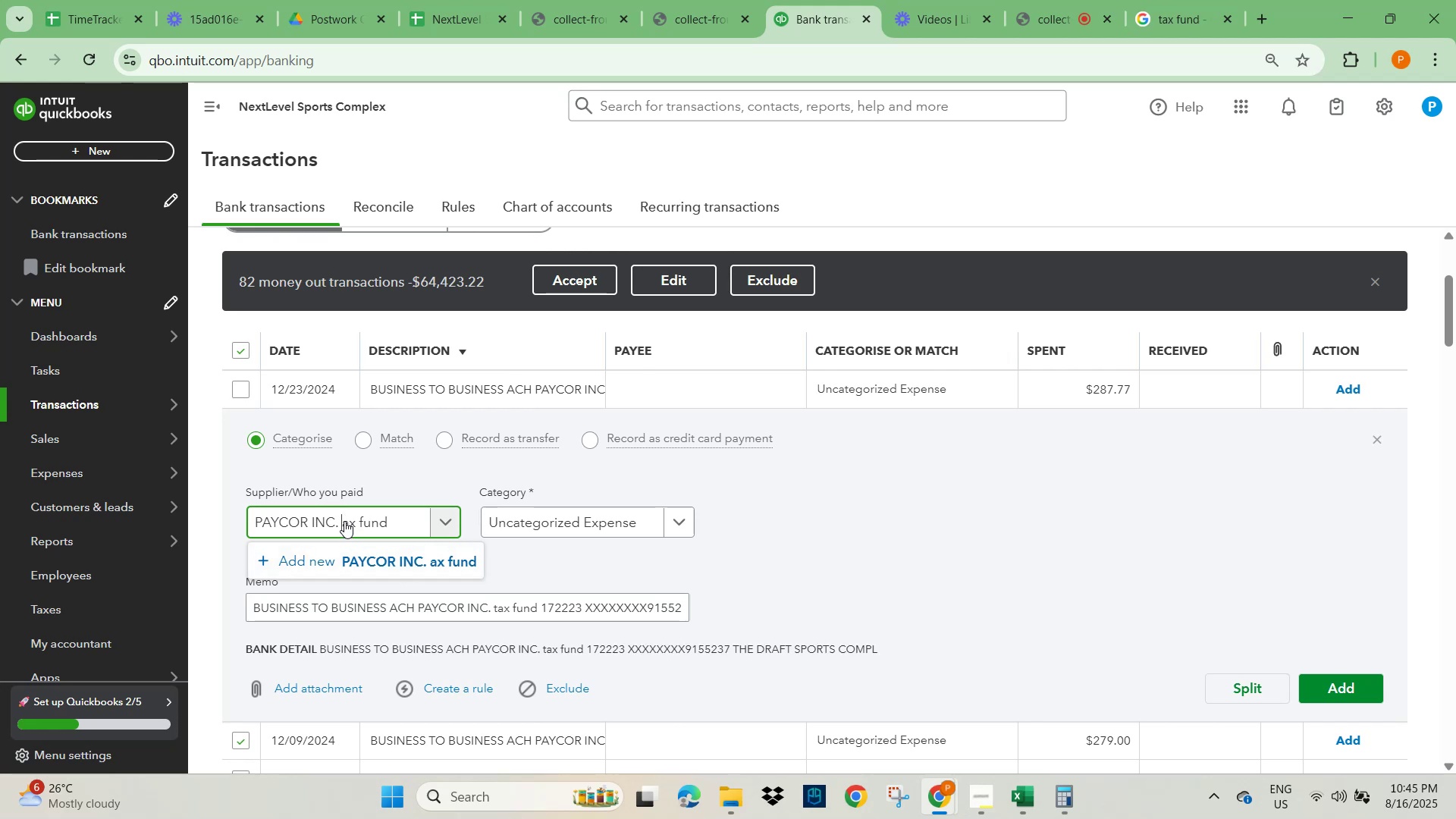 
key(CapsLock)
 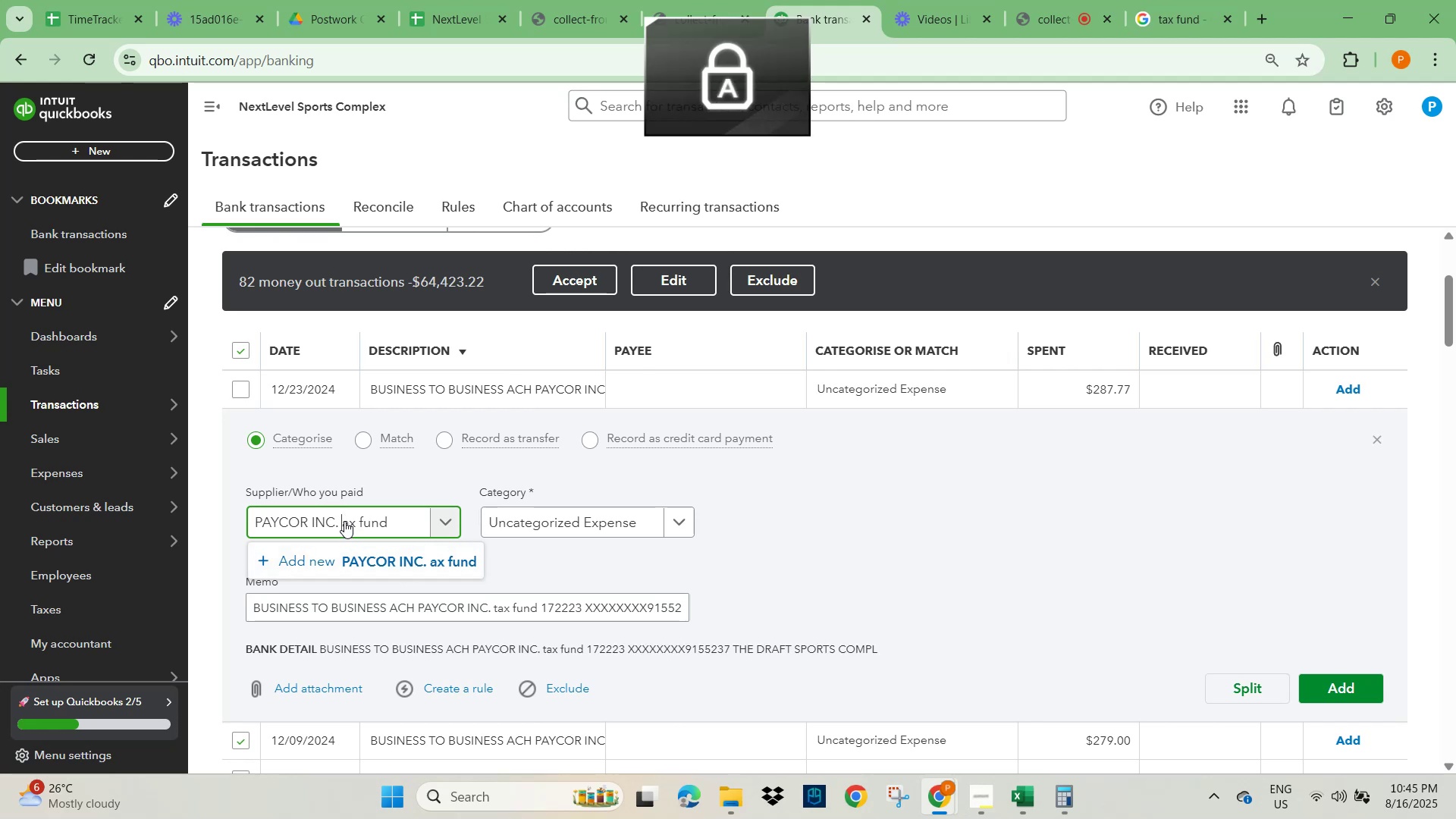 
key(T)
 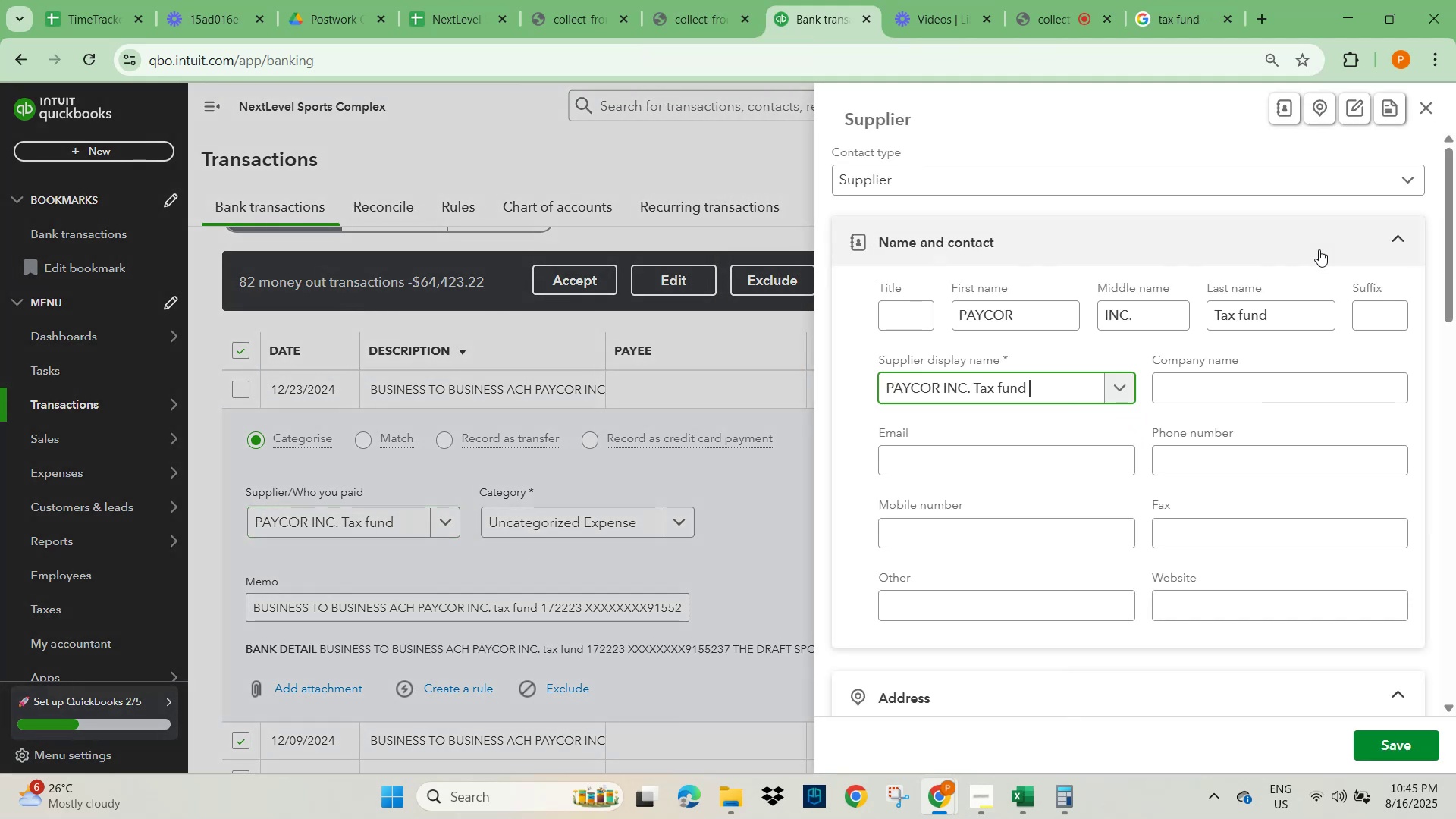 
wait(6.35)
 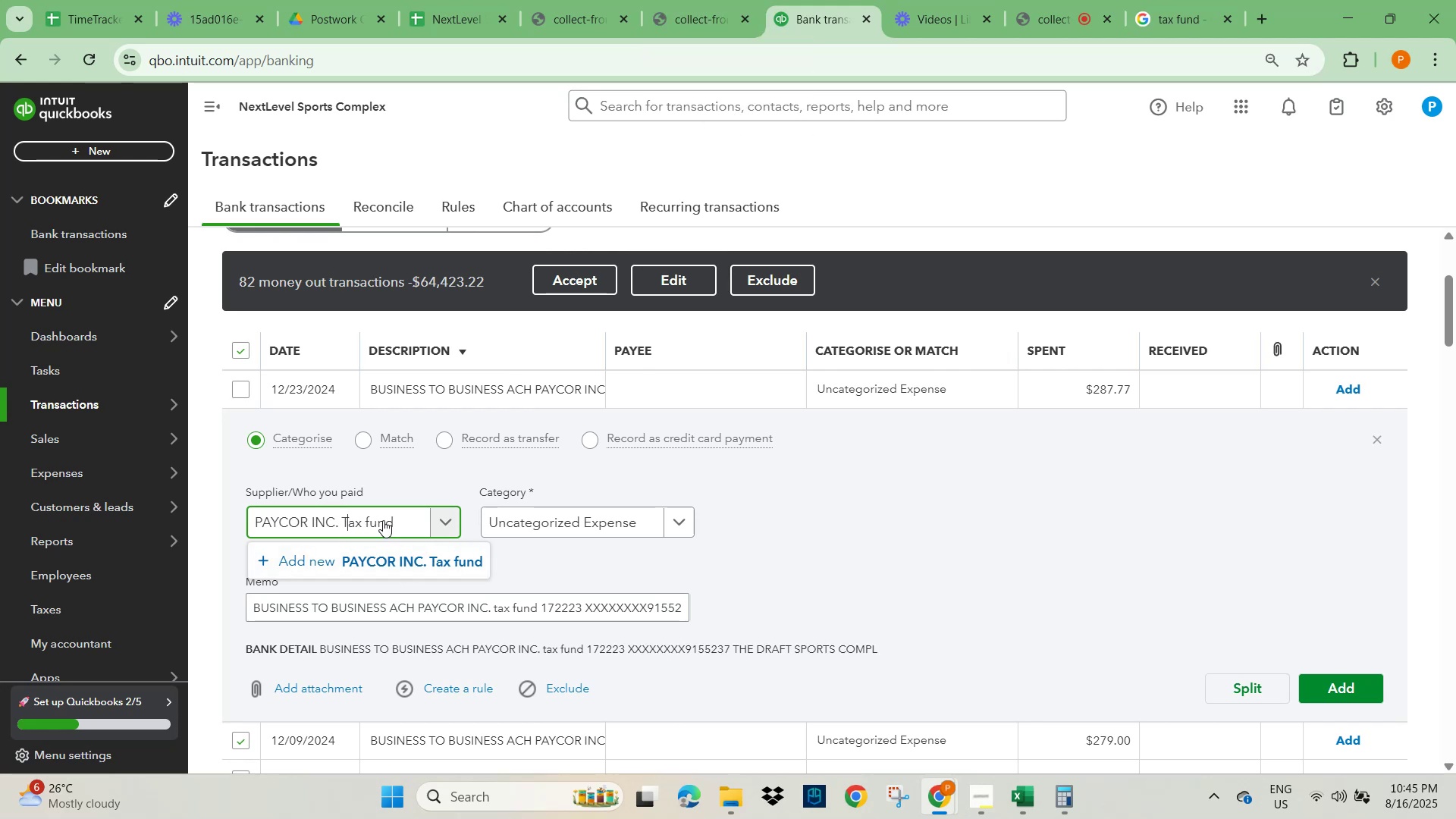 
left_click([1401, 740])
 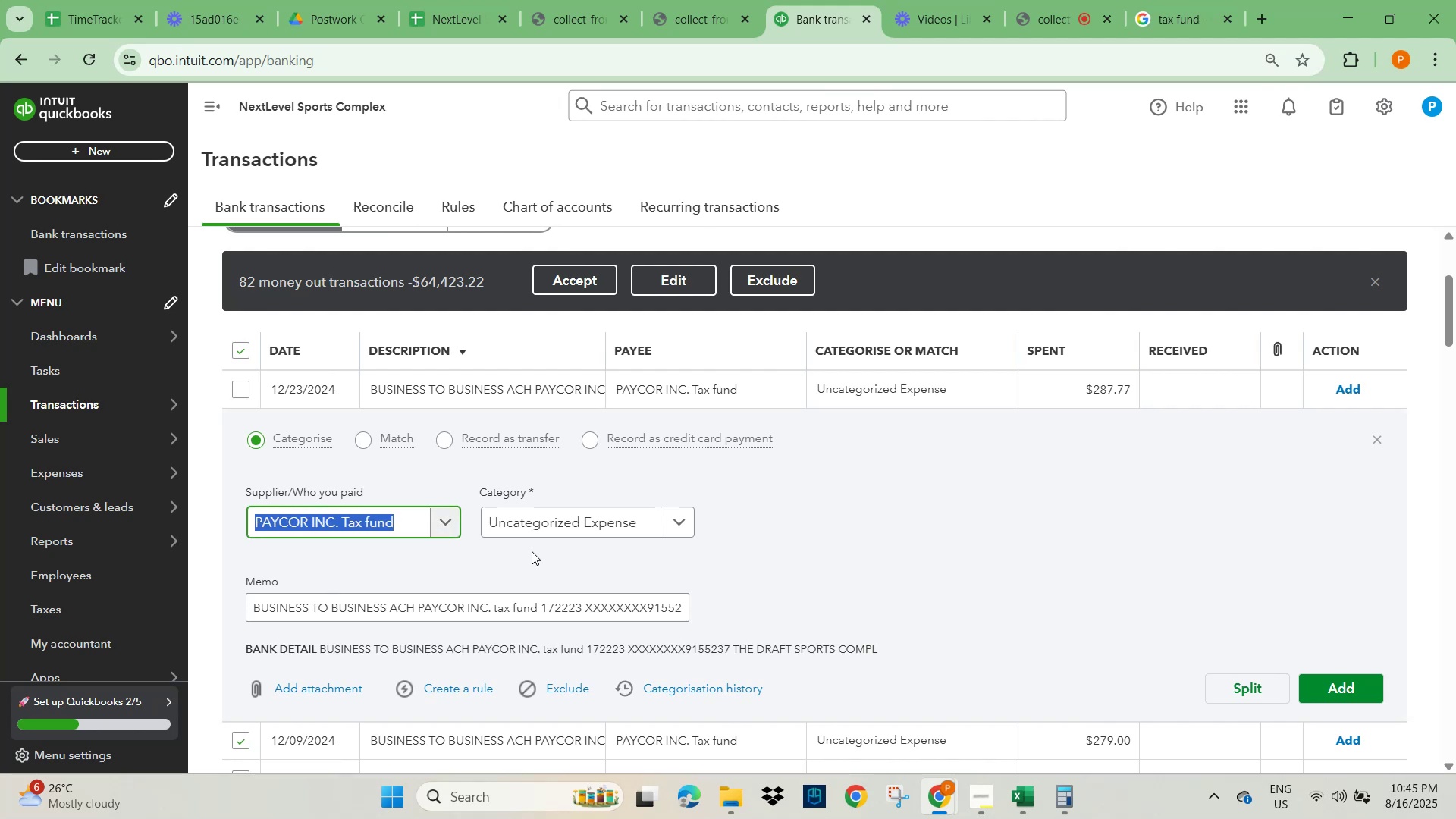 
left_click([530, 528])
 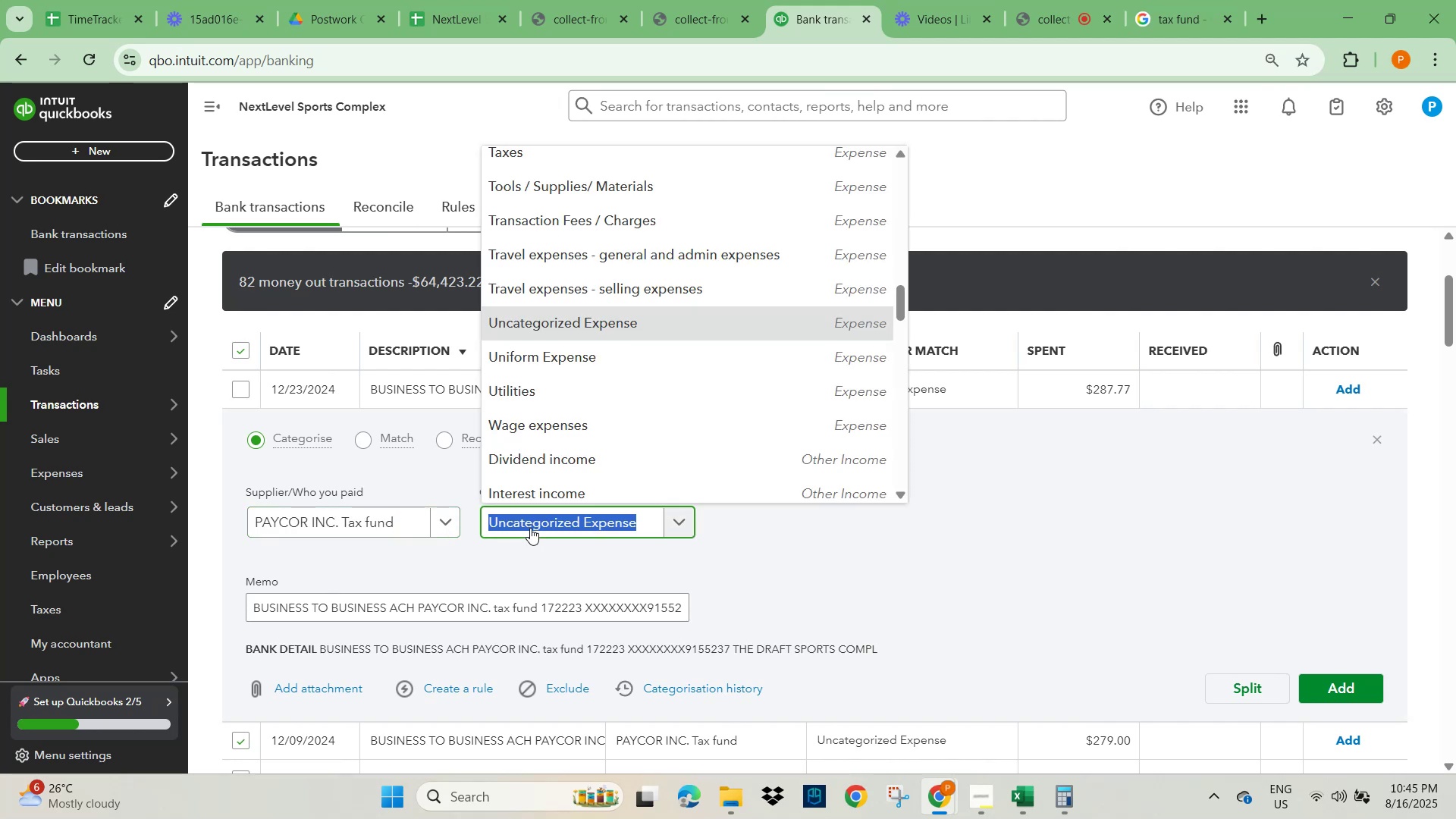 
type(TAAXE)
key(Backspace)
key(Backspace)
key(Backspace)
type(XE)
 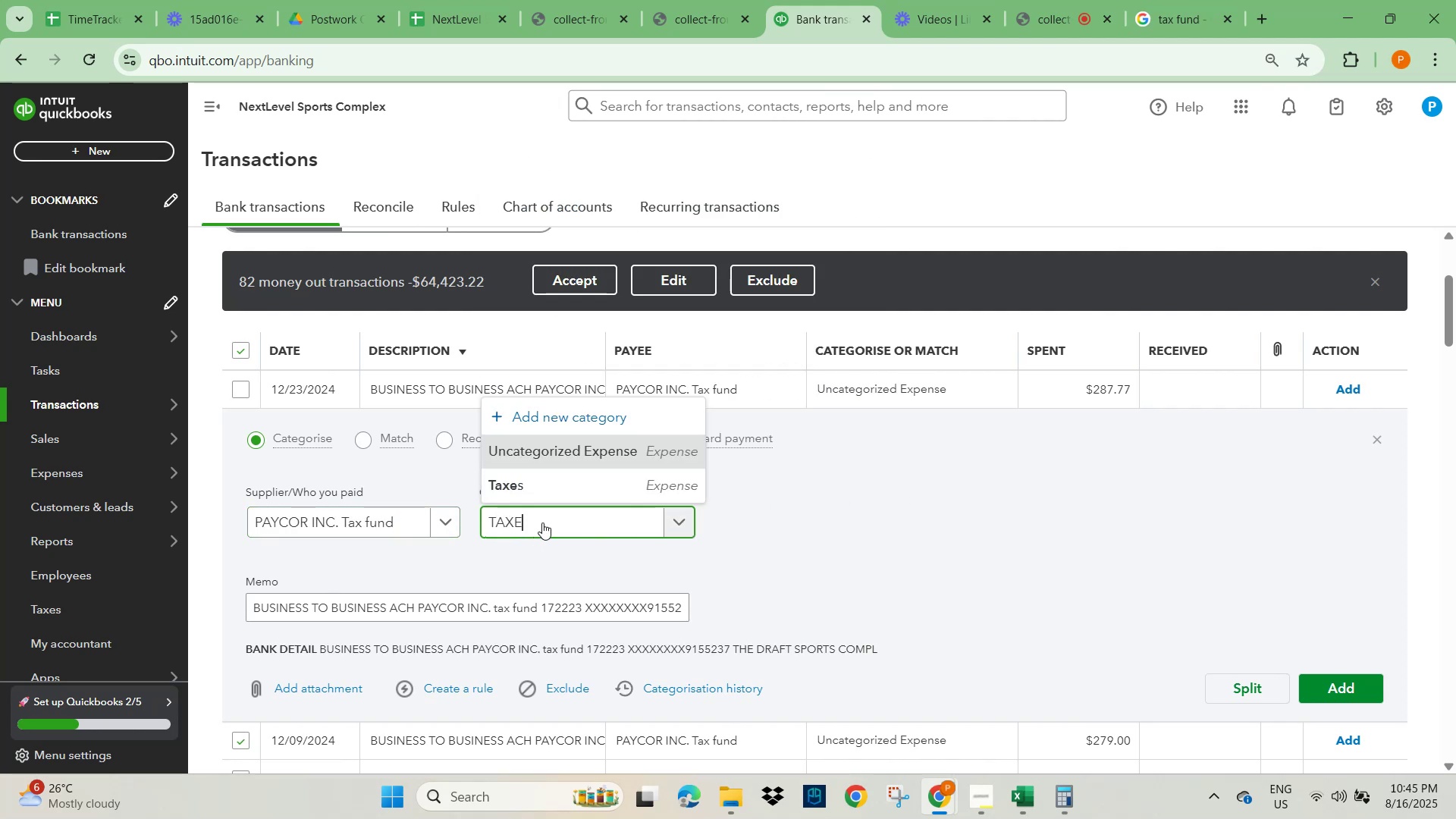 
left_click([566, 485])
 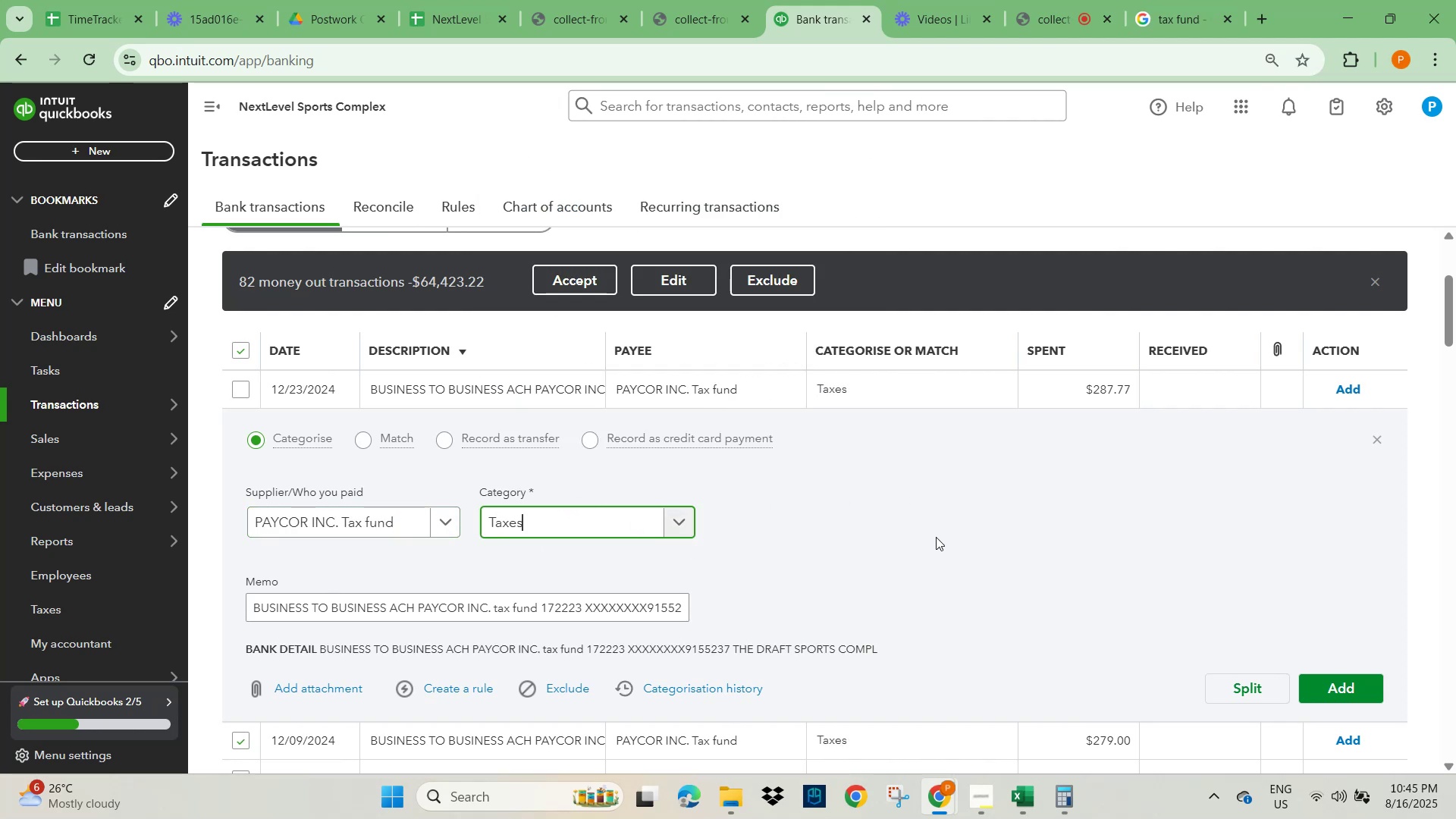 
scroll: coordinate [955, 577], scroll_direction: down, amount: 19.0
 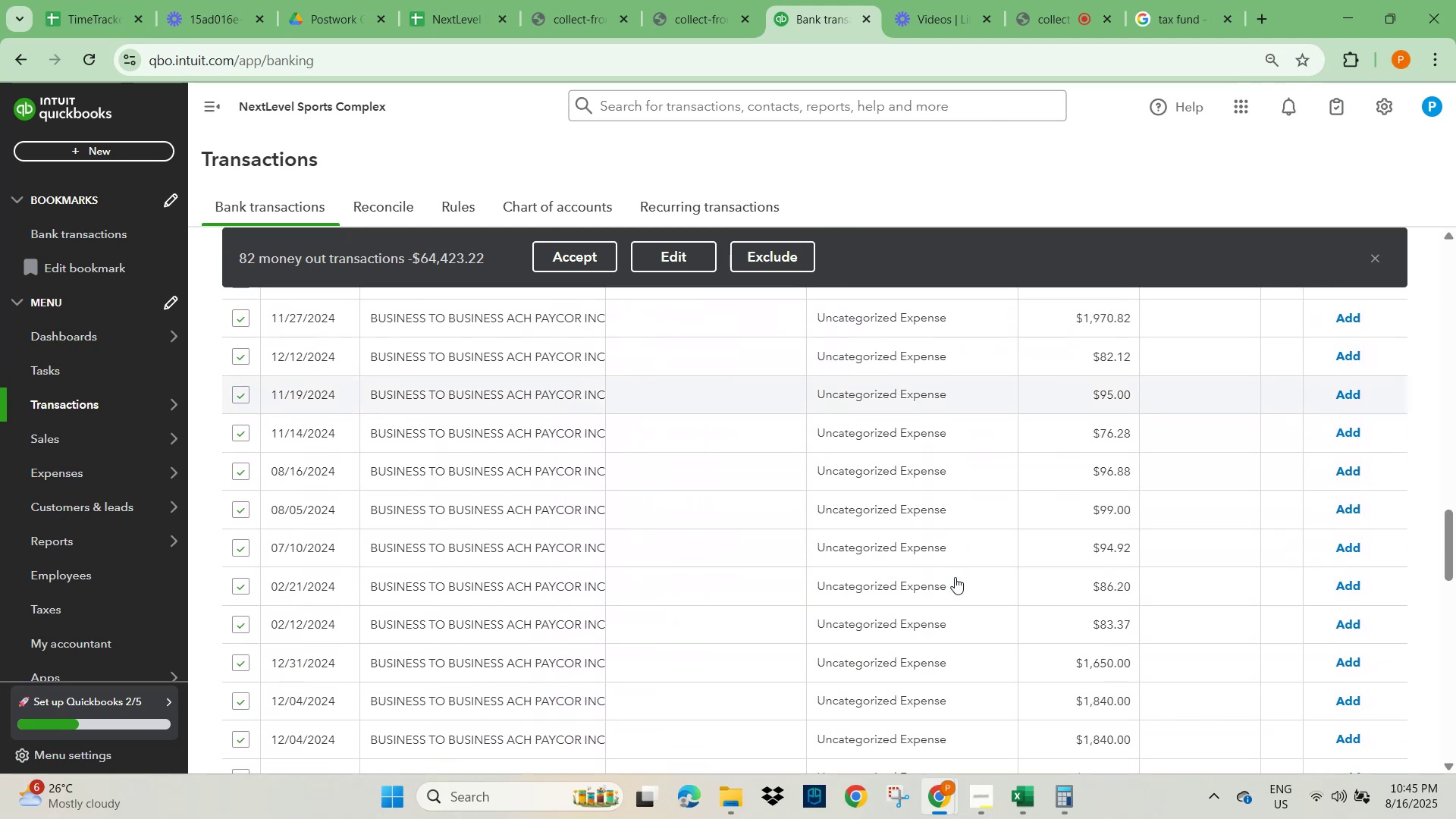 
scroll: coordinate [955, 577], scroll_direction: up, amount: 2.0
 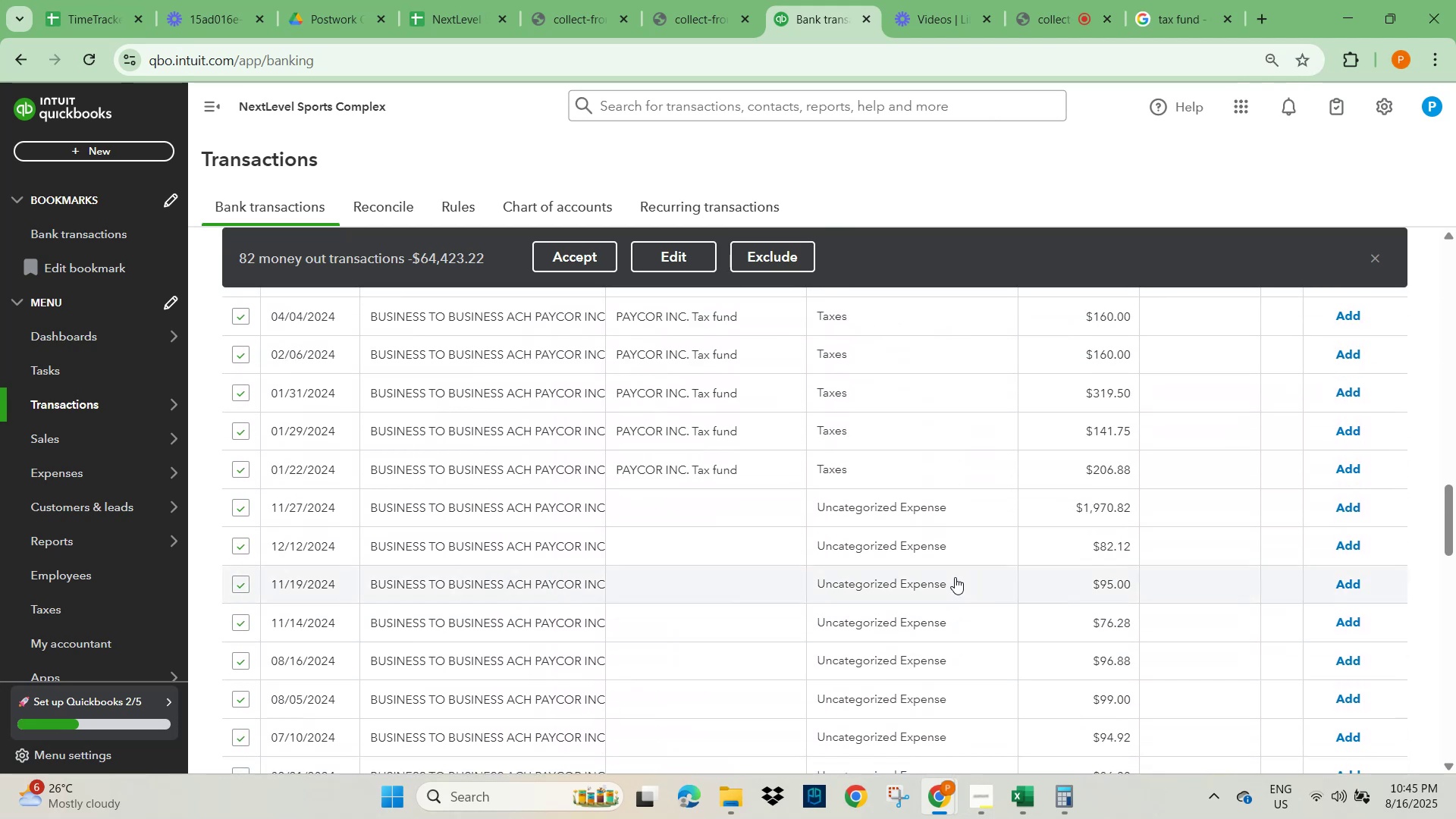 
wait(5.92)
 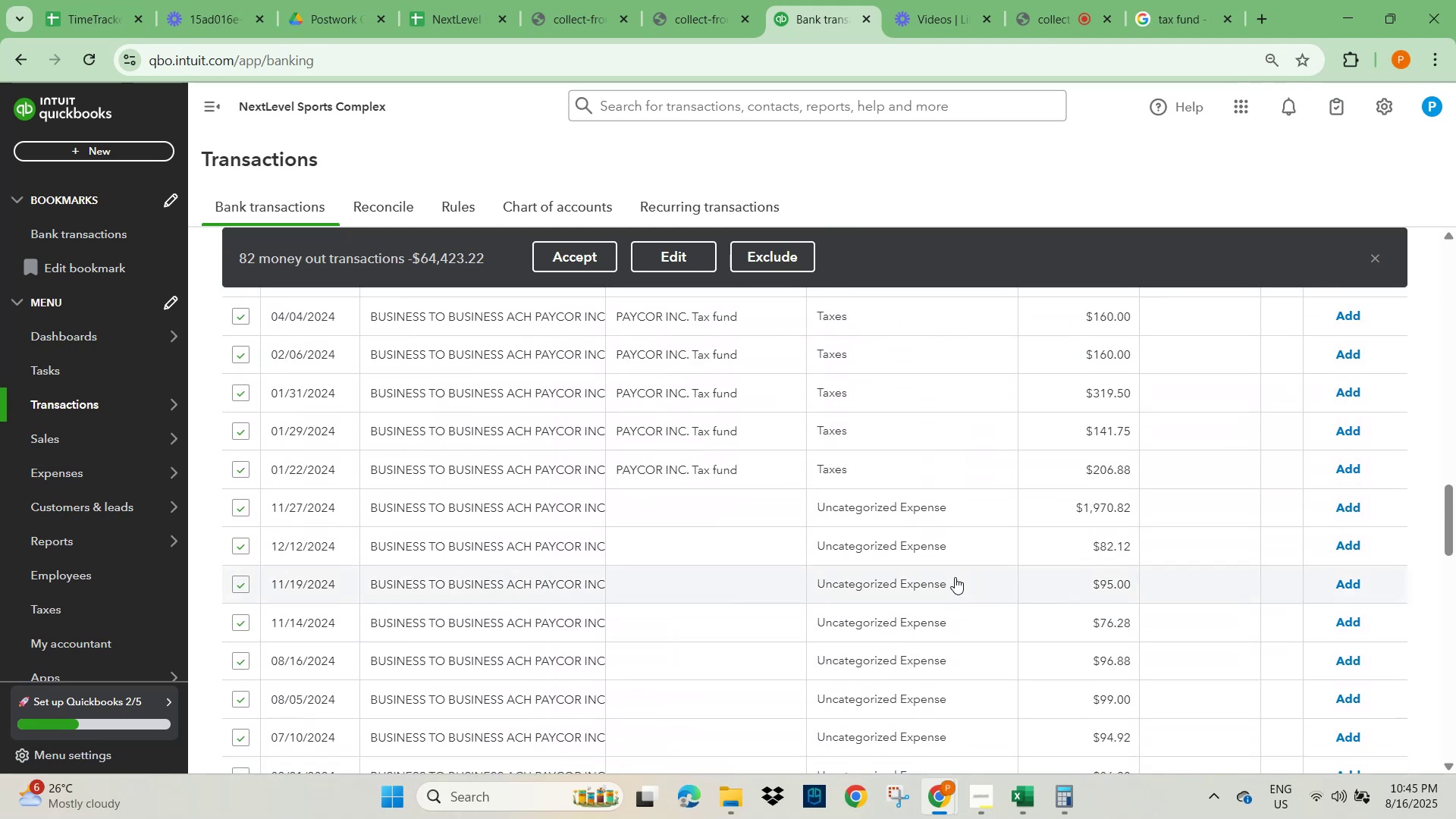 
scroll: coordinate [955, 577], scroll_direction: down, amount: 4.0
 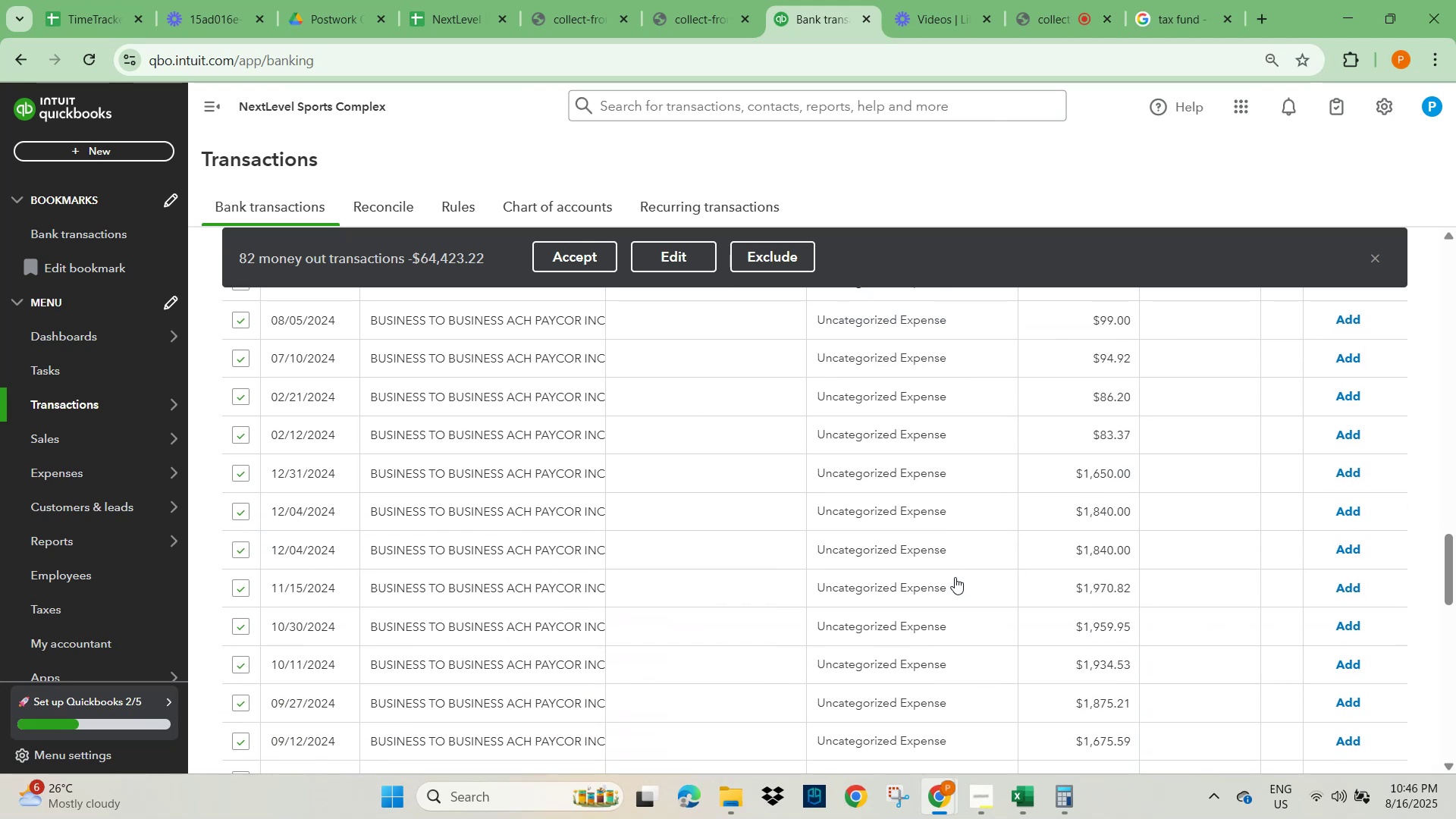 
scroll: coordinate [955, 577], scroll_direction: up, amount: 4.0
 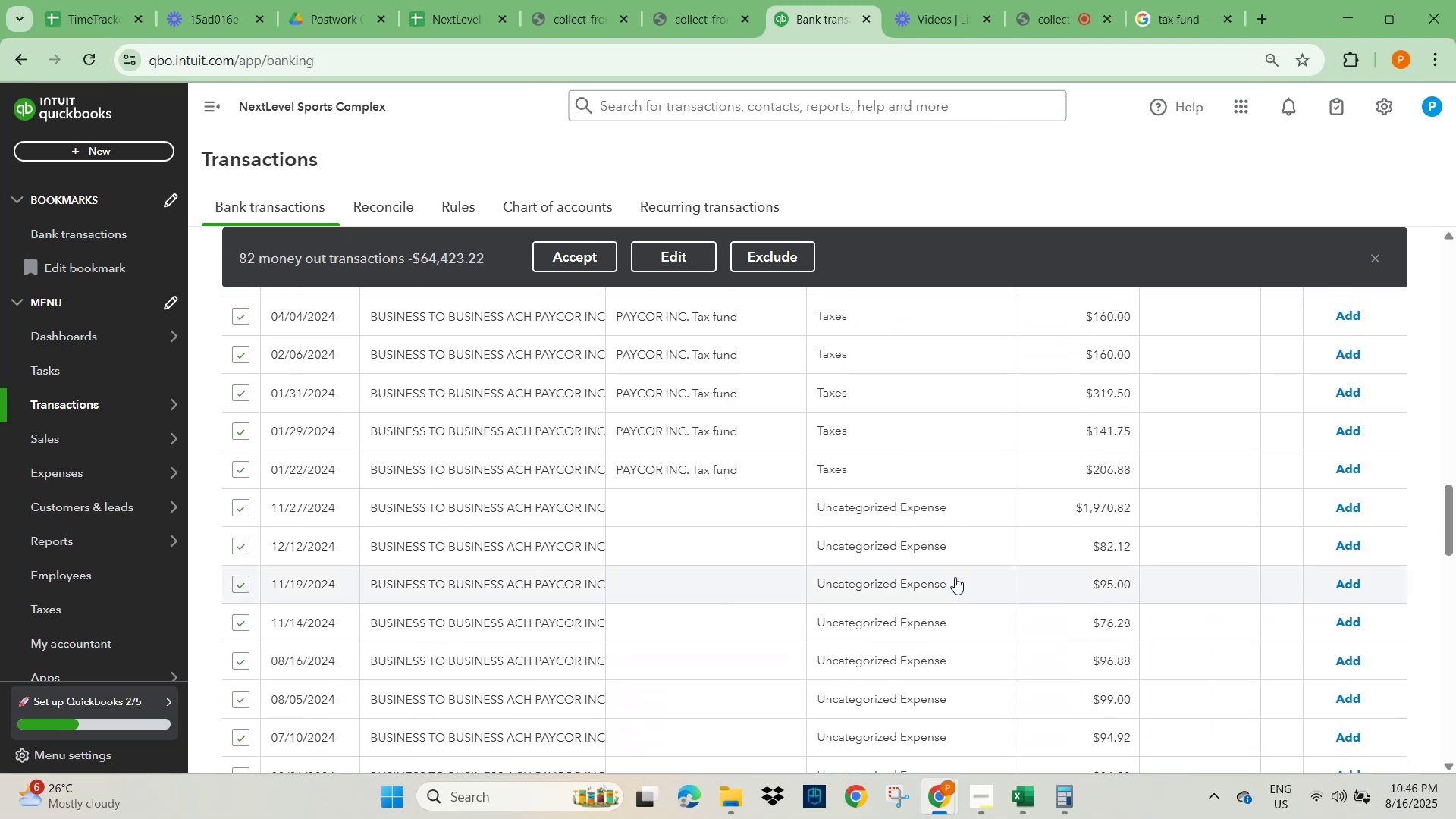 
scroll: coordinate [955, 577], scroll_direction: down, amount: 16.0
 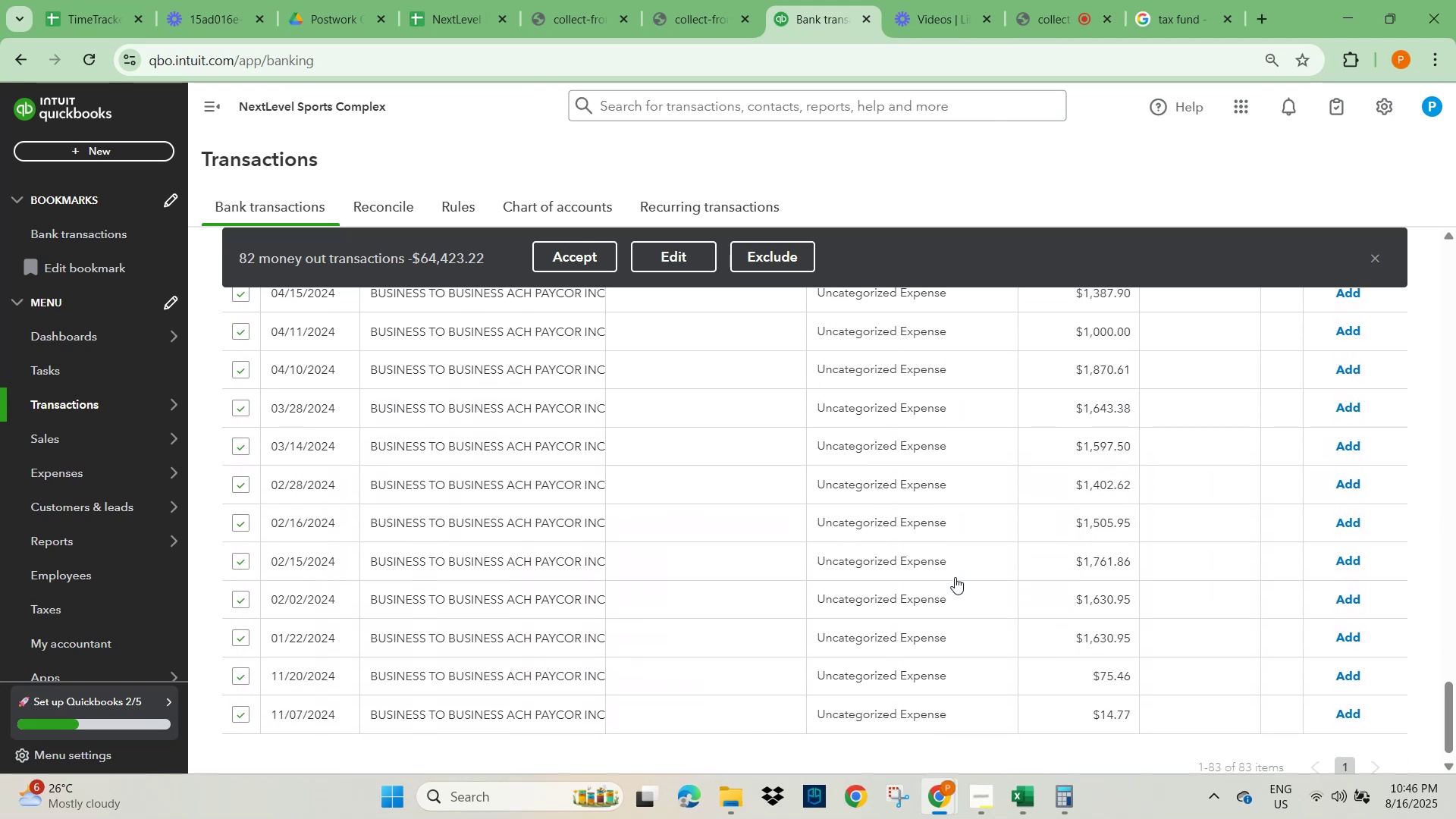 
scroll: coordinate [984, 578], scroll_direction: up, amount: 36.0
 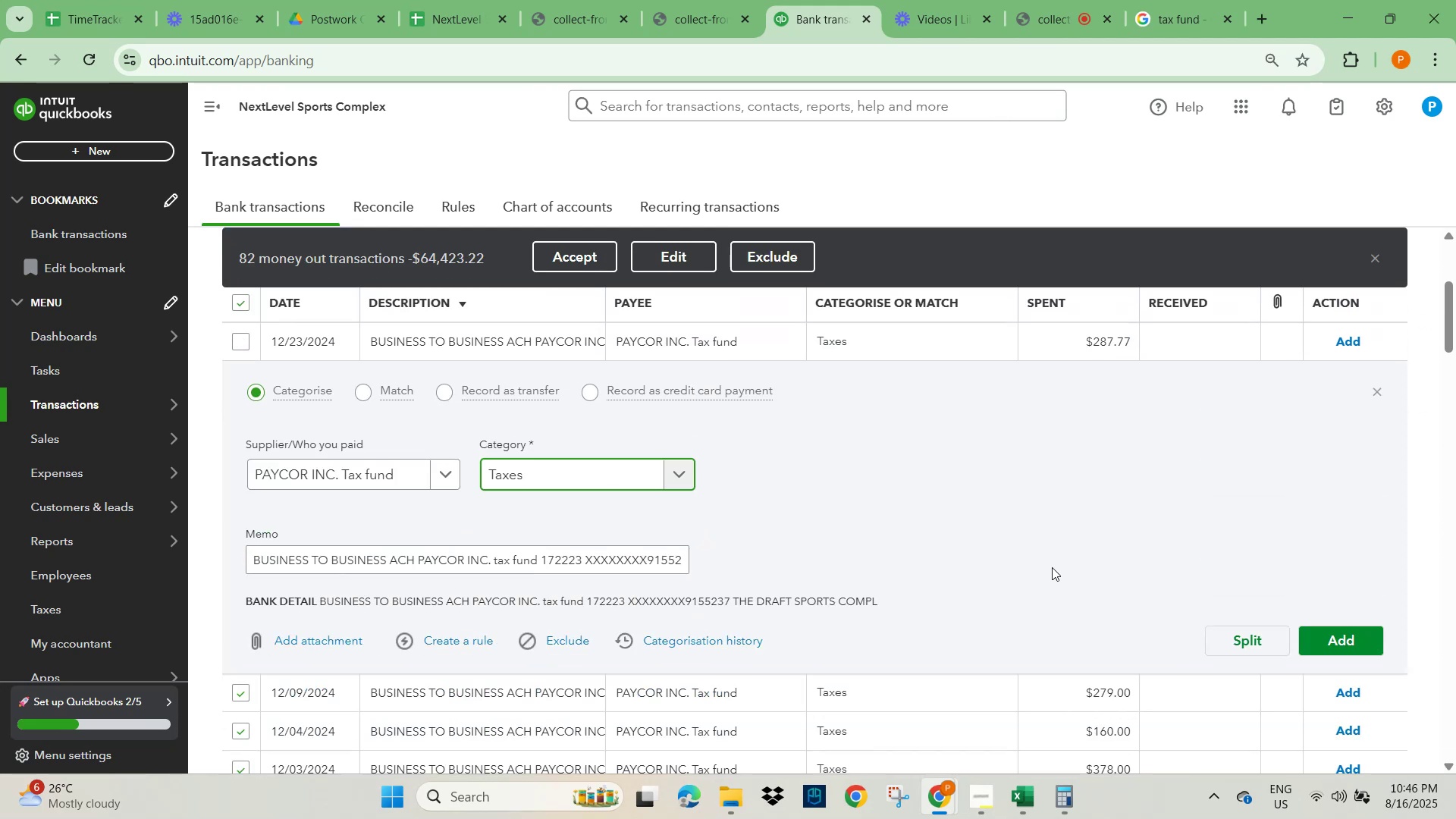 
scroll: coordinate [1046, 567], scroll_direction: down, amount: 3.0
 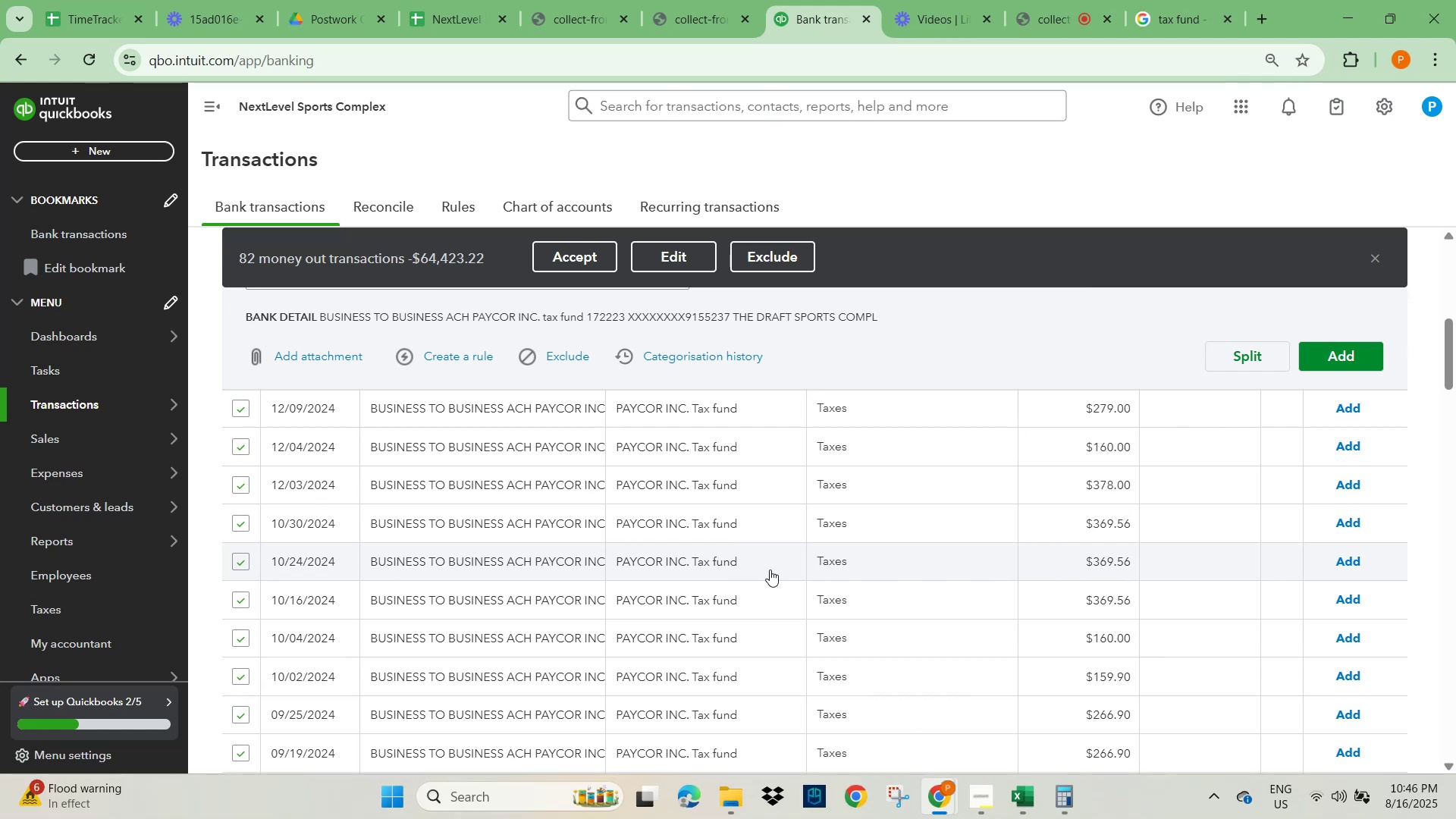 
wait(5.65)
 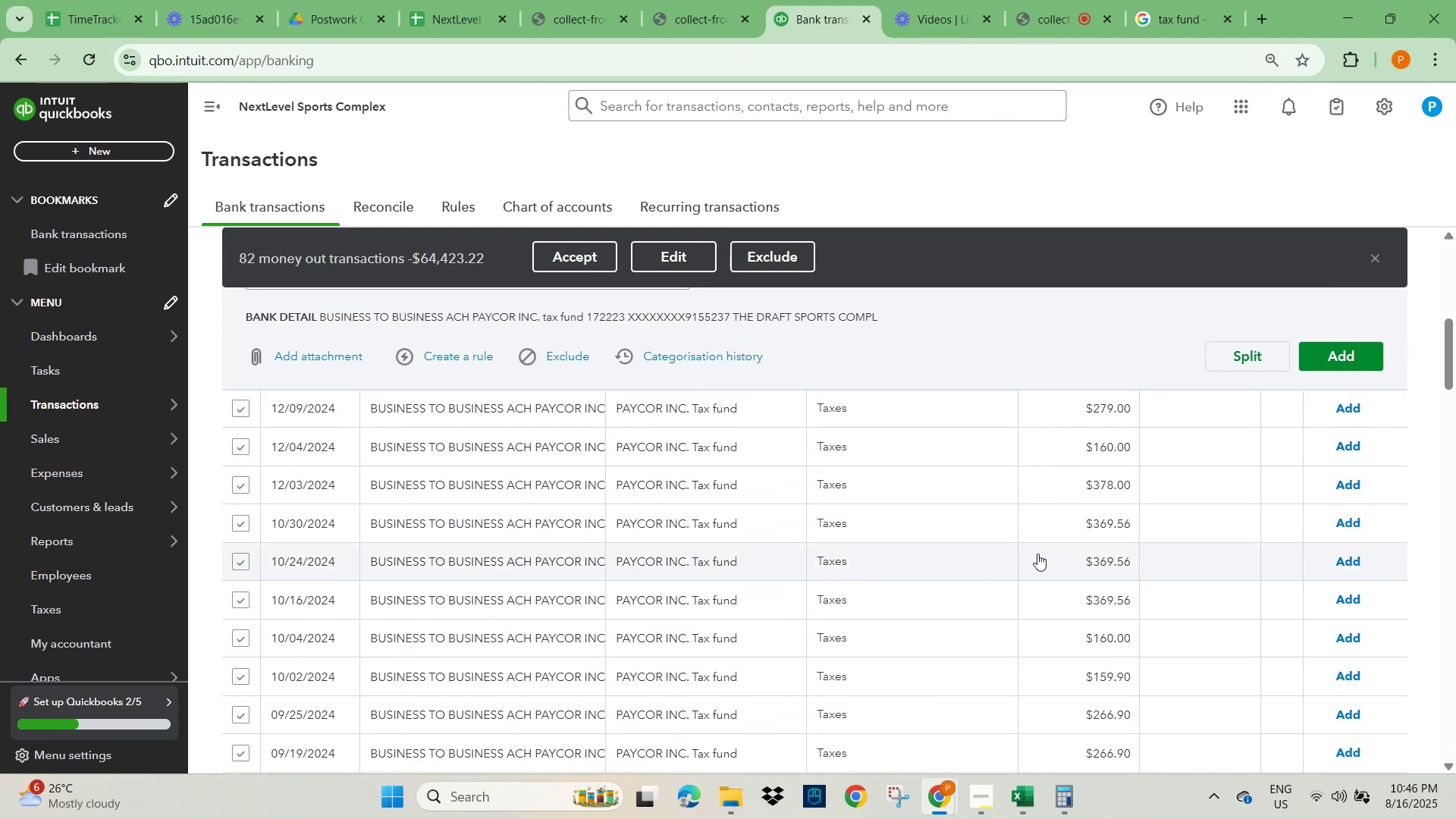 
scroll: coordinate [808, 564], scroll_direction: up, amount: 6.0
 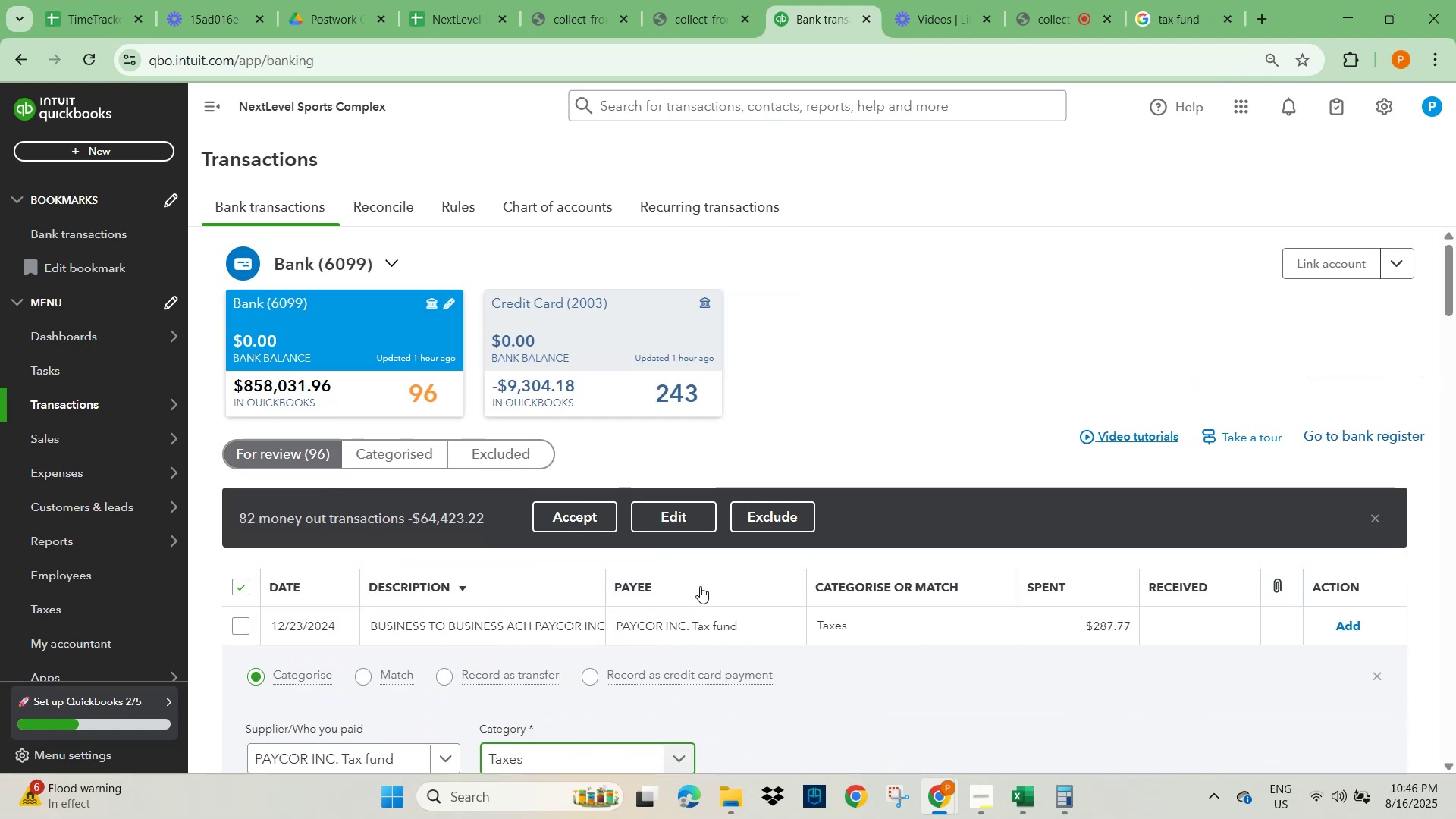 
scroll: coordinate [441, 632], scroll_direction: down, amount: 4.0
 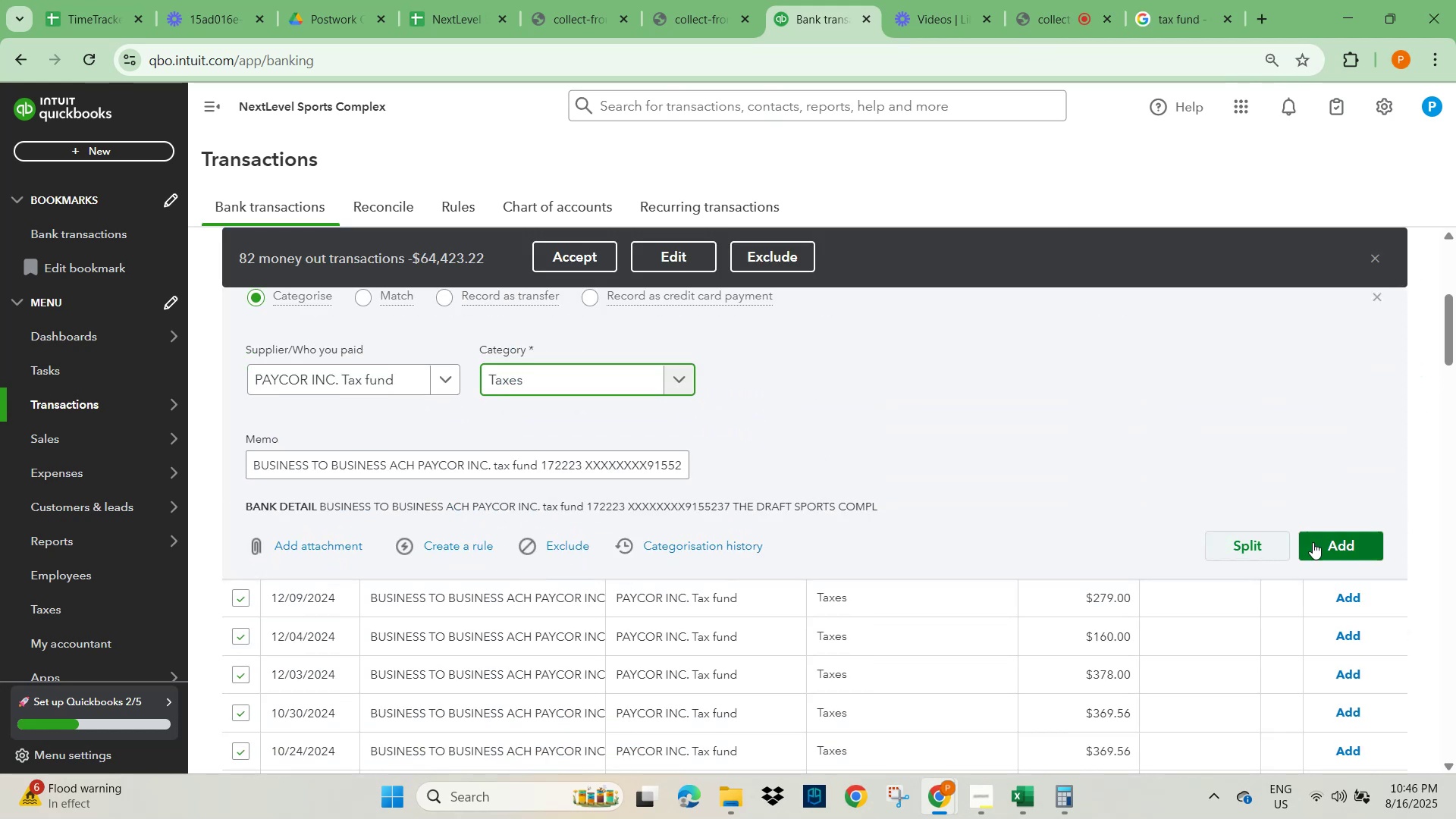 
wait(6.56)
 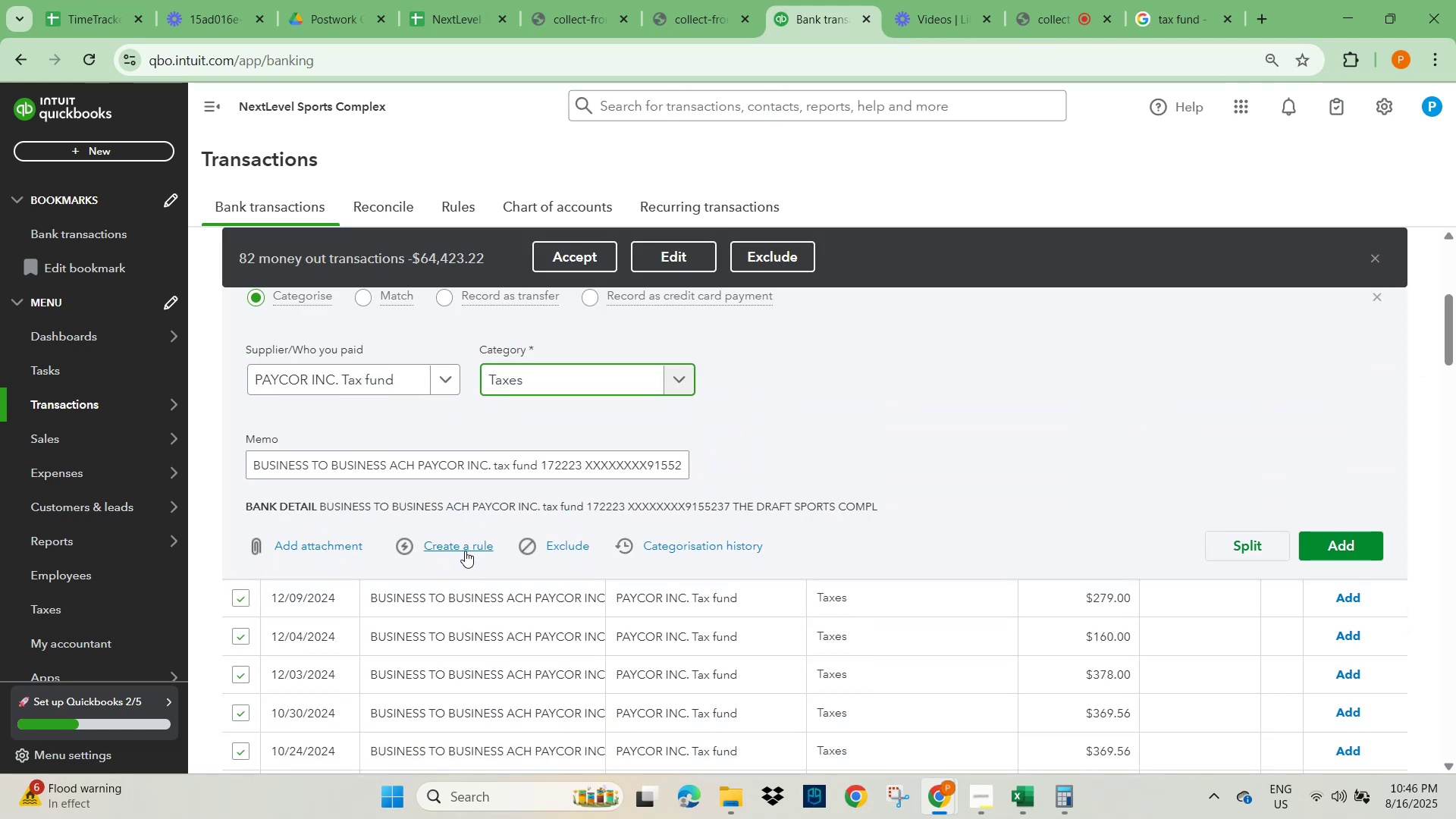 
left_click([1340, 544])
 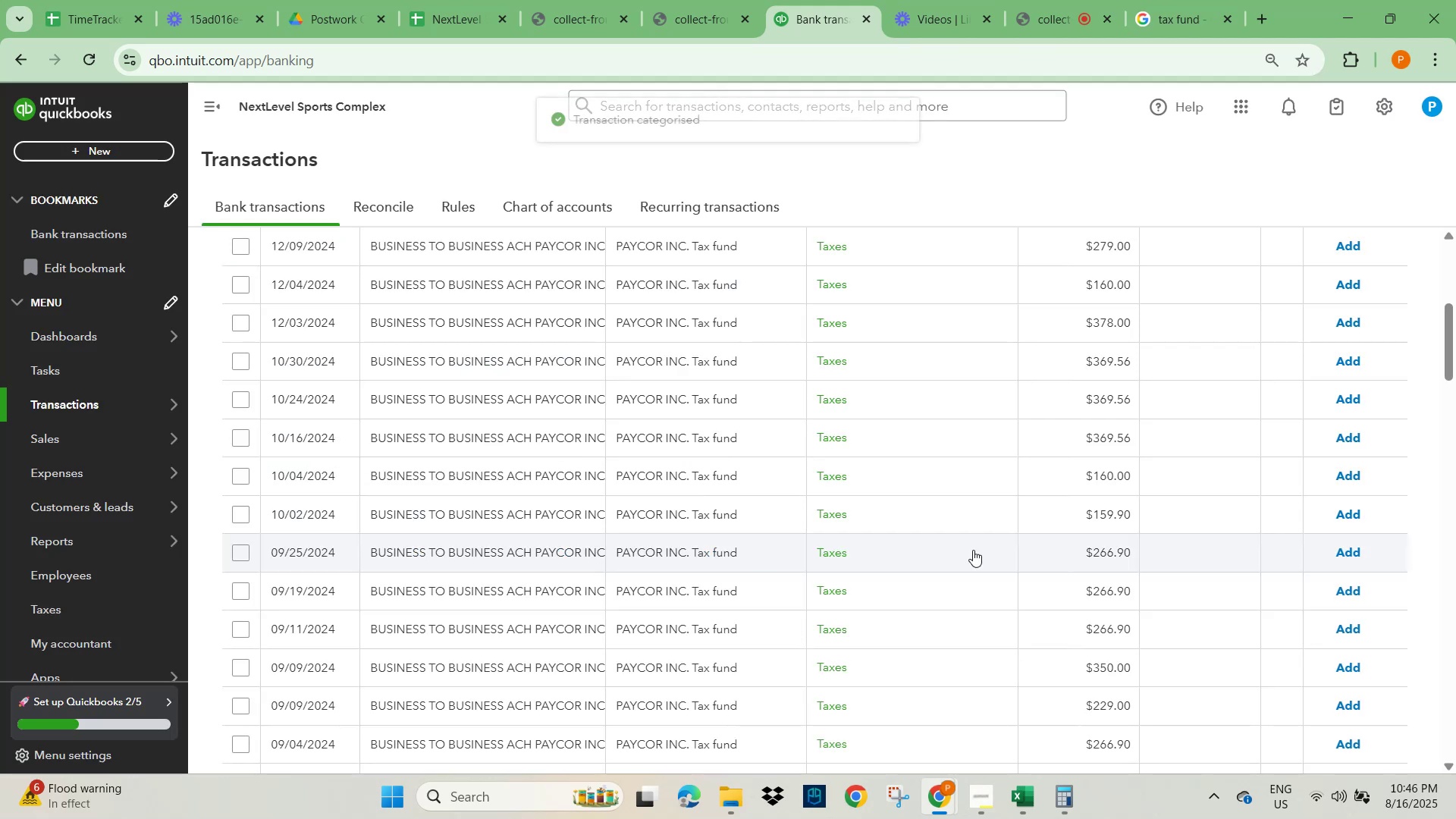 
scroll: coordinate [973, 551], scroll_direction: up, amount: 3.0
 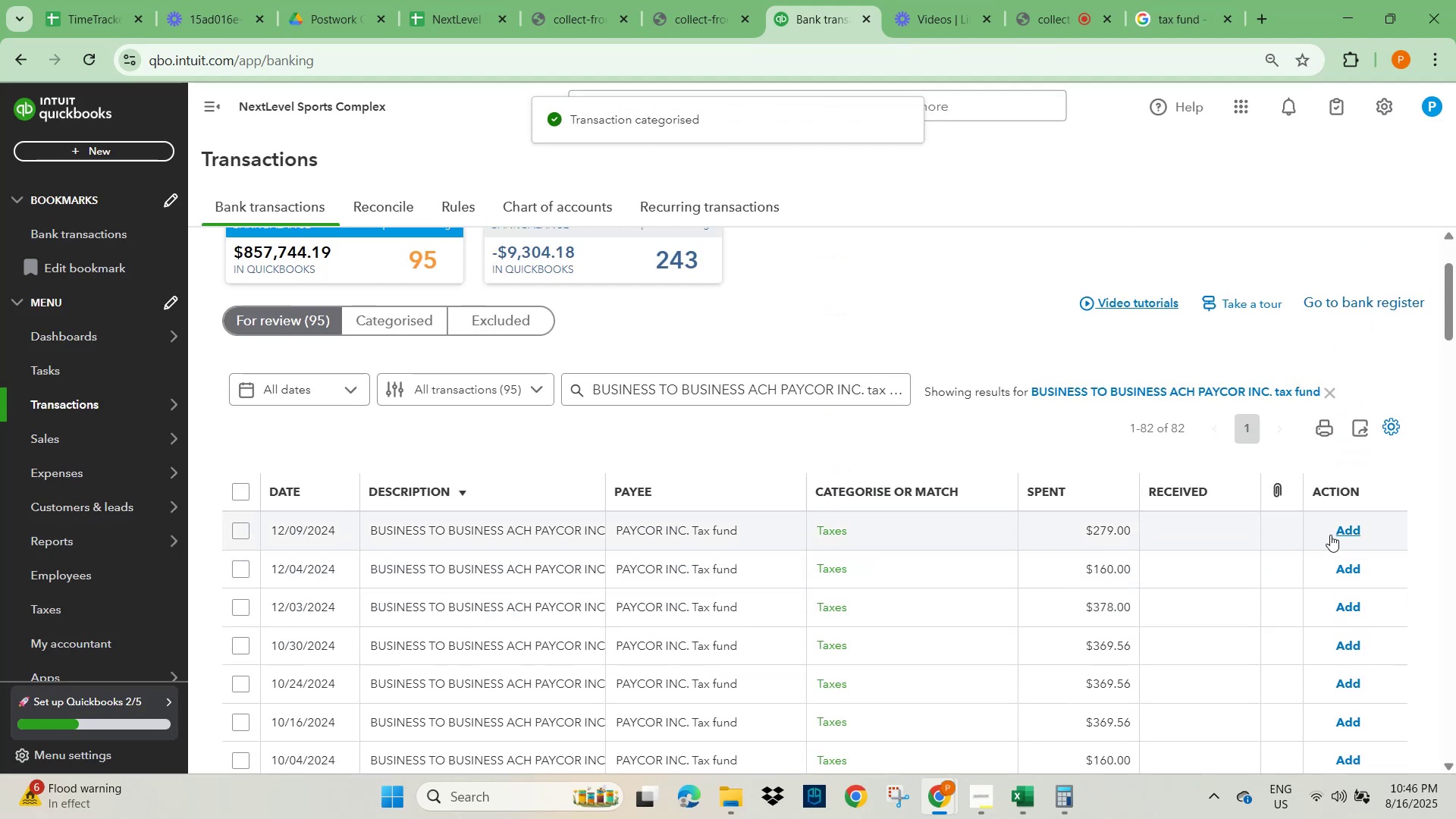 
scroll: coordinate [884, 588], scroll_direction: down, amount: 13.0
 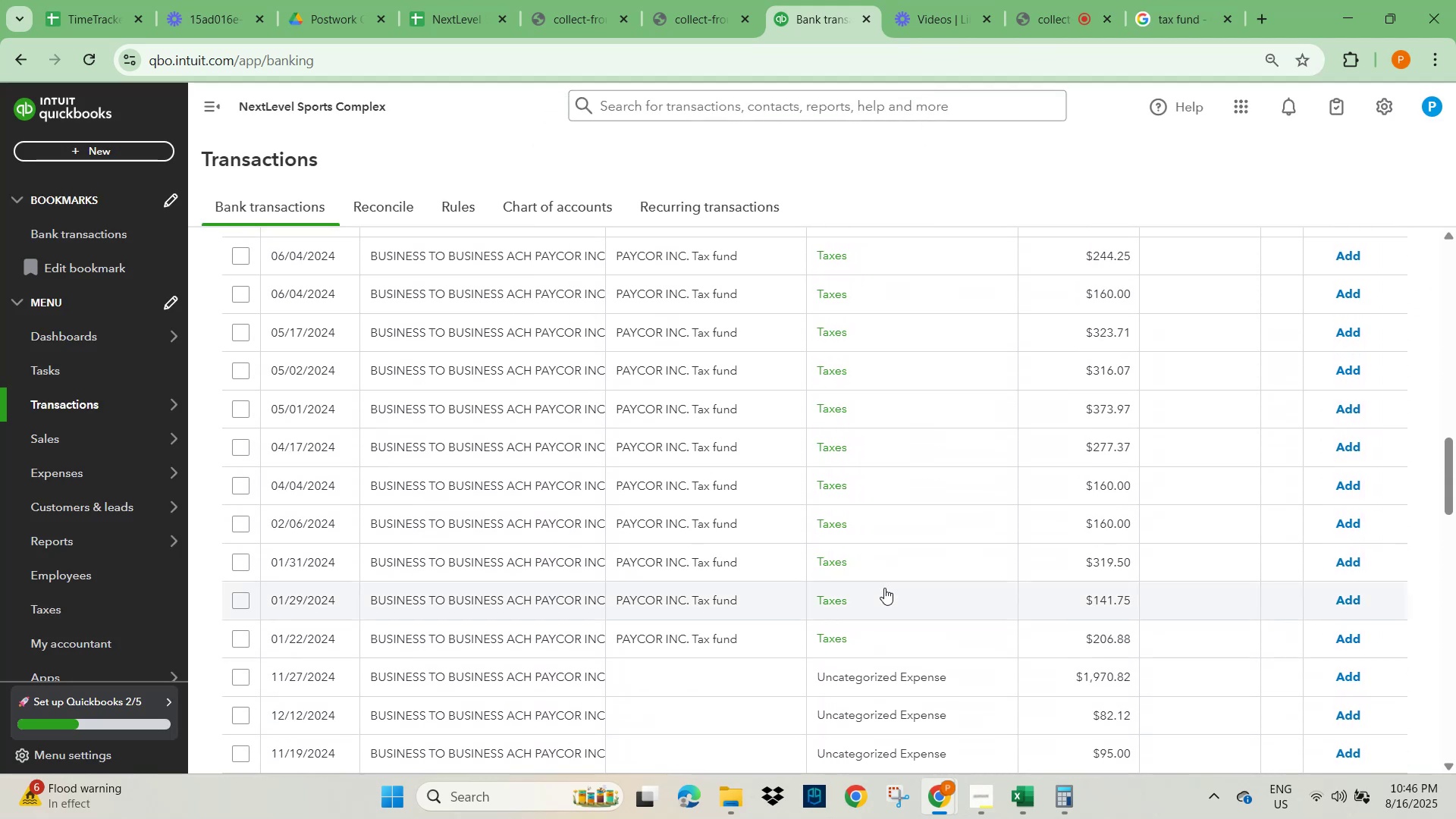 
scroll: coordinate [1182, 441], scroll_direction: up, amount: 12.0
 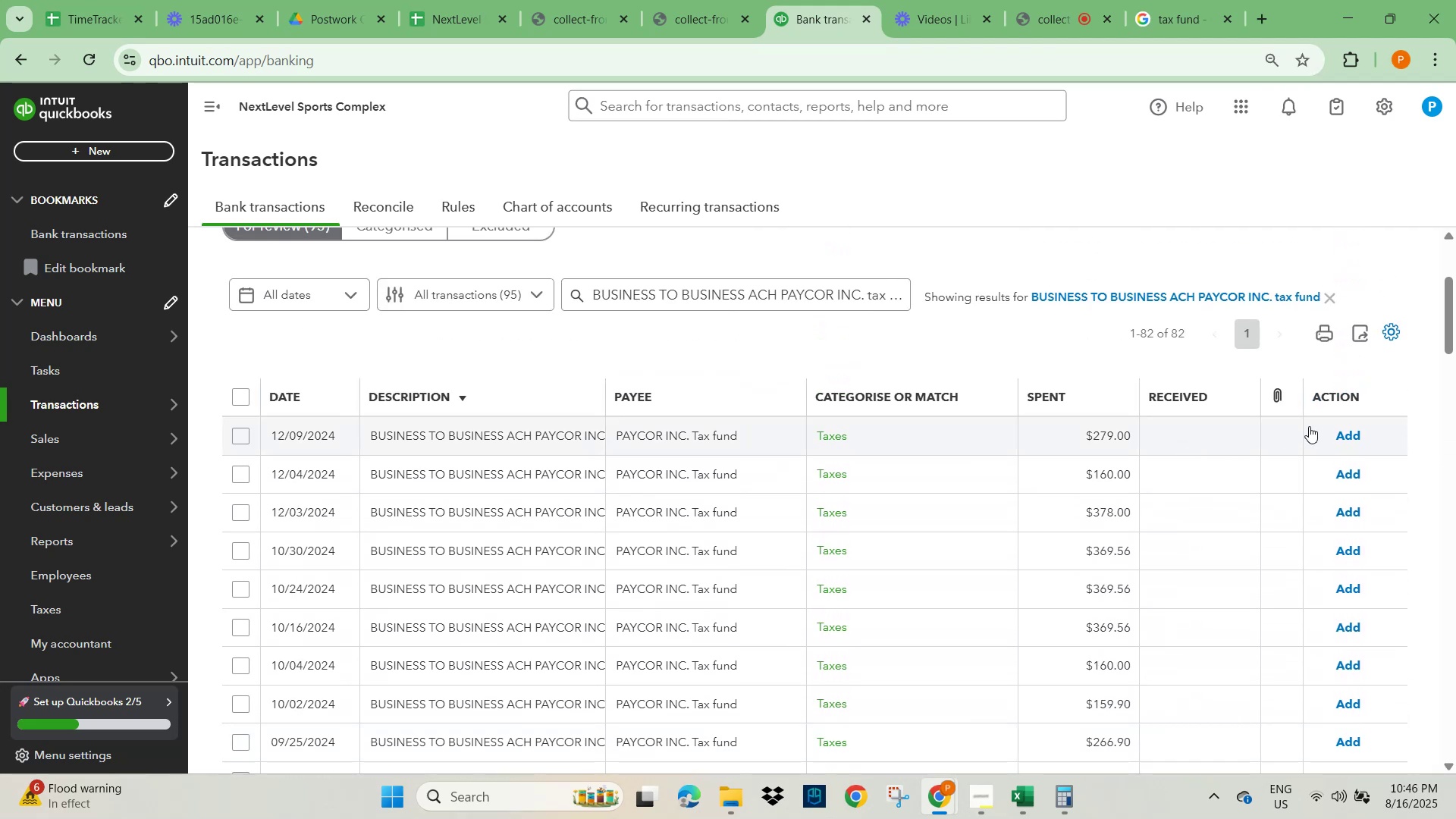 
left_click([1335, 438])
 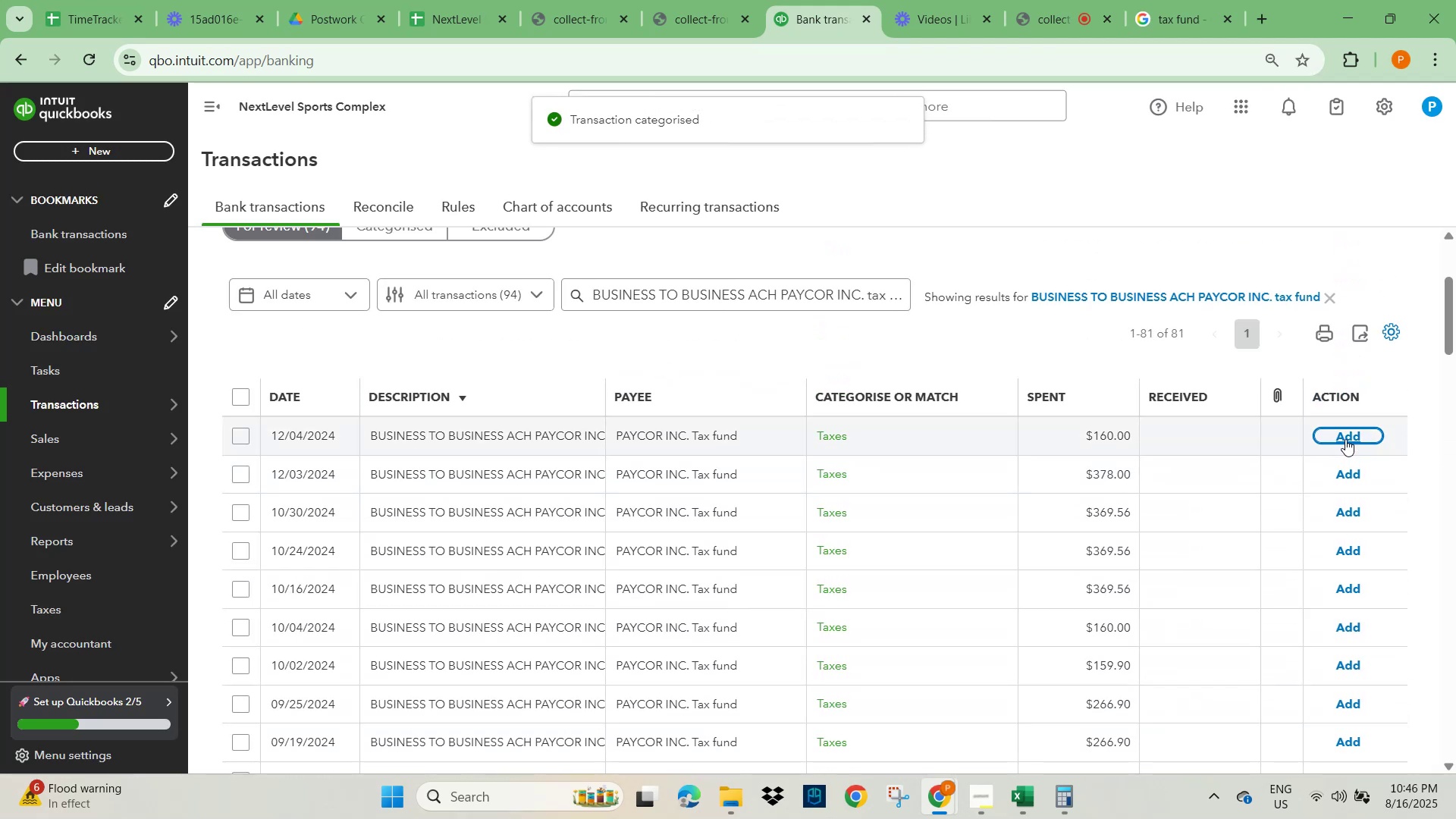 
scroll: coordinate [361, 491], scroll_direction: down, amount: 1.0
 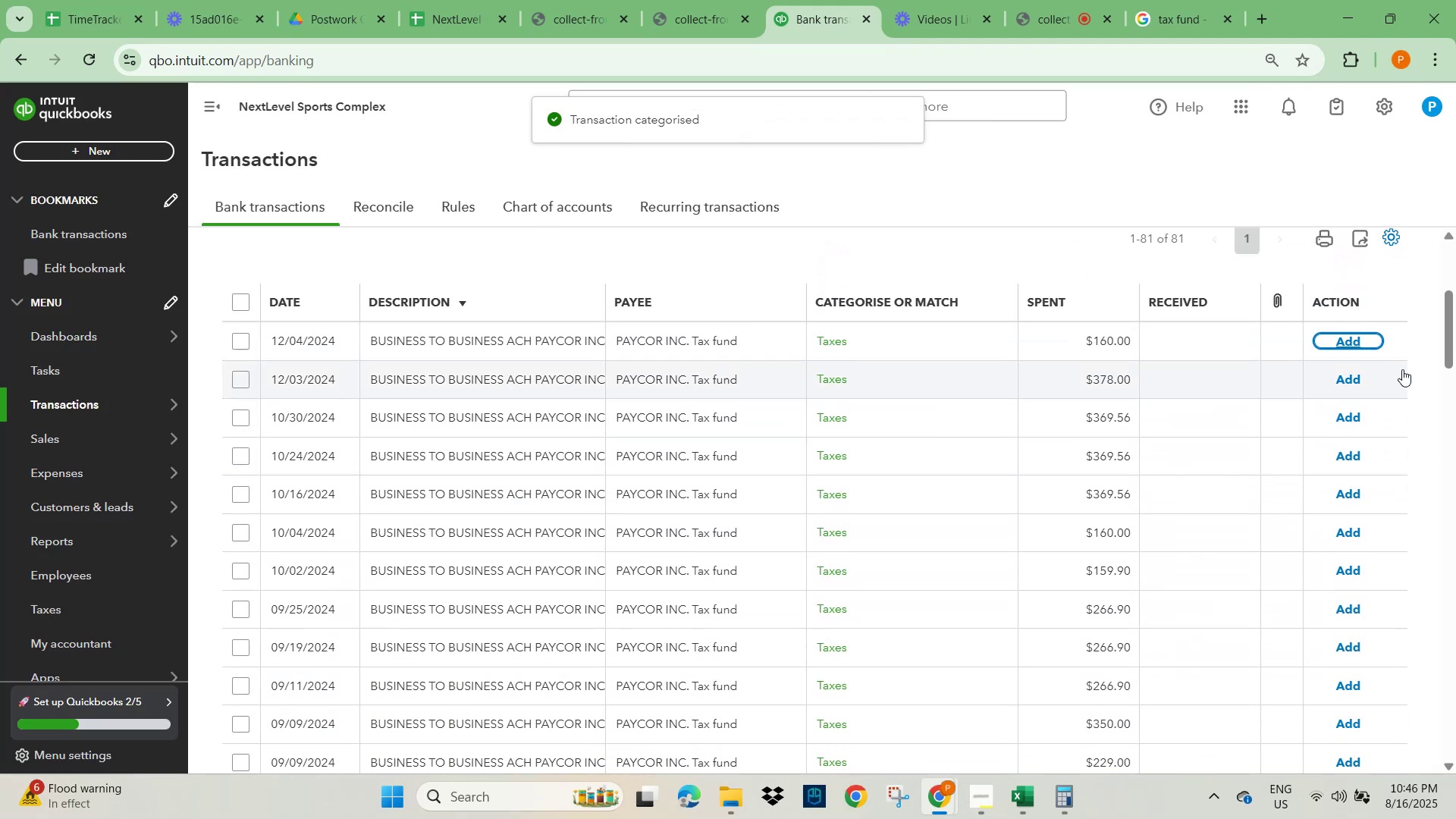 
left_click([1335, 340])
 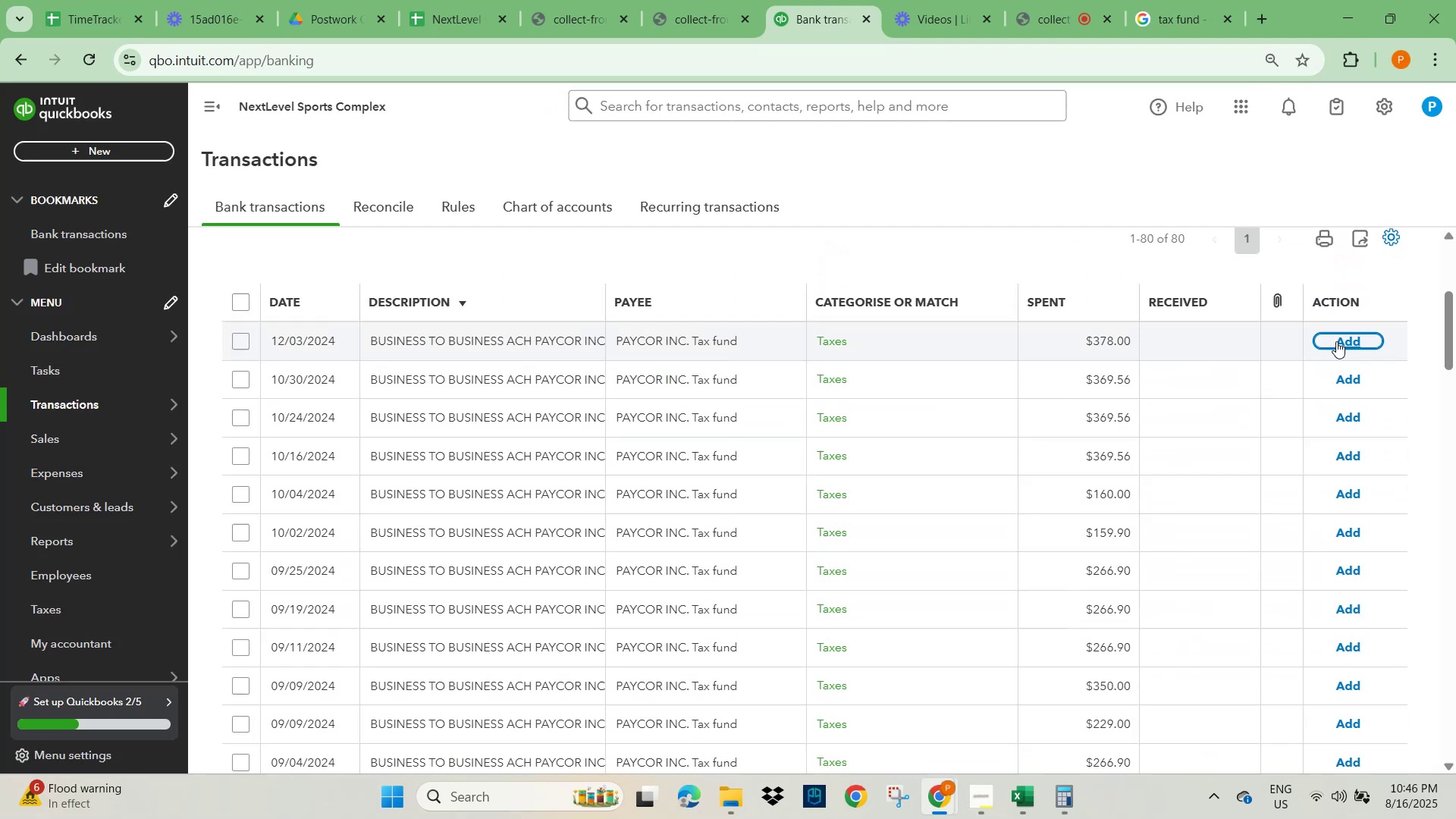 
left_click([1335, 342])
 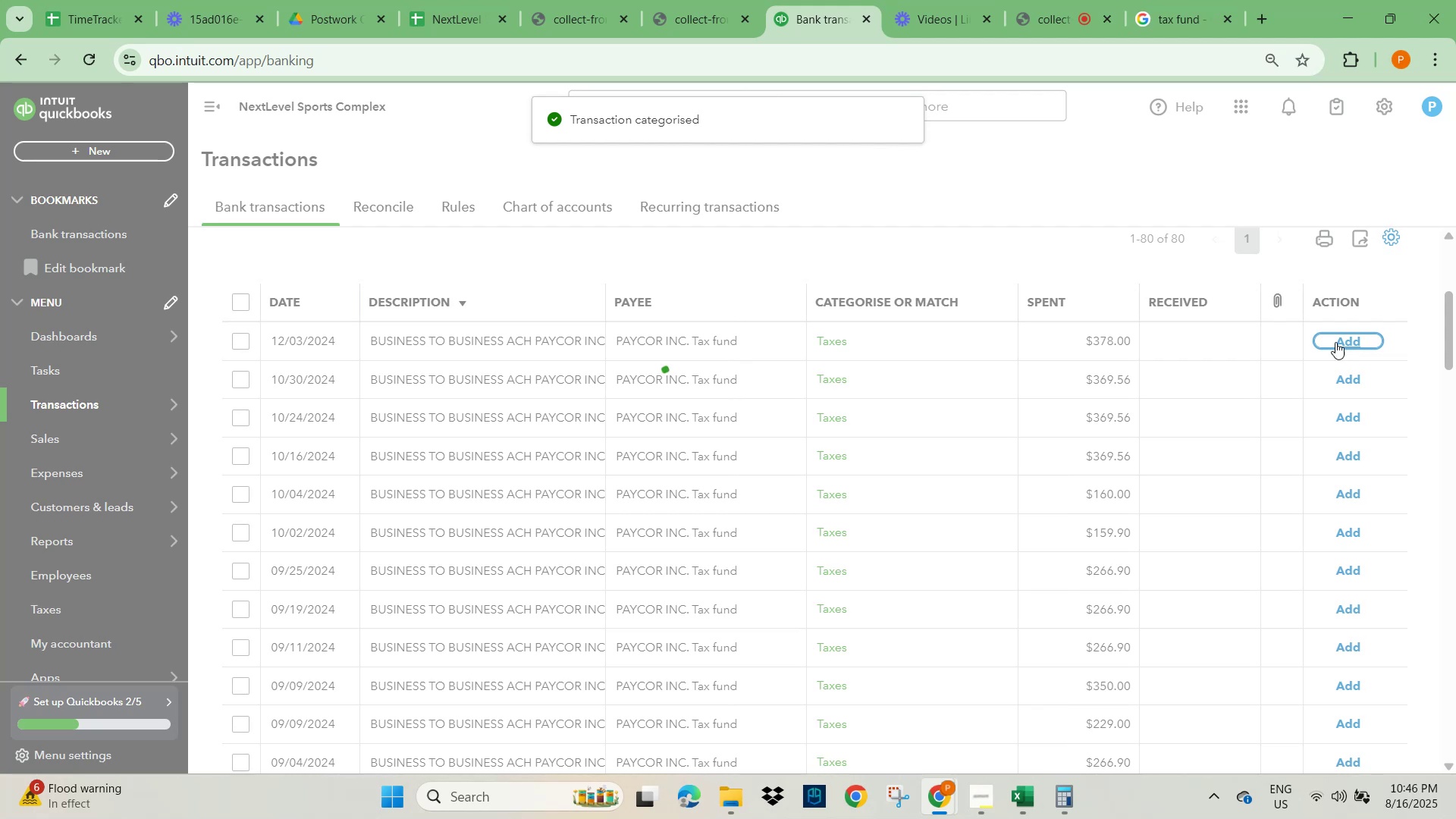 
left_click([1335, 342])
 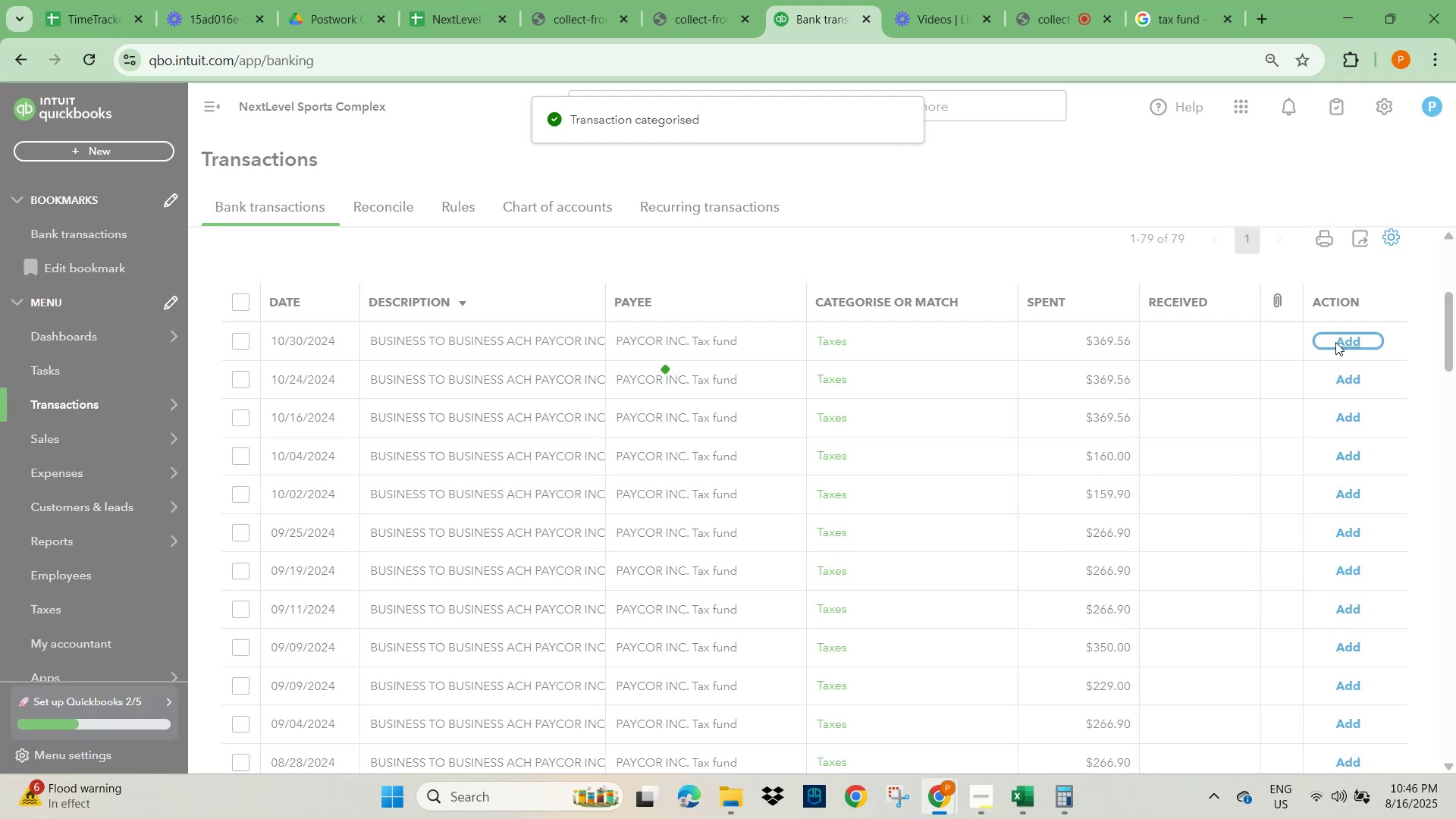 
left_click([1335, 342])
 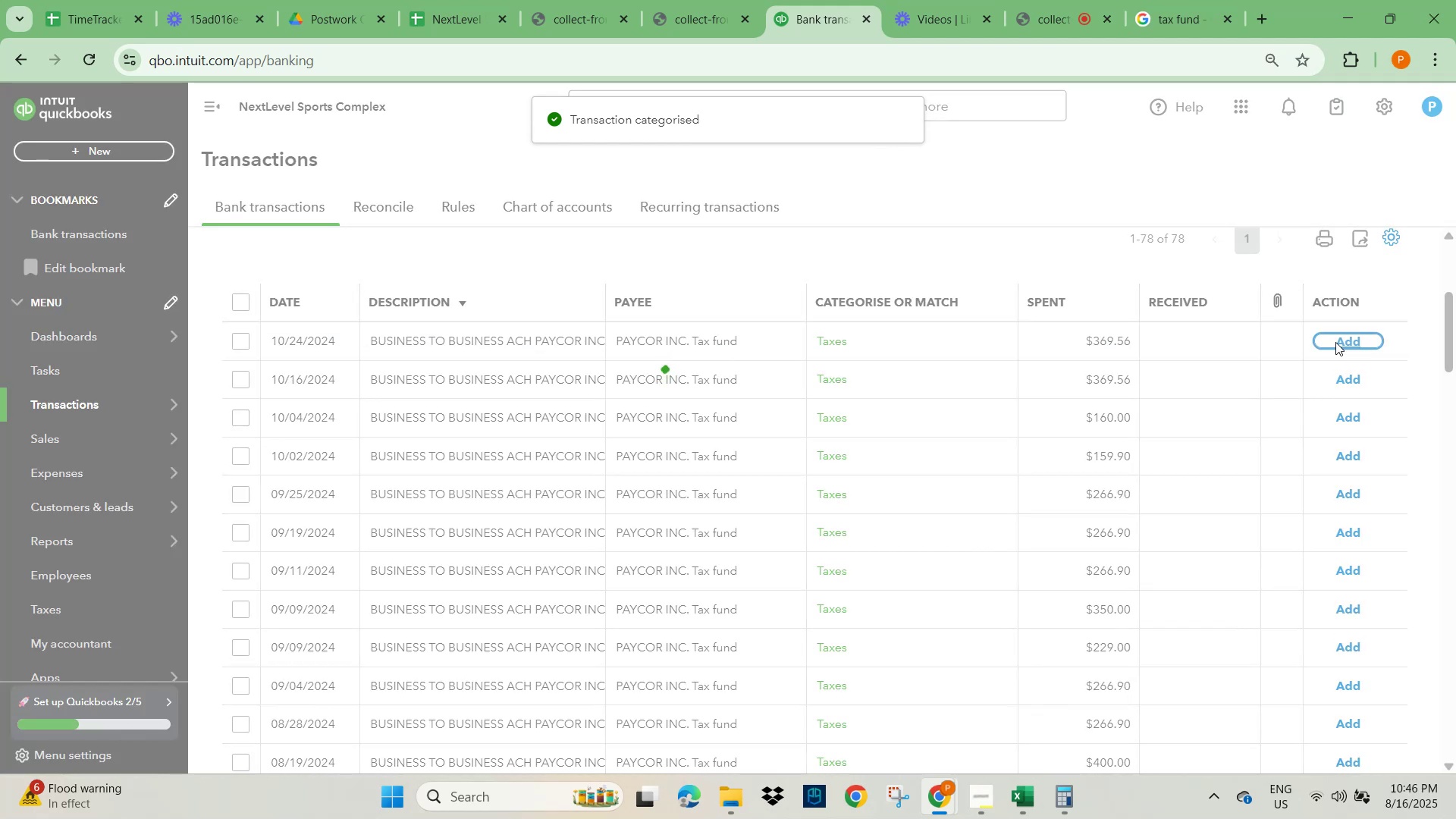 
left_click([1335, 342])
 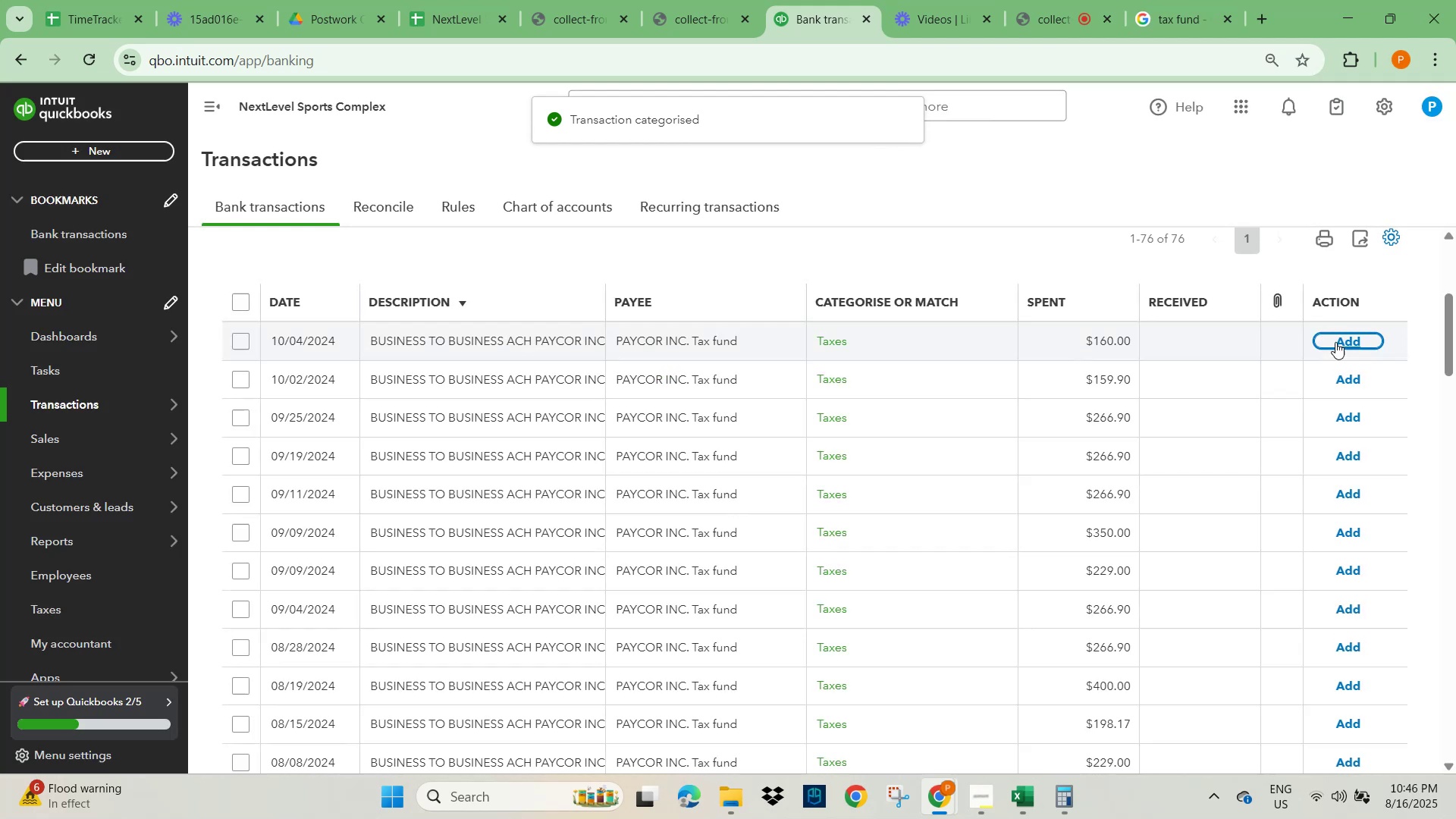 
left_click([1335, 342])
 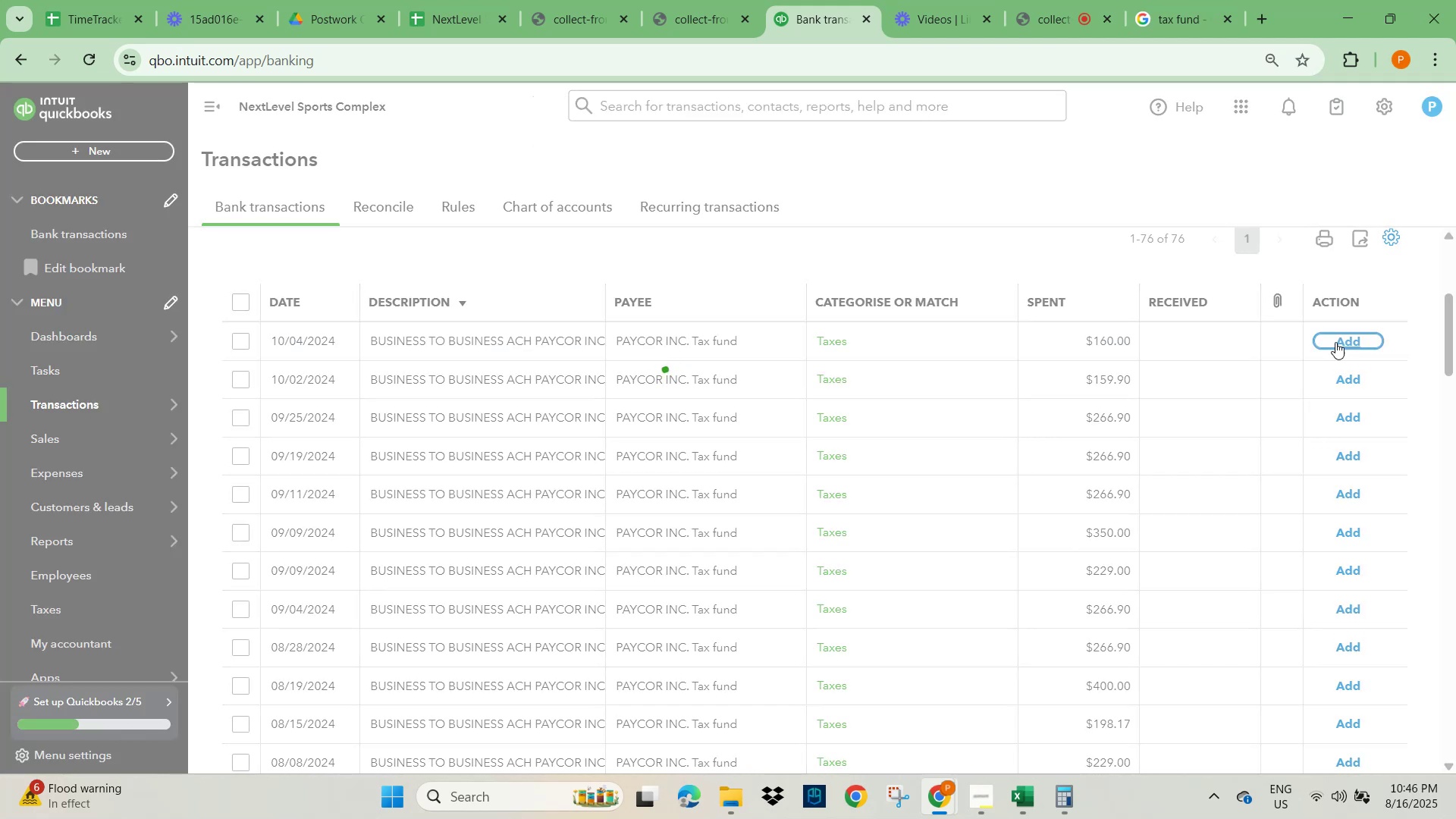 
left_click([1335, 342])
 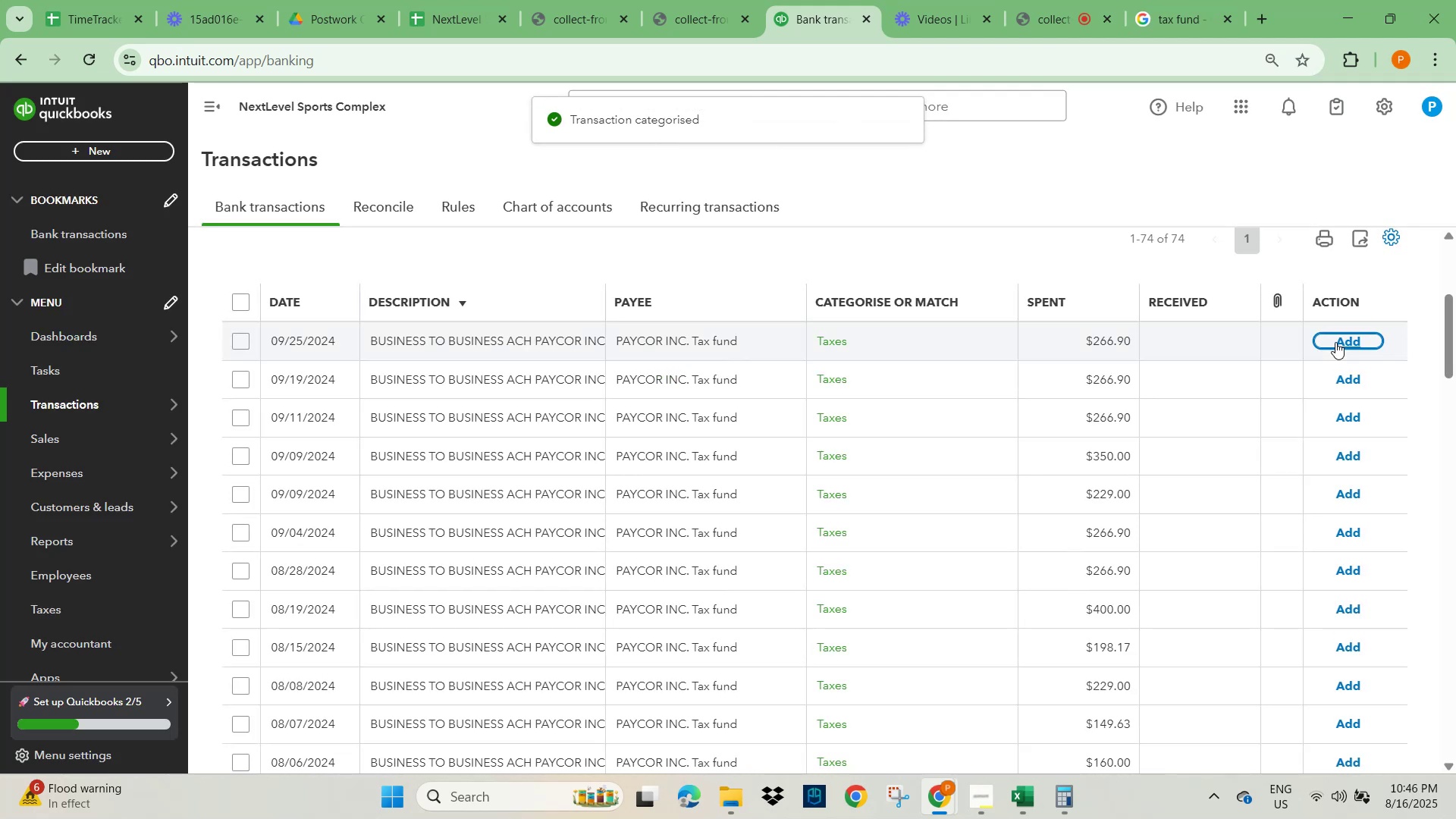 
left_click([1335, 342])
 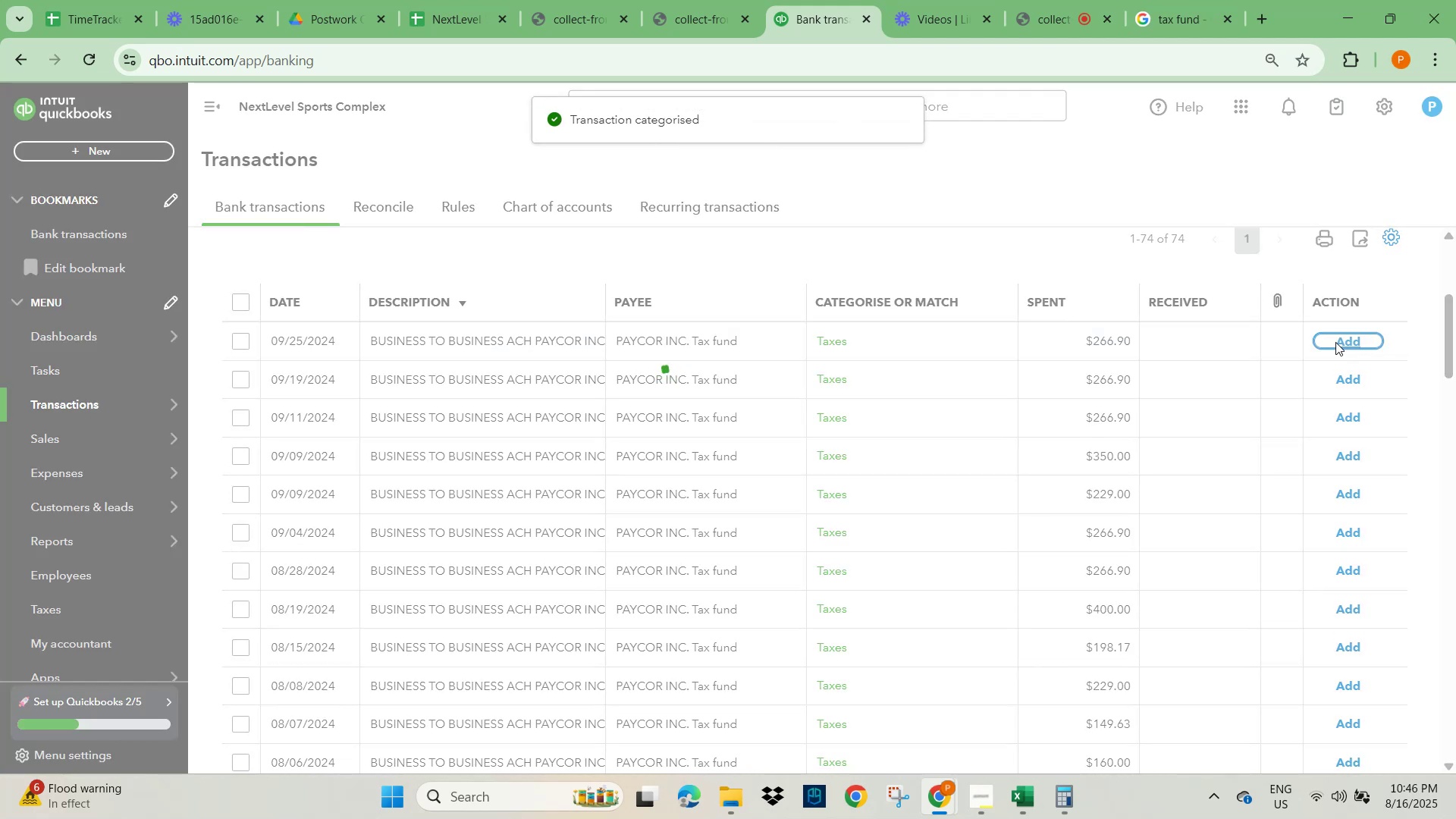 
left_click([1335, 342])
 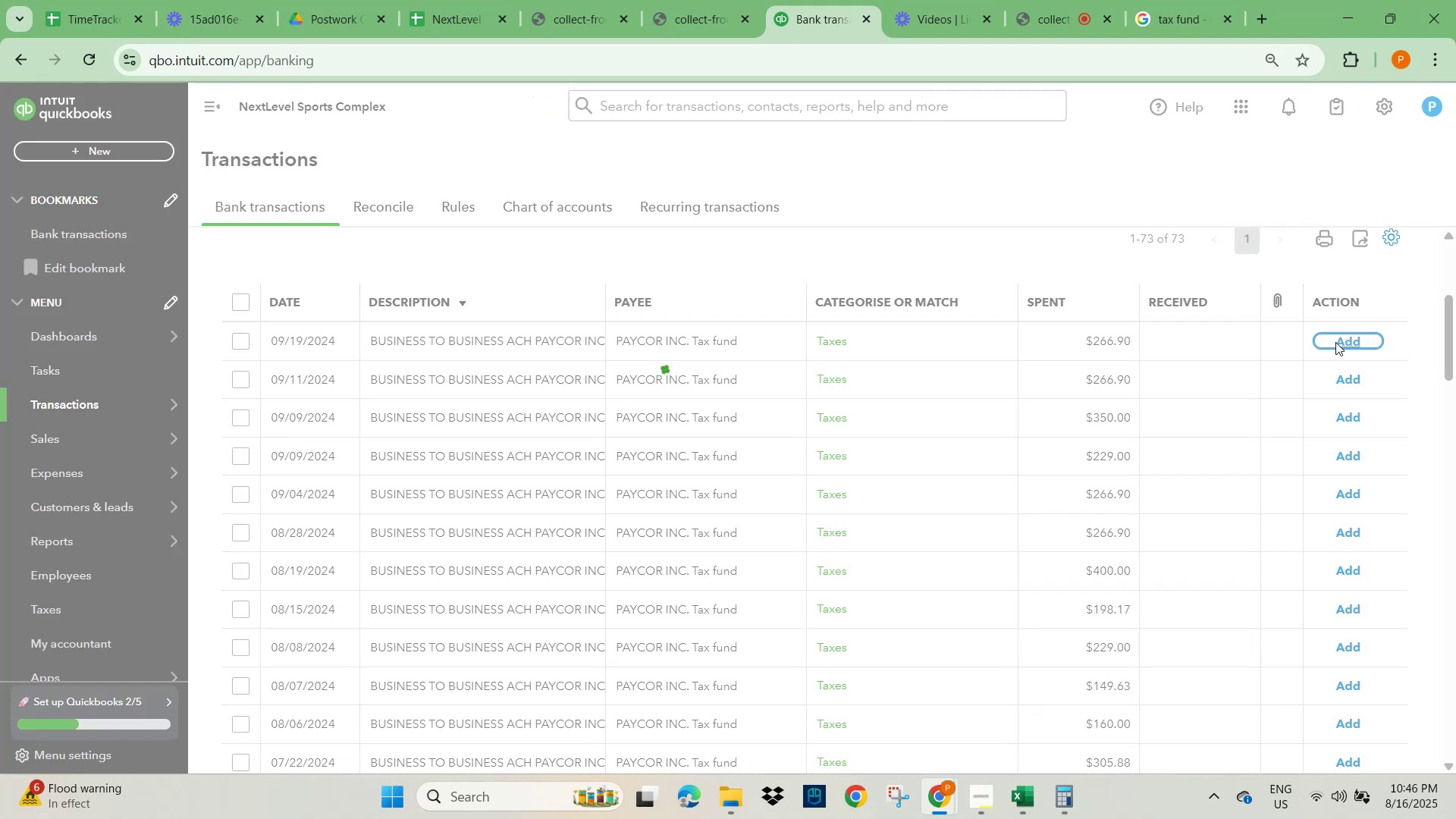 
left_click([1335, 342])
 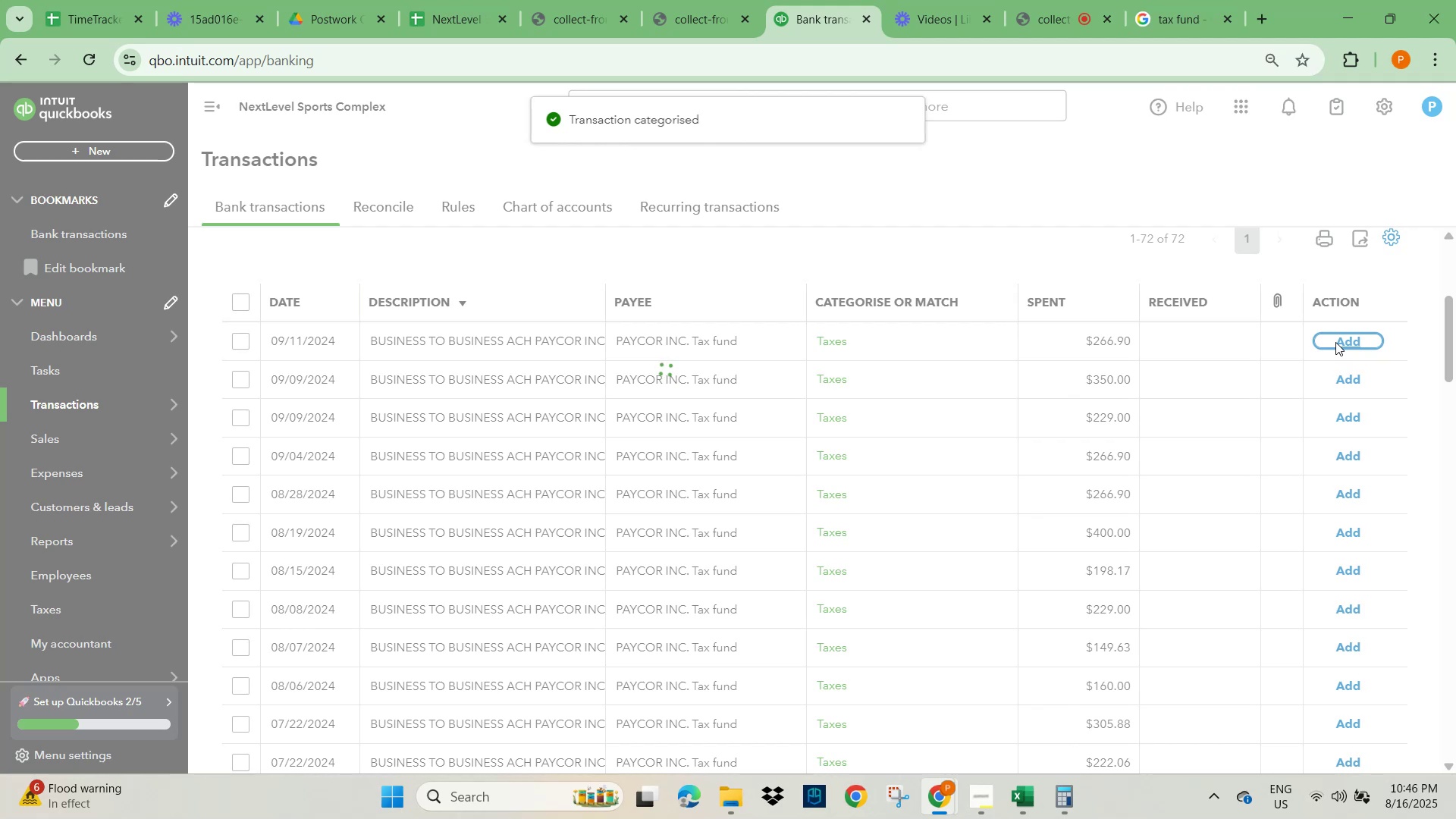 
left_click([1335, 342])
 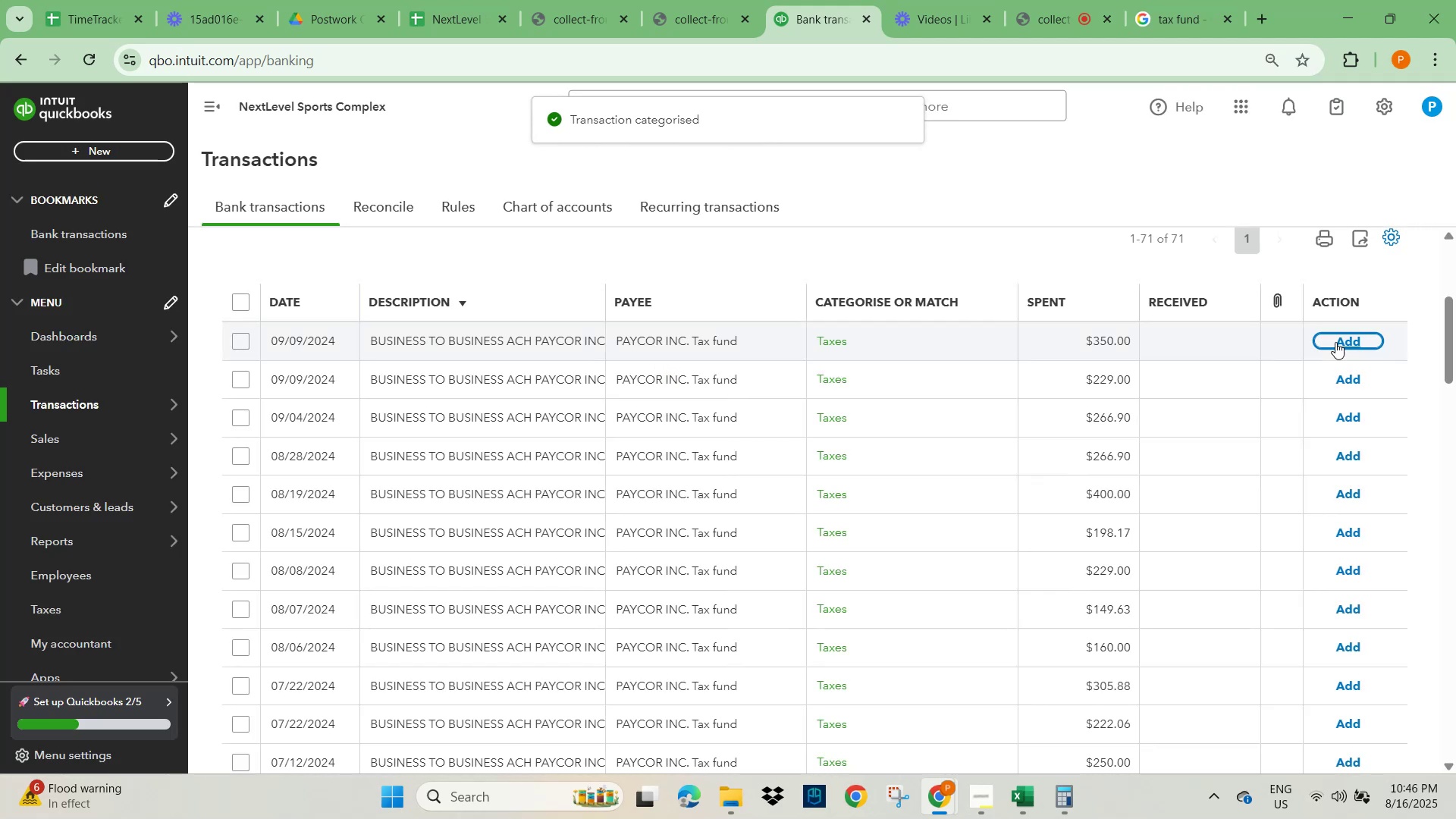 
left_click([1335, 342])
 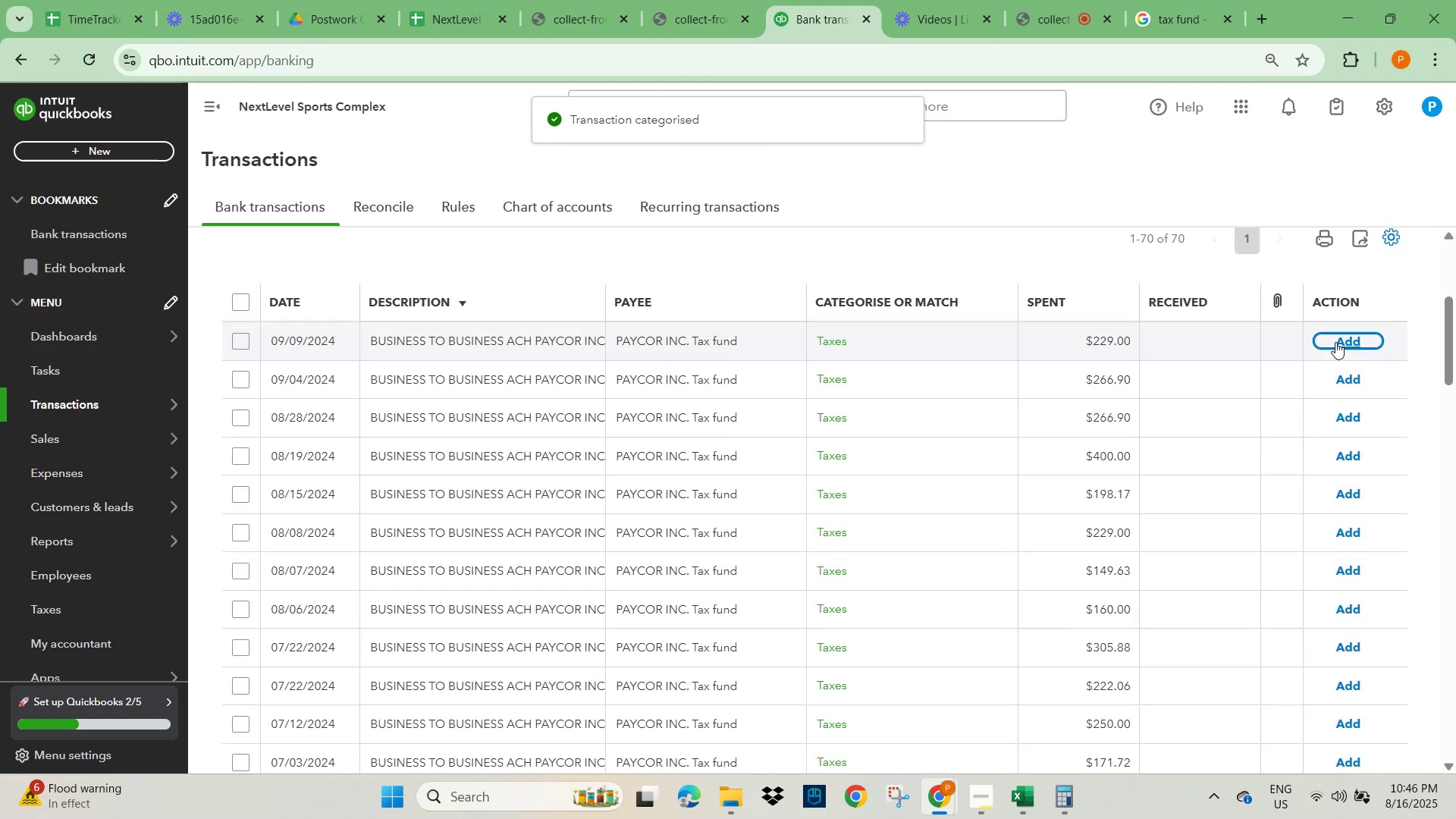 
left_click([1335, 342])
 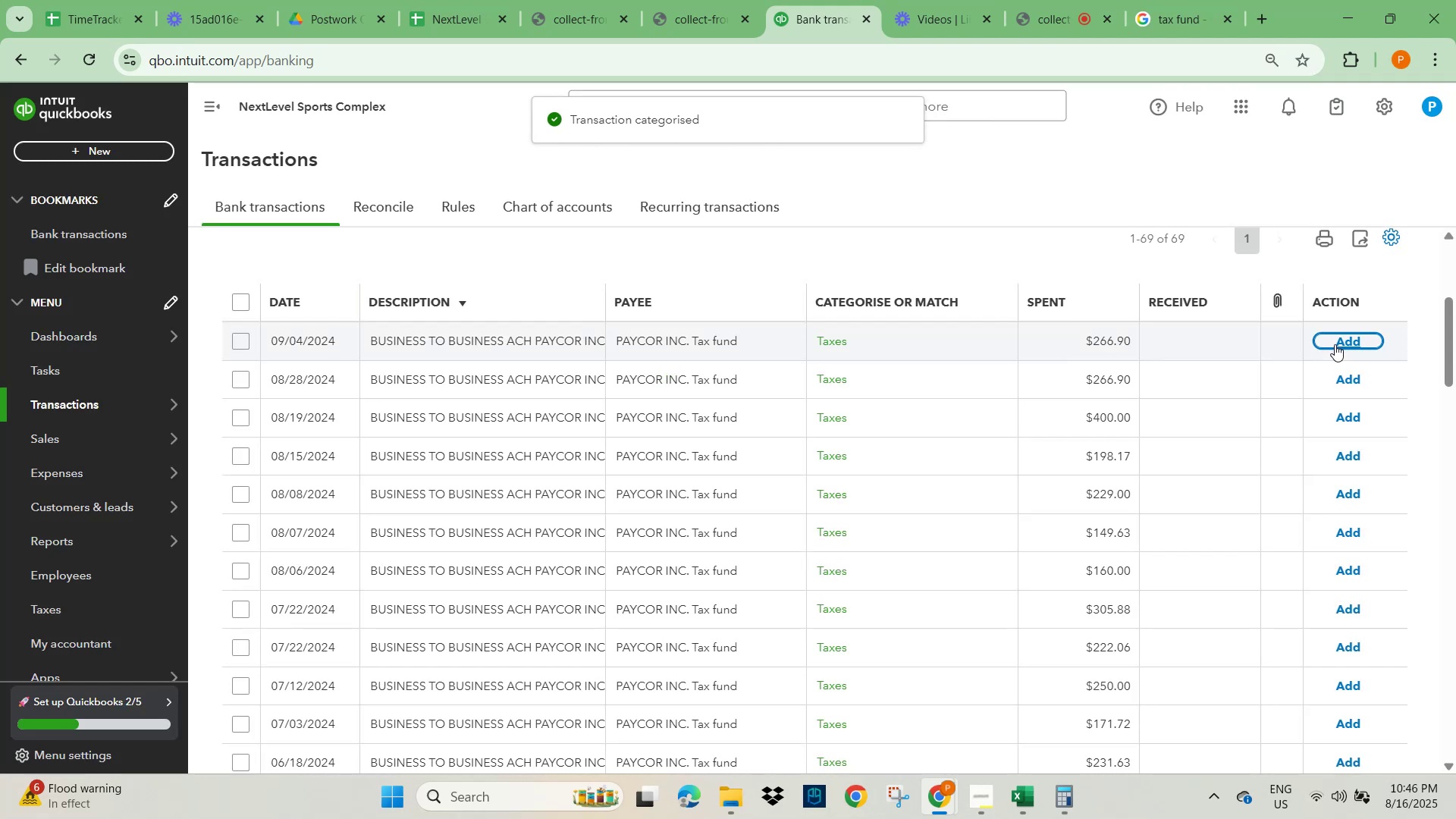 
left_click([1335, 344])
 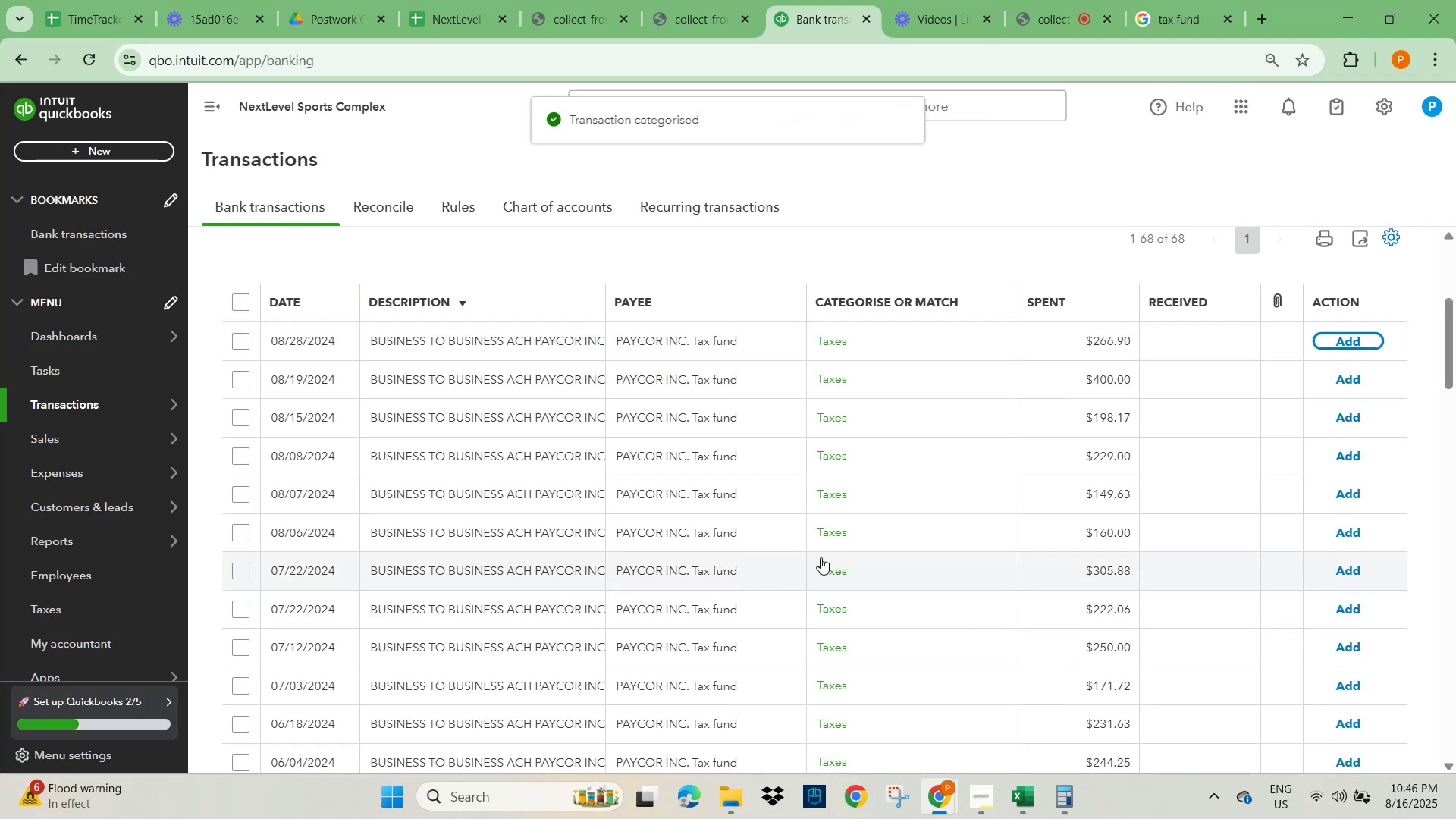 
scroll: coordinate [779, 551], scroll_direction: down, amount: 3.0
 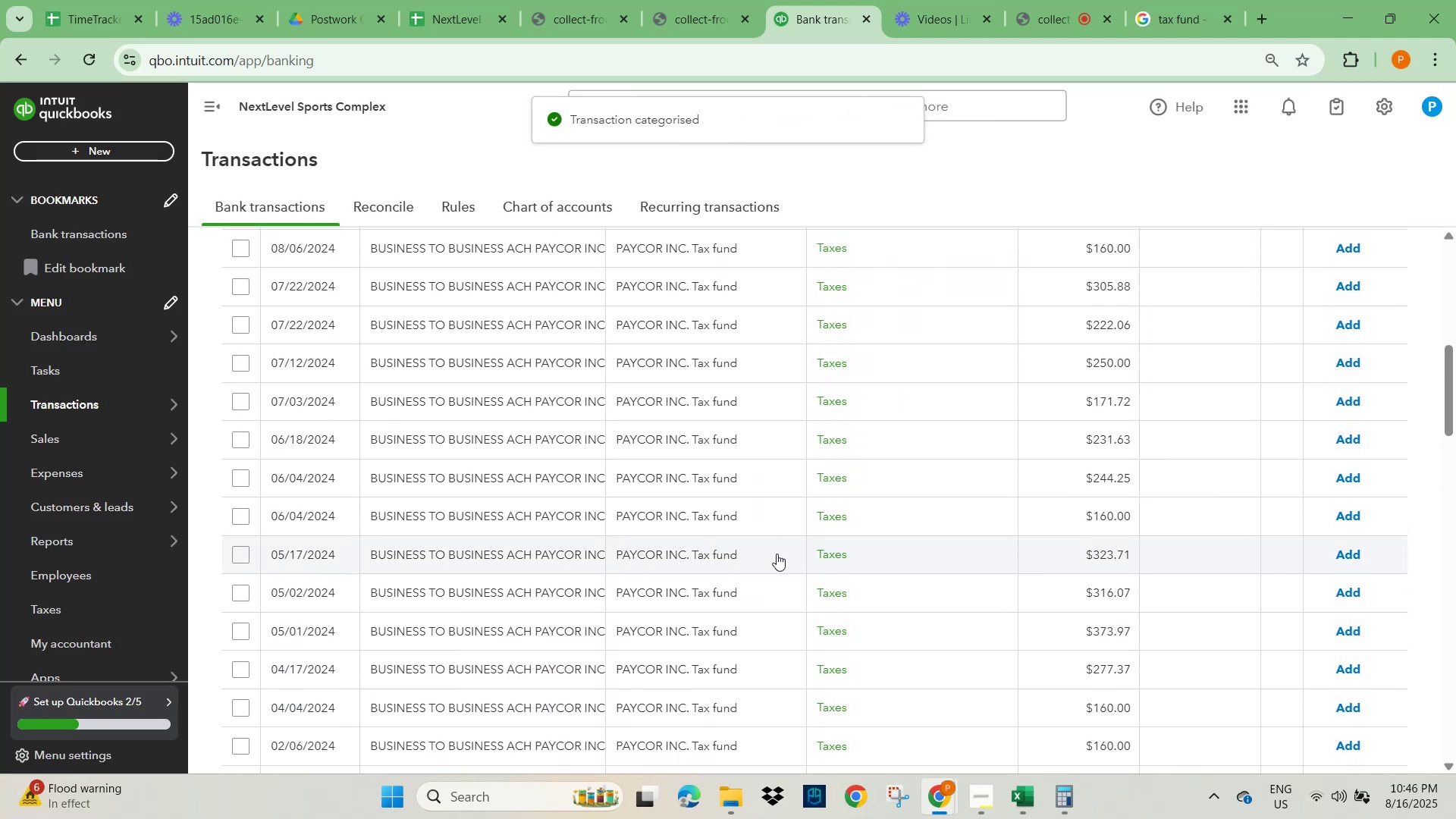 
scroll: coordinate [738, 560], scroll_direction: up, amount: 5.0
 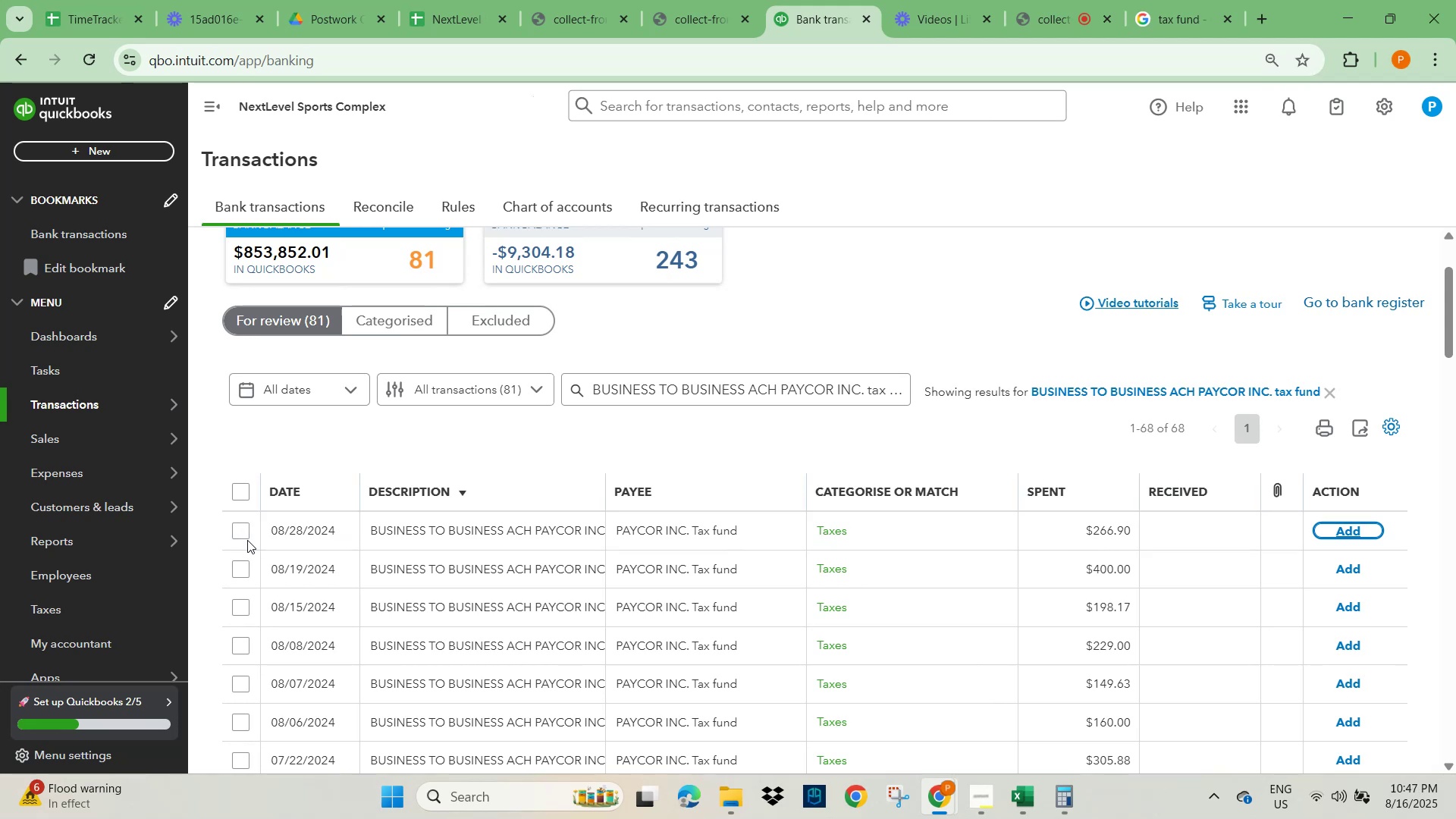 
left_click([242, 535])
 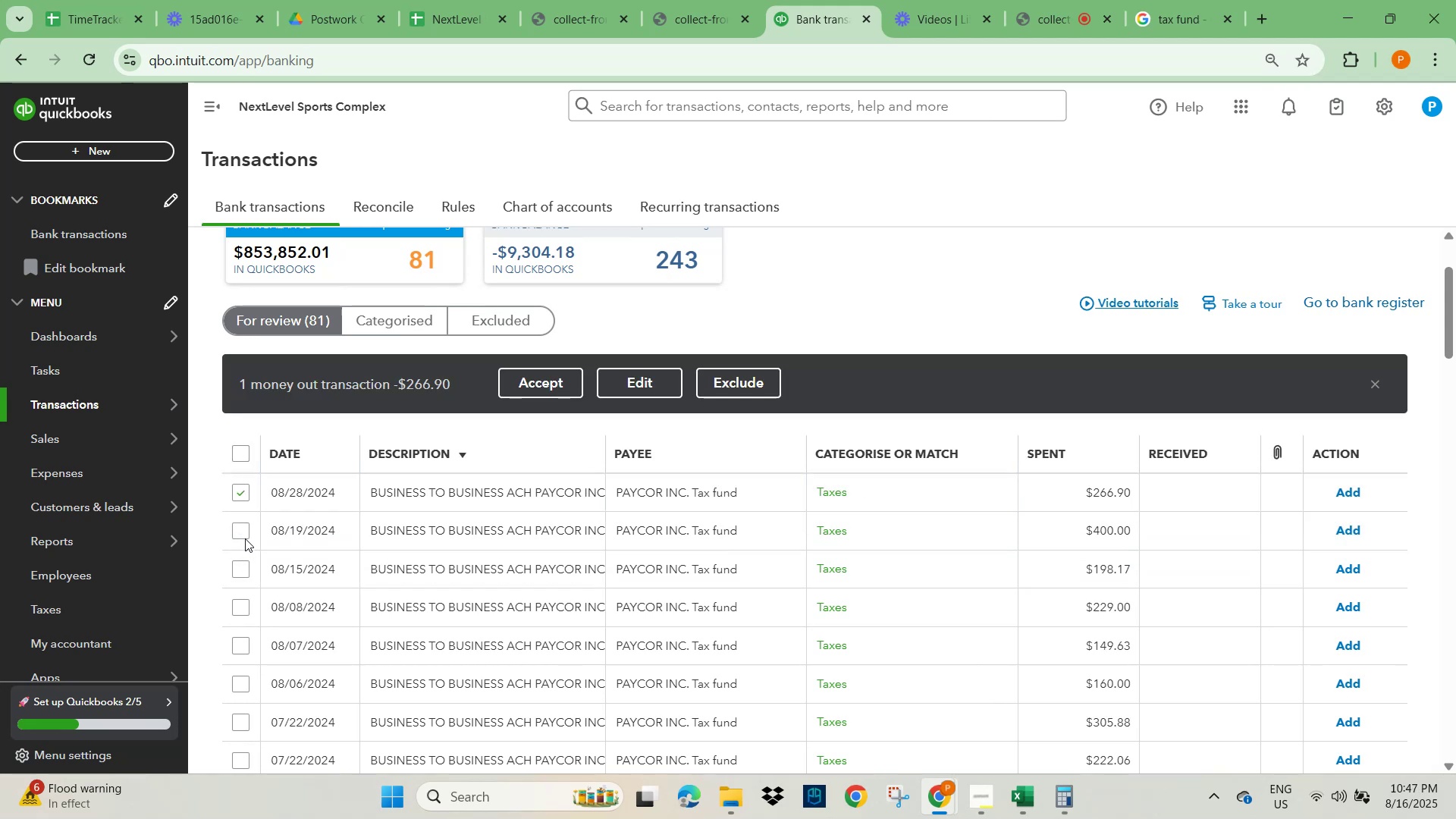 
scroll: coordinate [246, 533], scroll_direction: down, amount: 1.0
 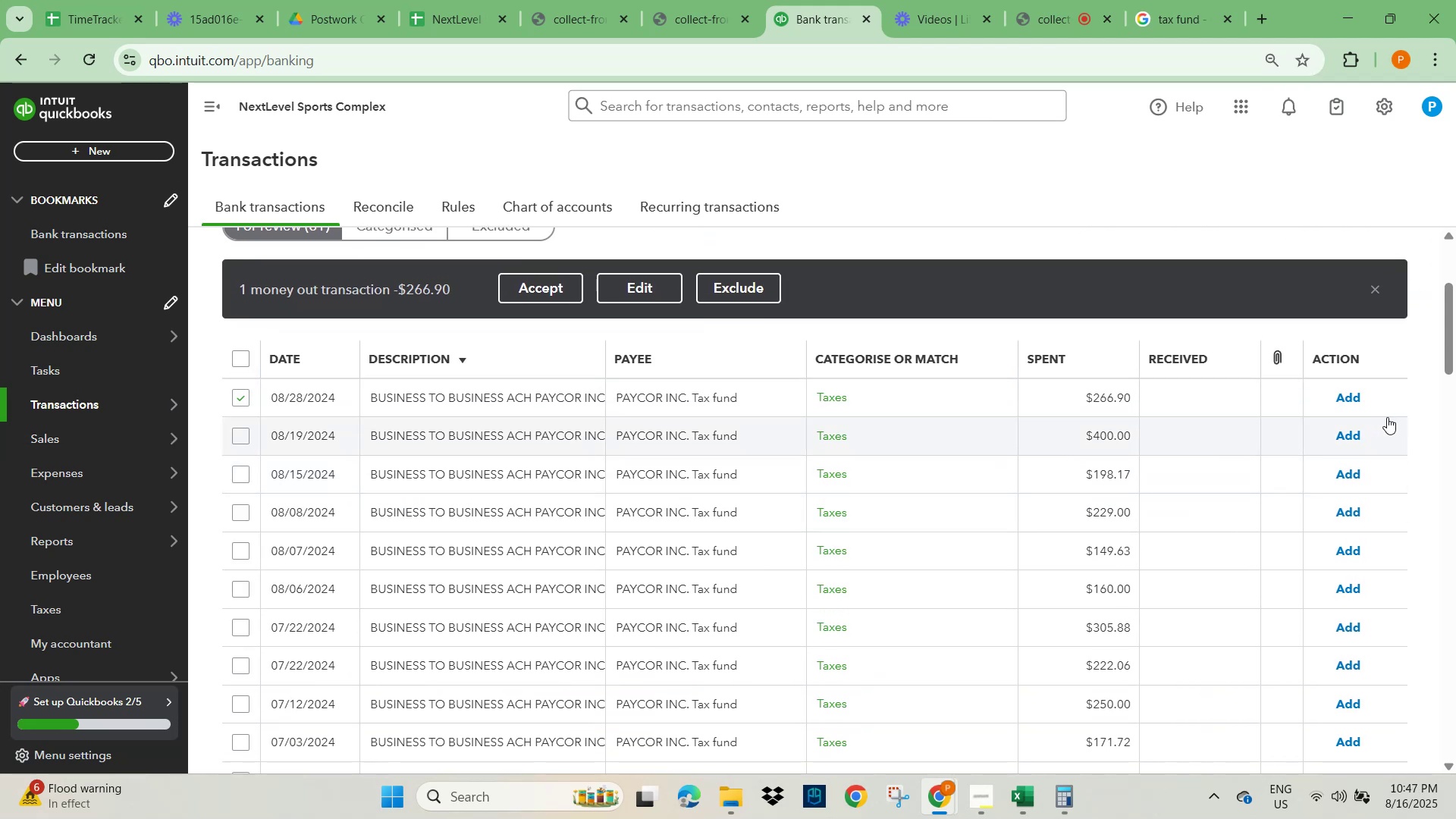 
left_click([1357, 397])
 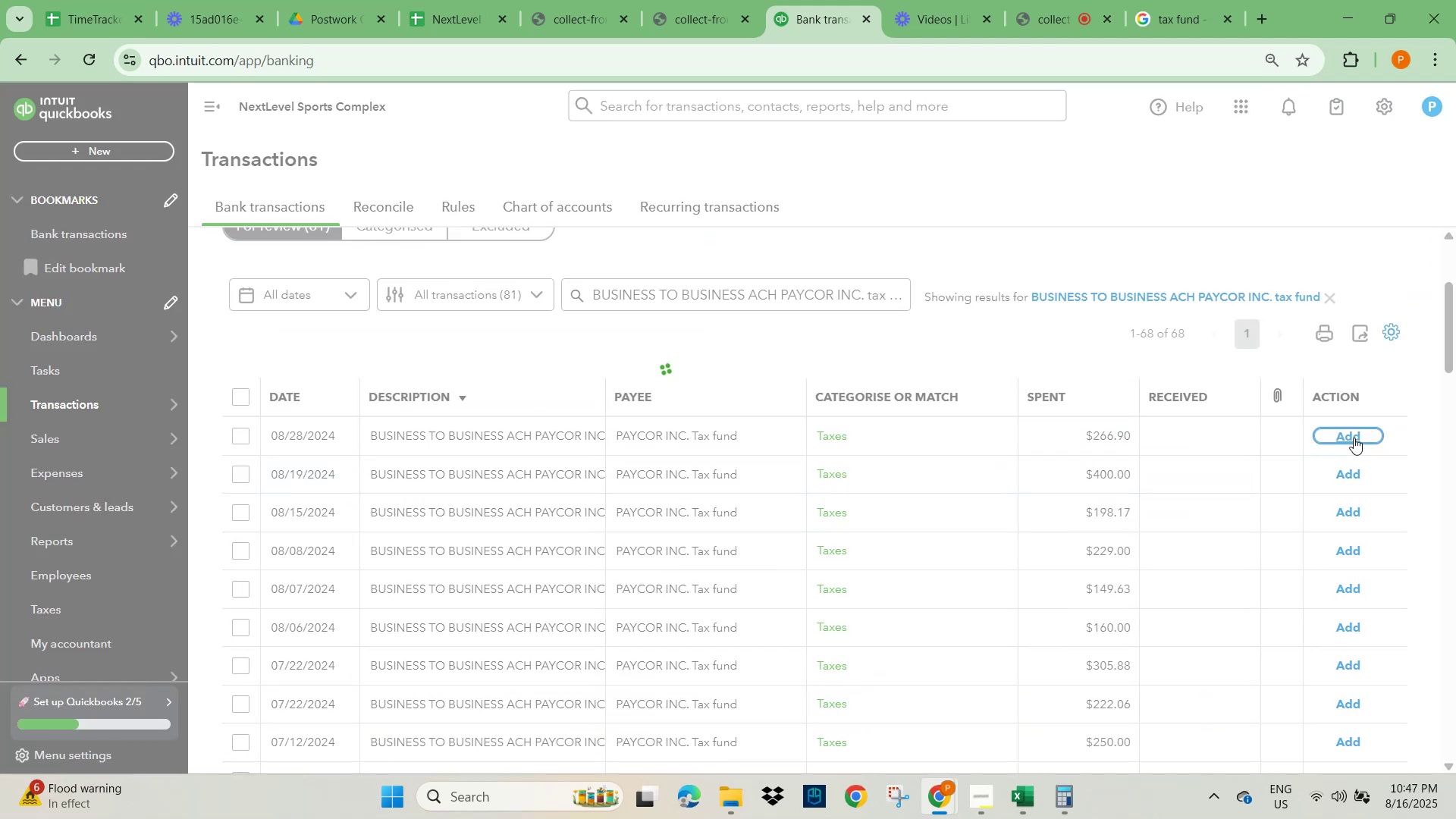 
left_click([1354, 438])
 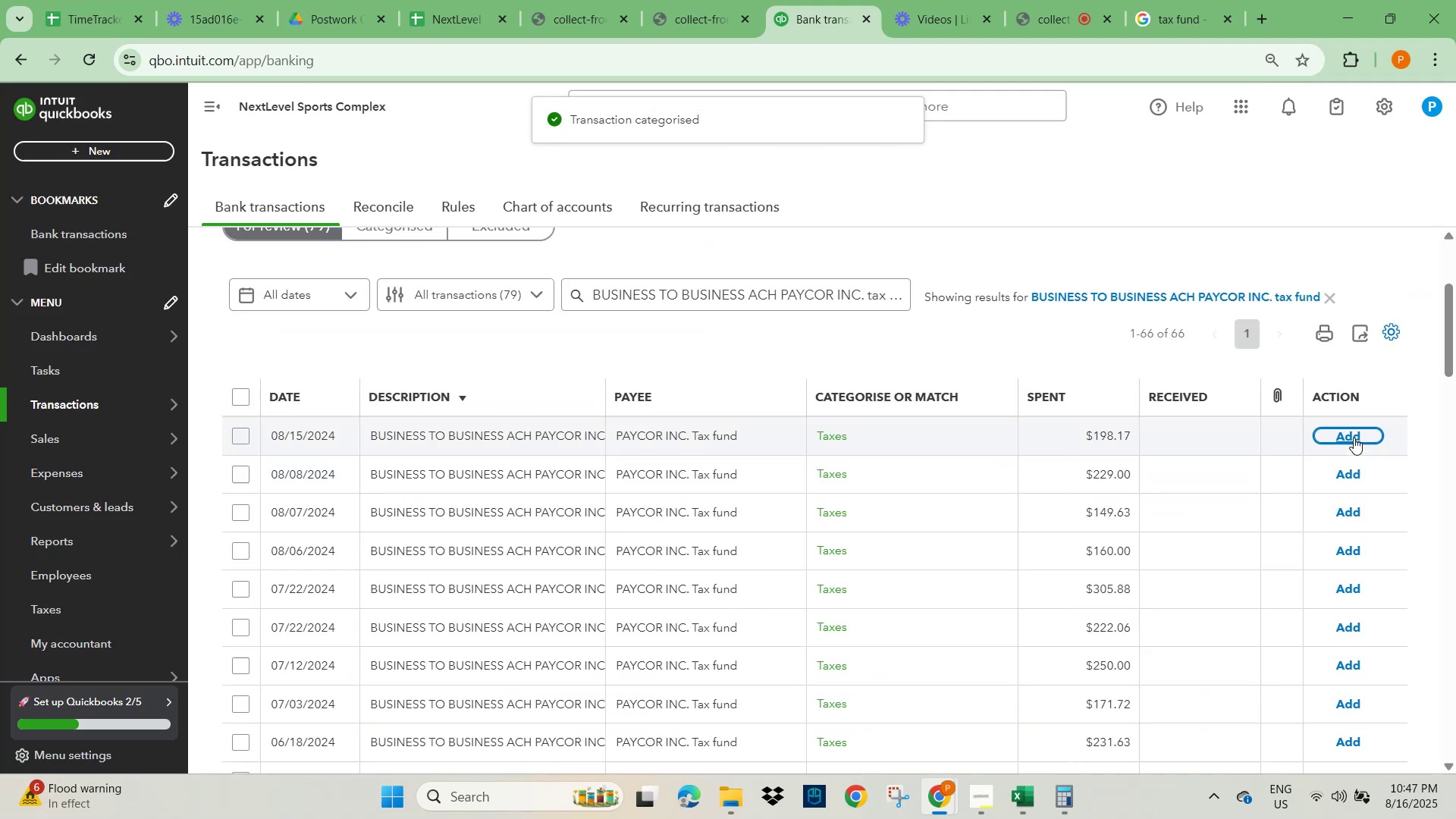 
left_click([1354, 438])
 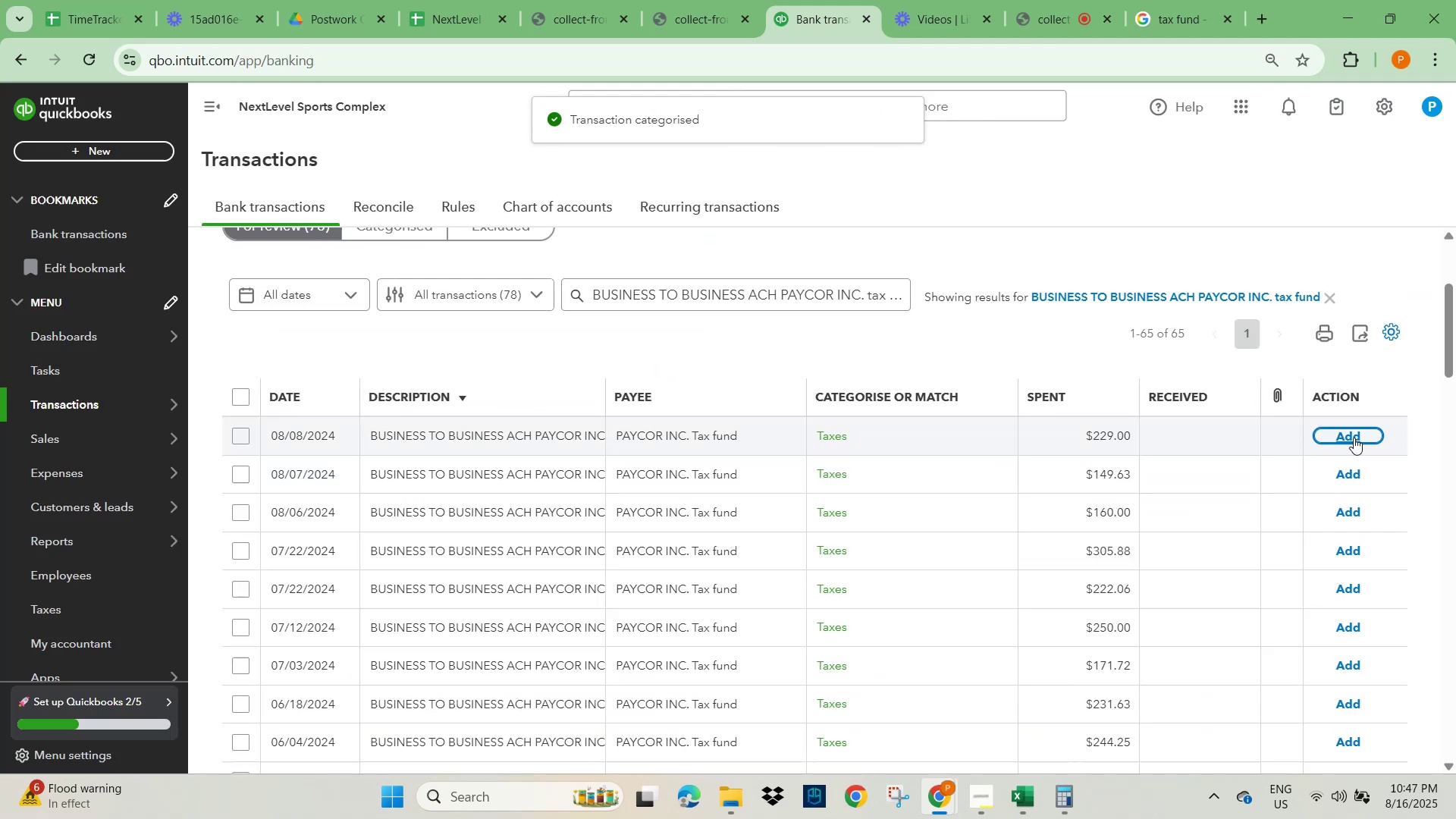 
left_click([1354, 438])
 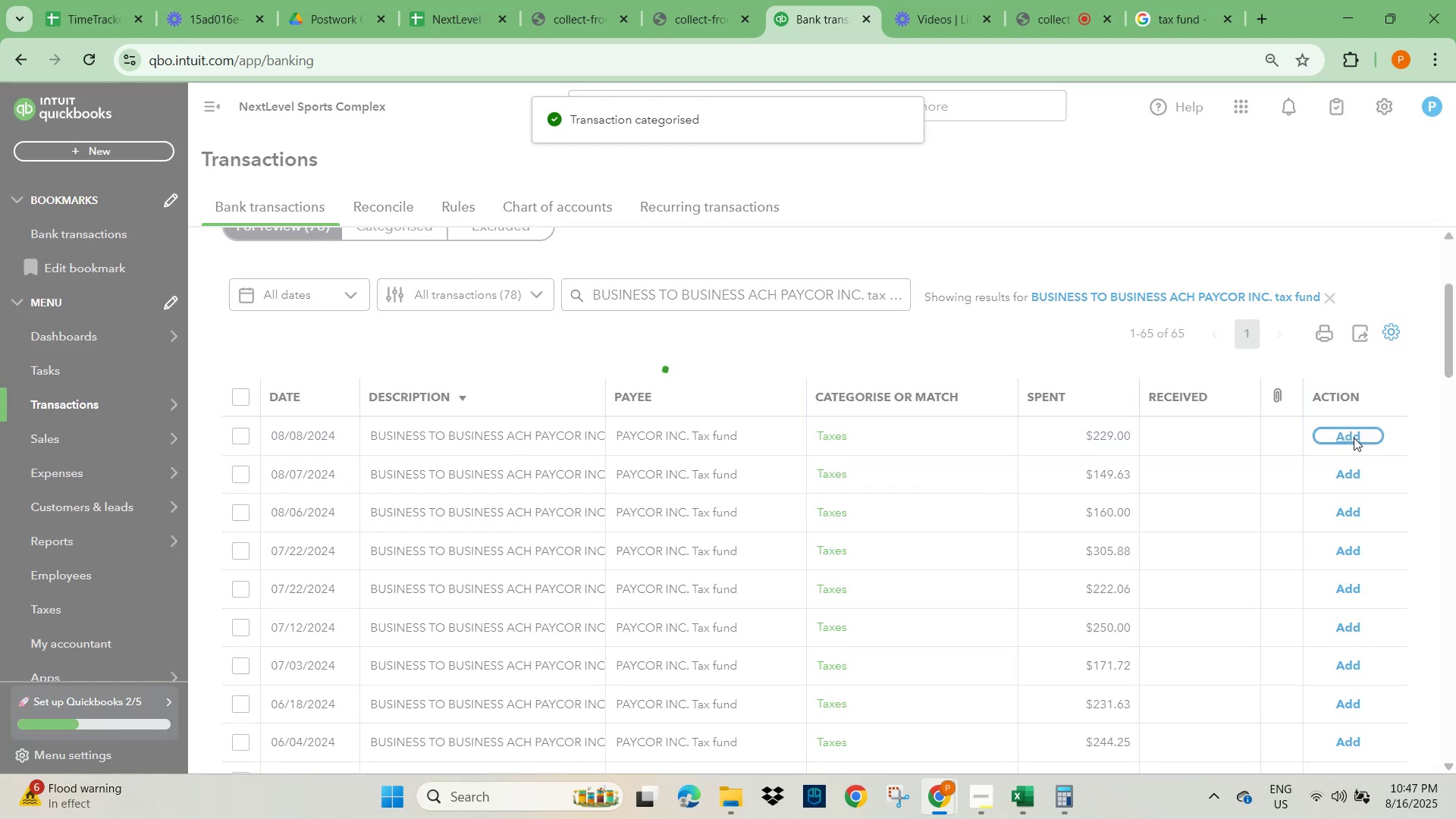 
left_click([1354, 438])
 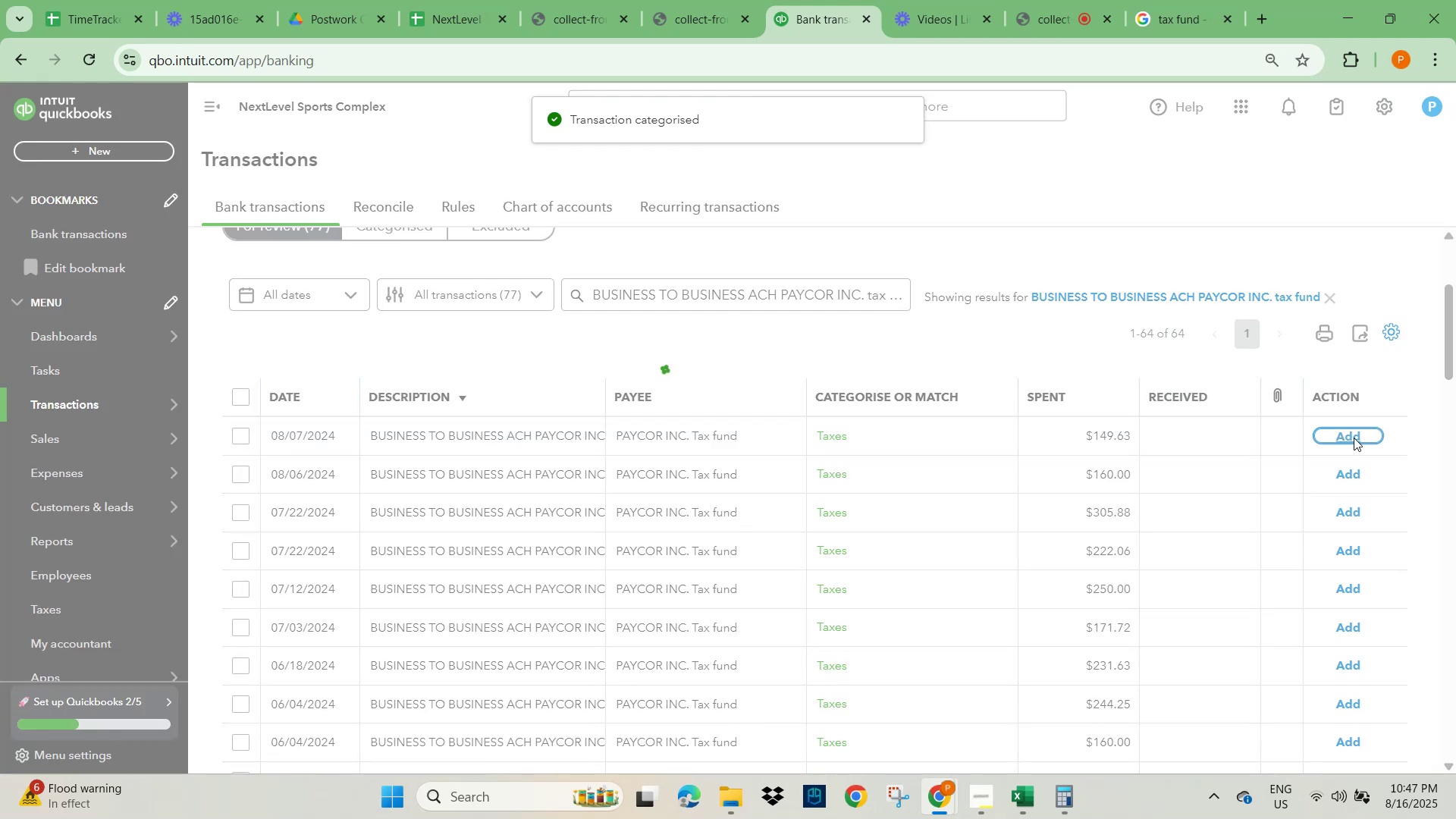 
left_click([1354, 438])
 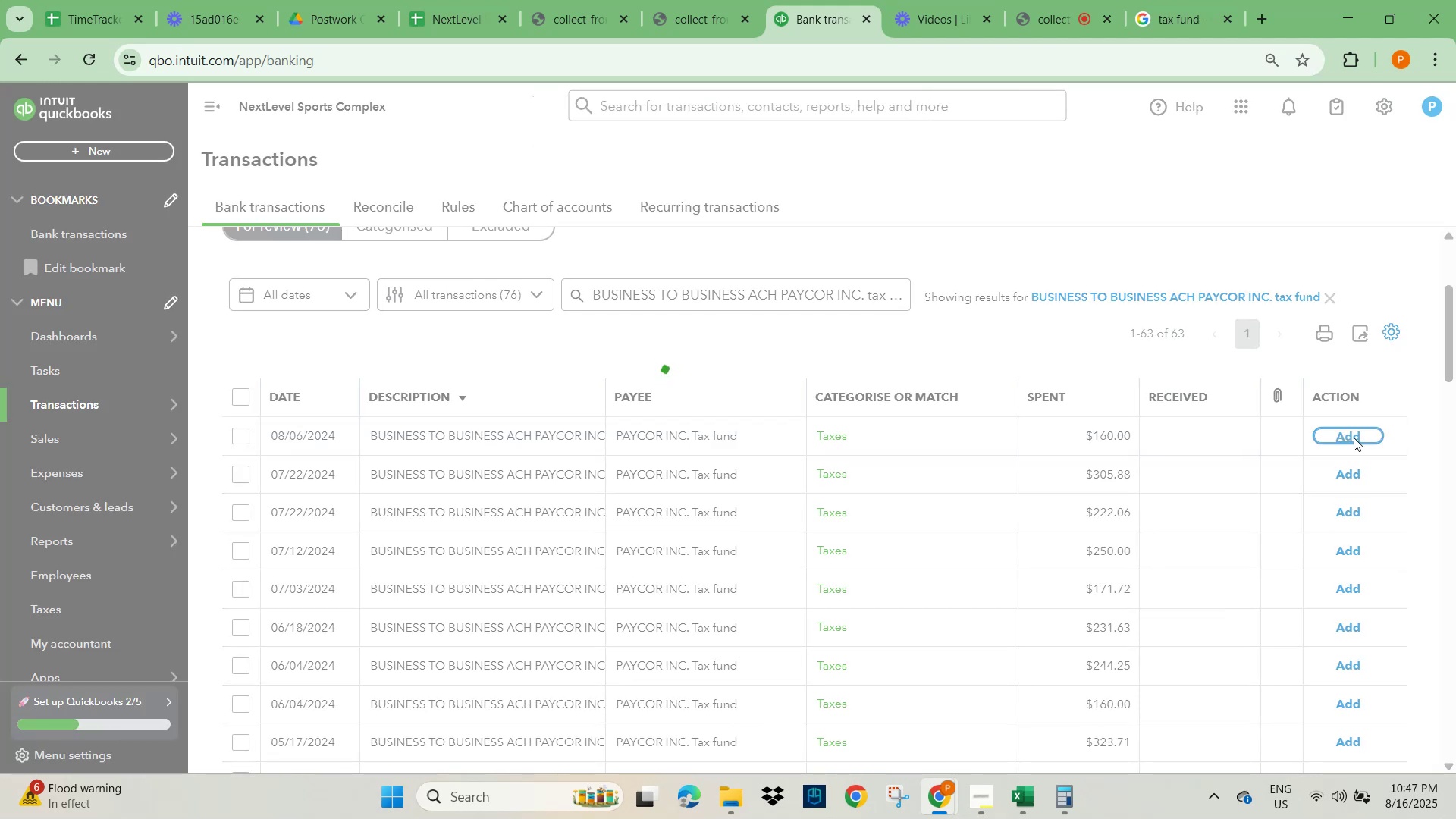 
left_click([1354, 438])
 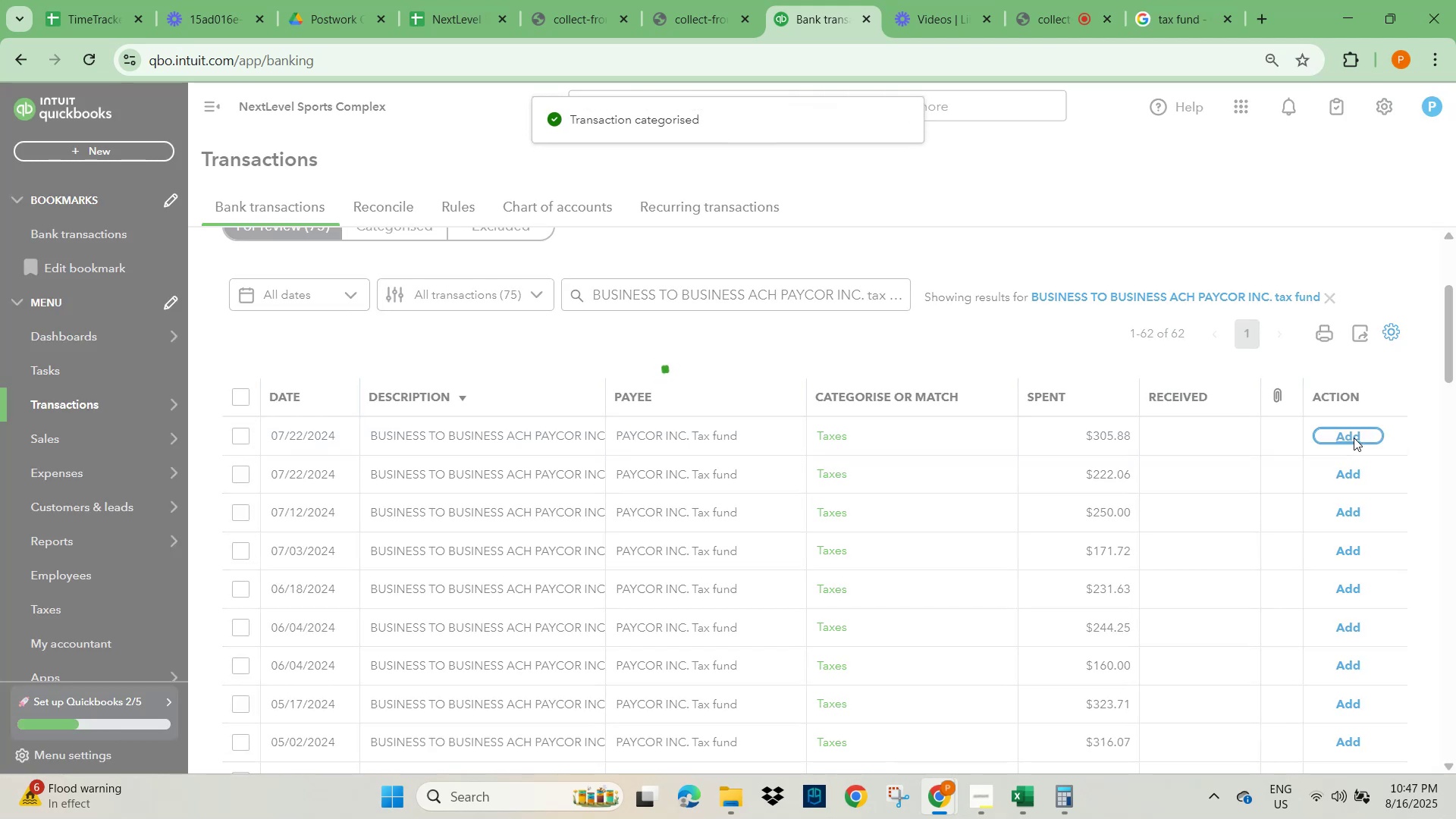 
left_click([1354, 438])
 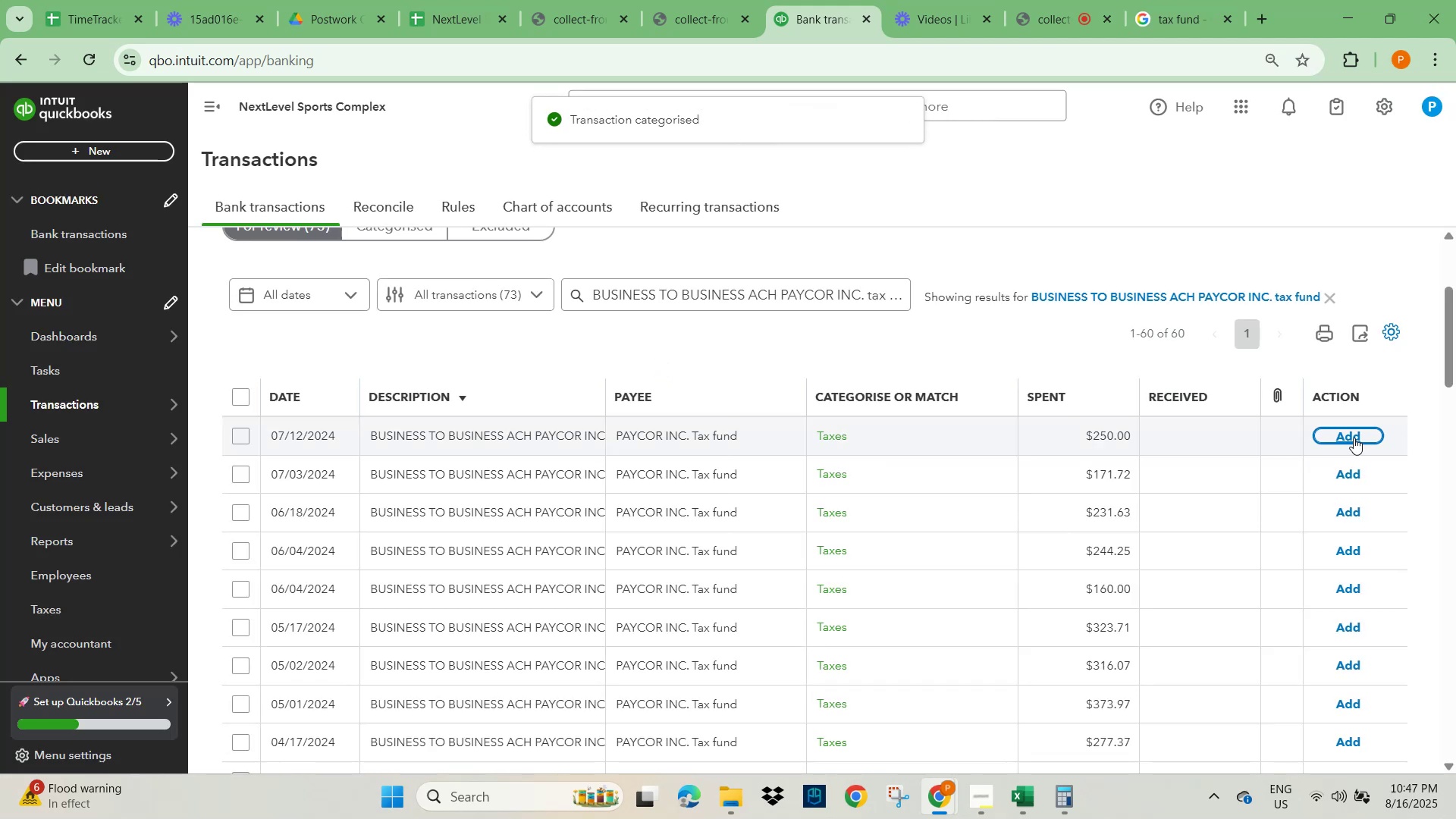 
left_click([1354, 438])
 